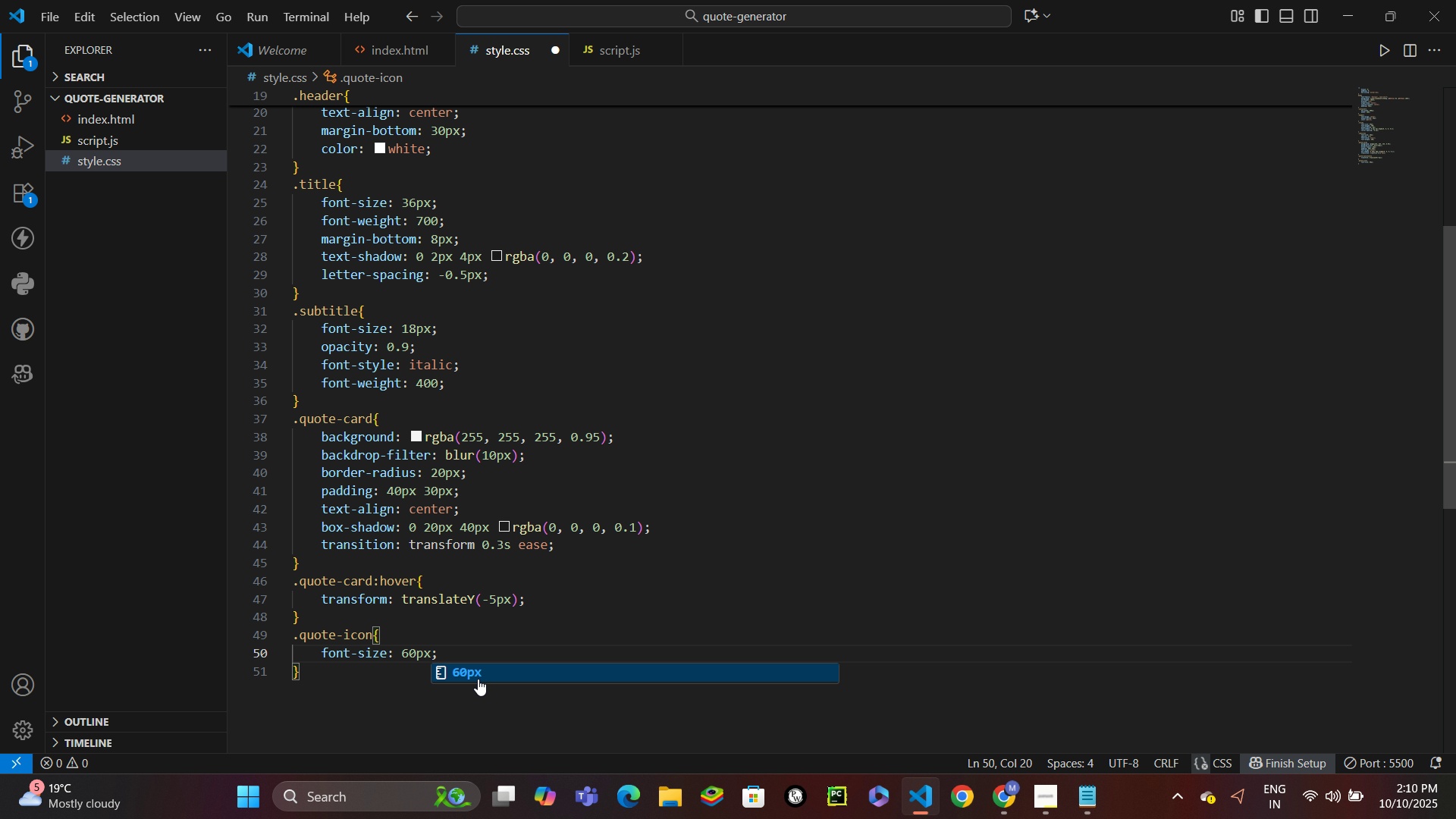 
hold_key(key=ControlLeft, duration=0.52)
 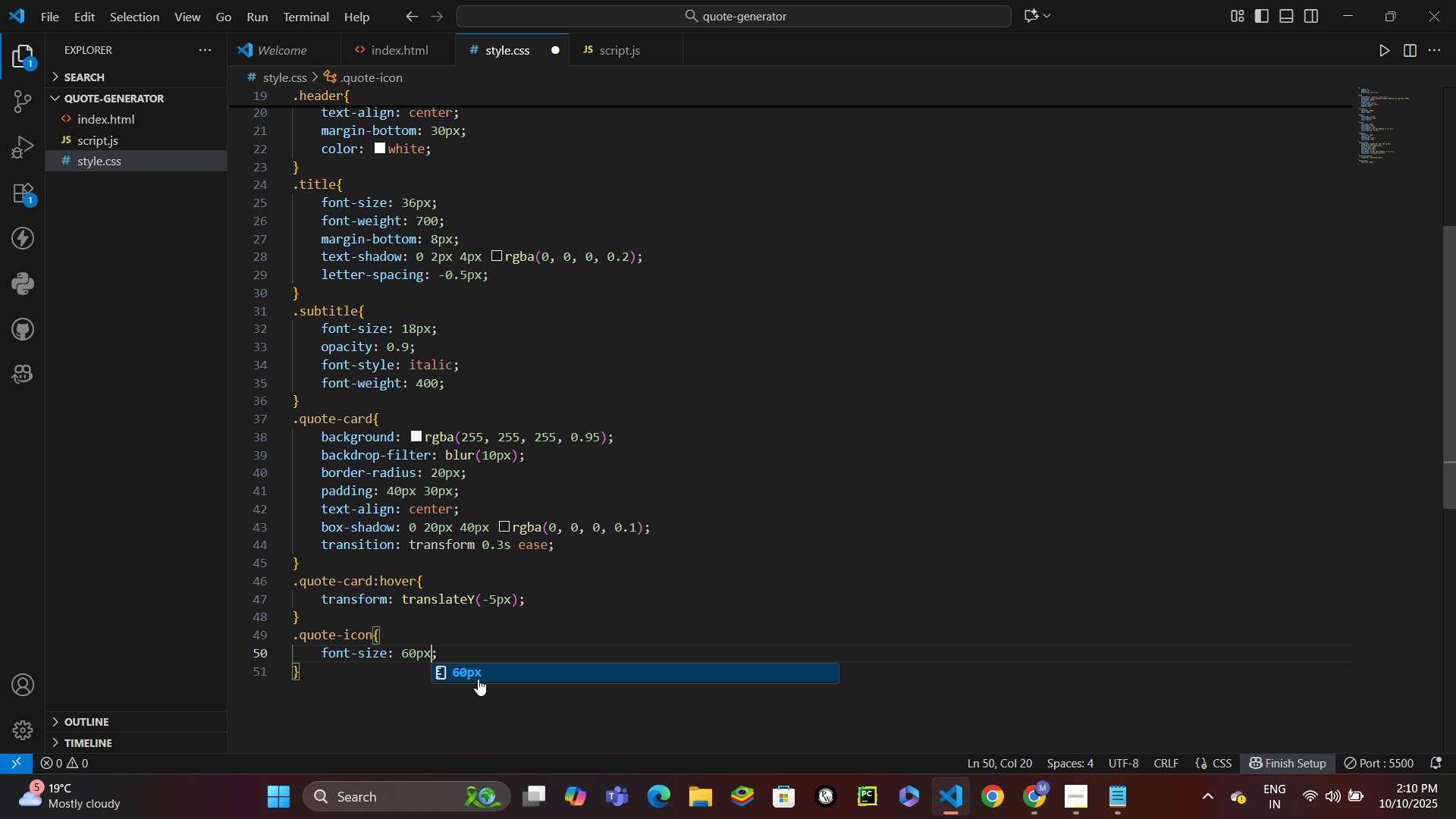 
key(Control+Enter)
 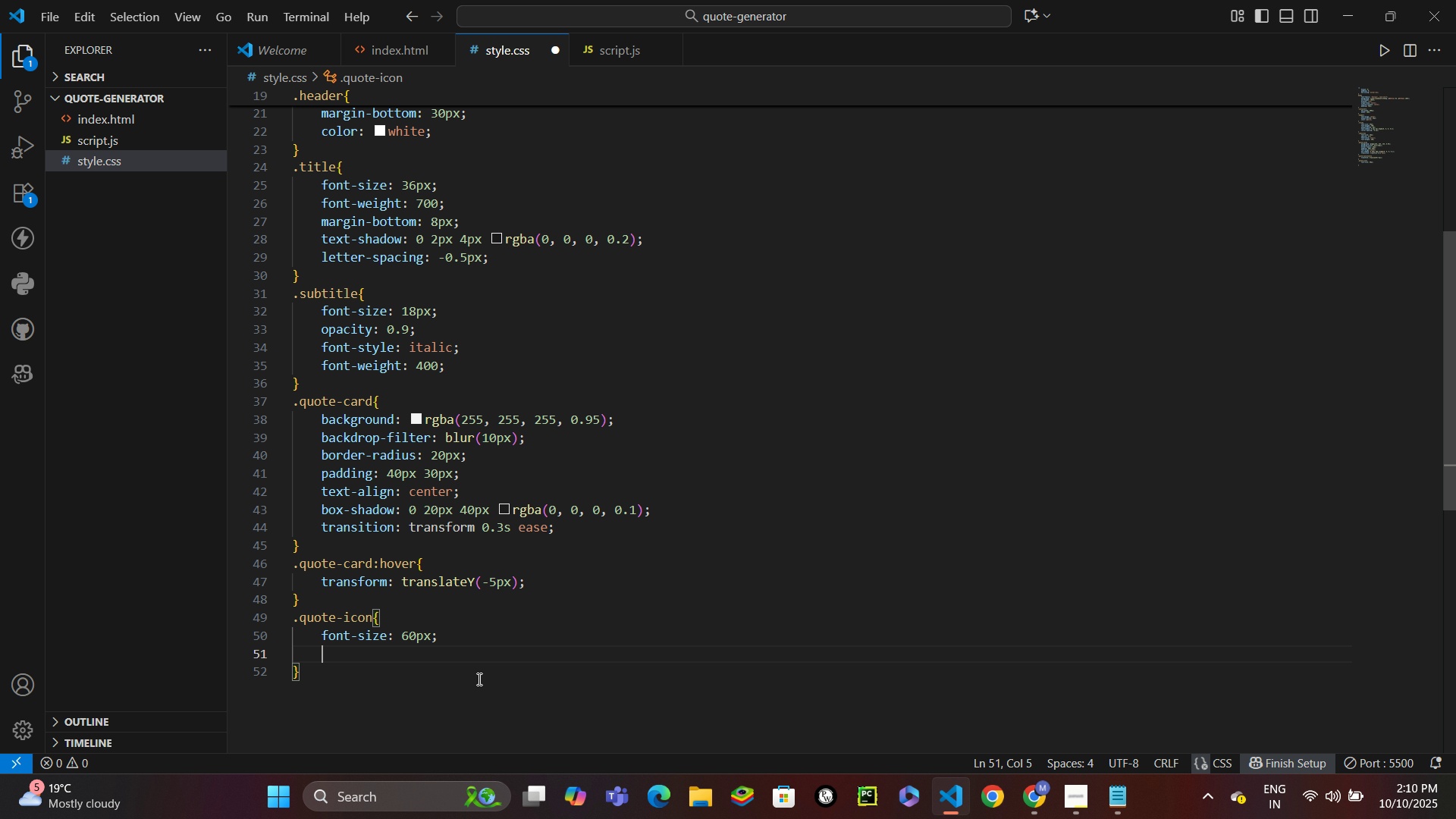 
type(color)
 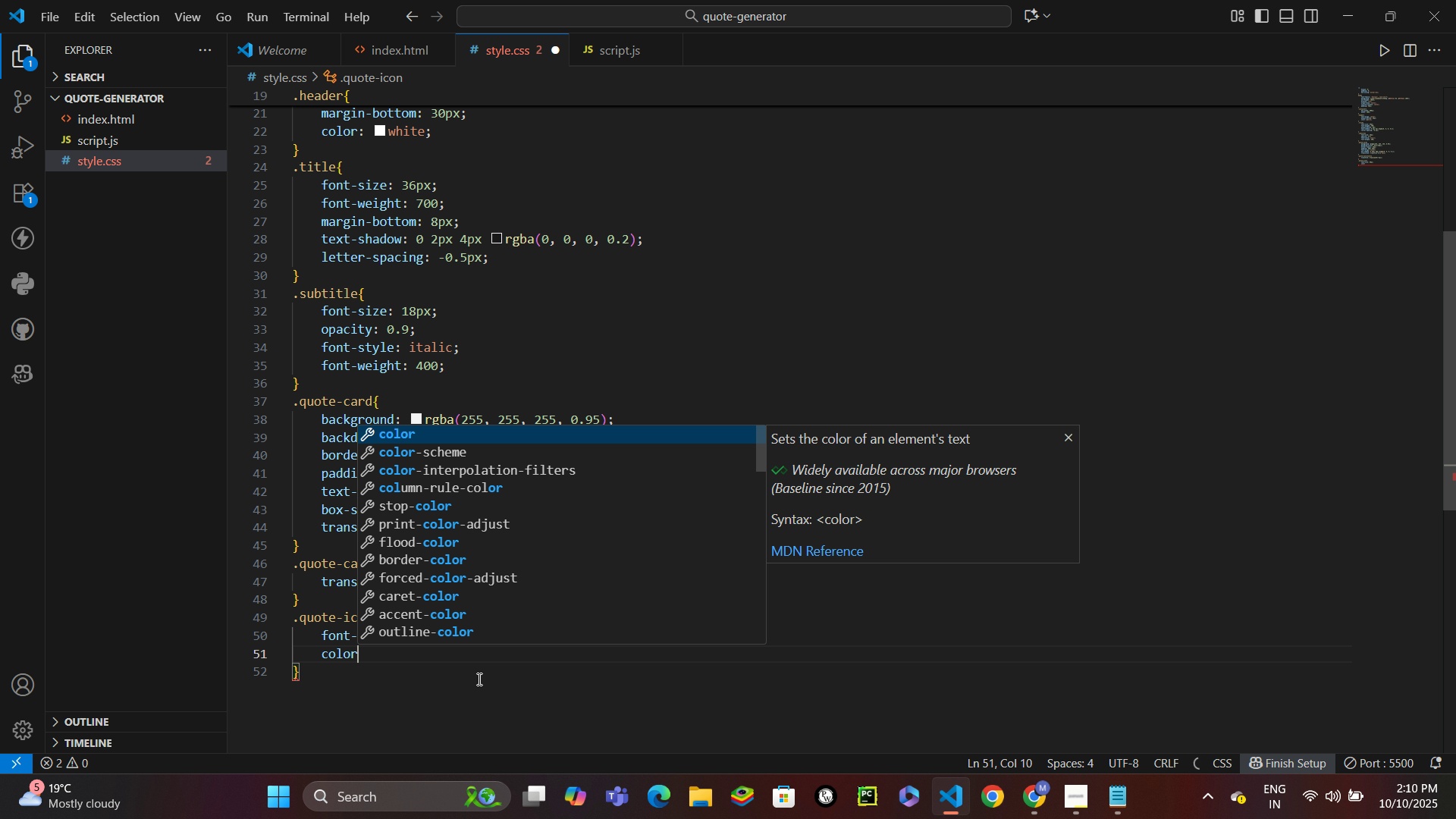 
key(Enter)
 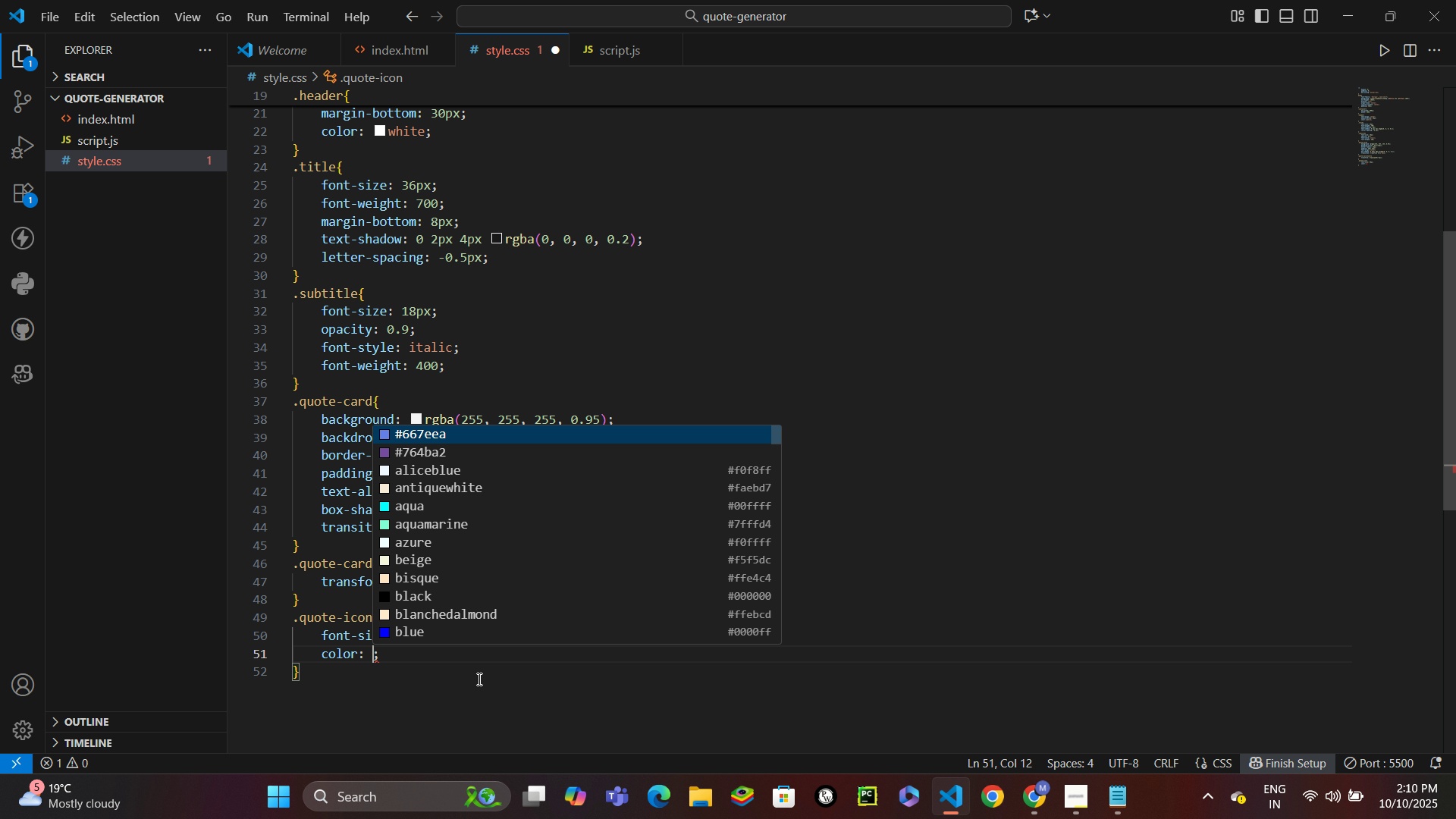 
type(#667)
 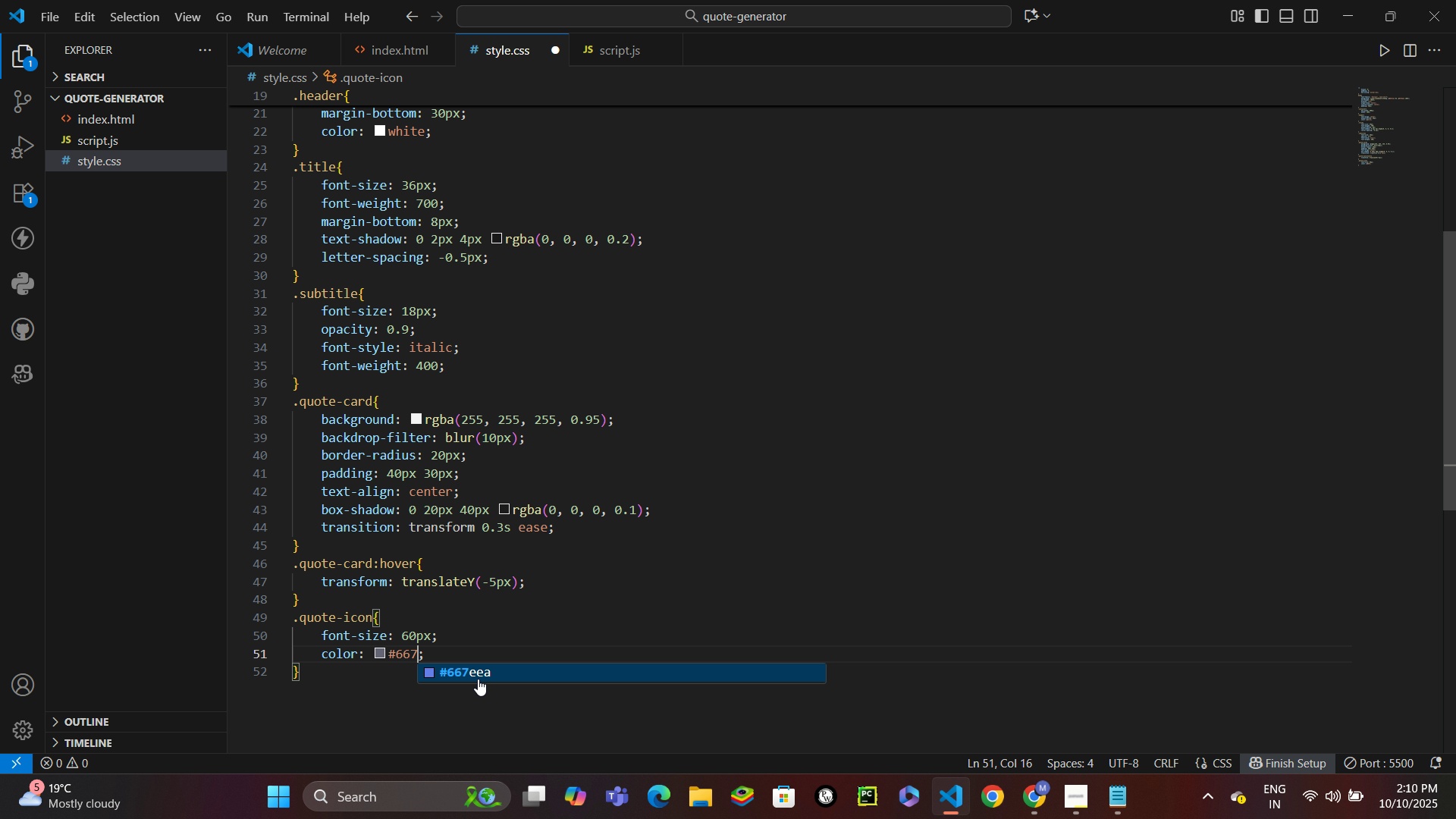 
type(eea)
 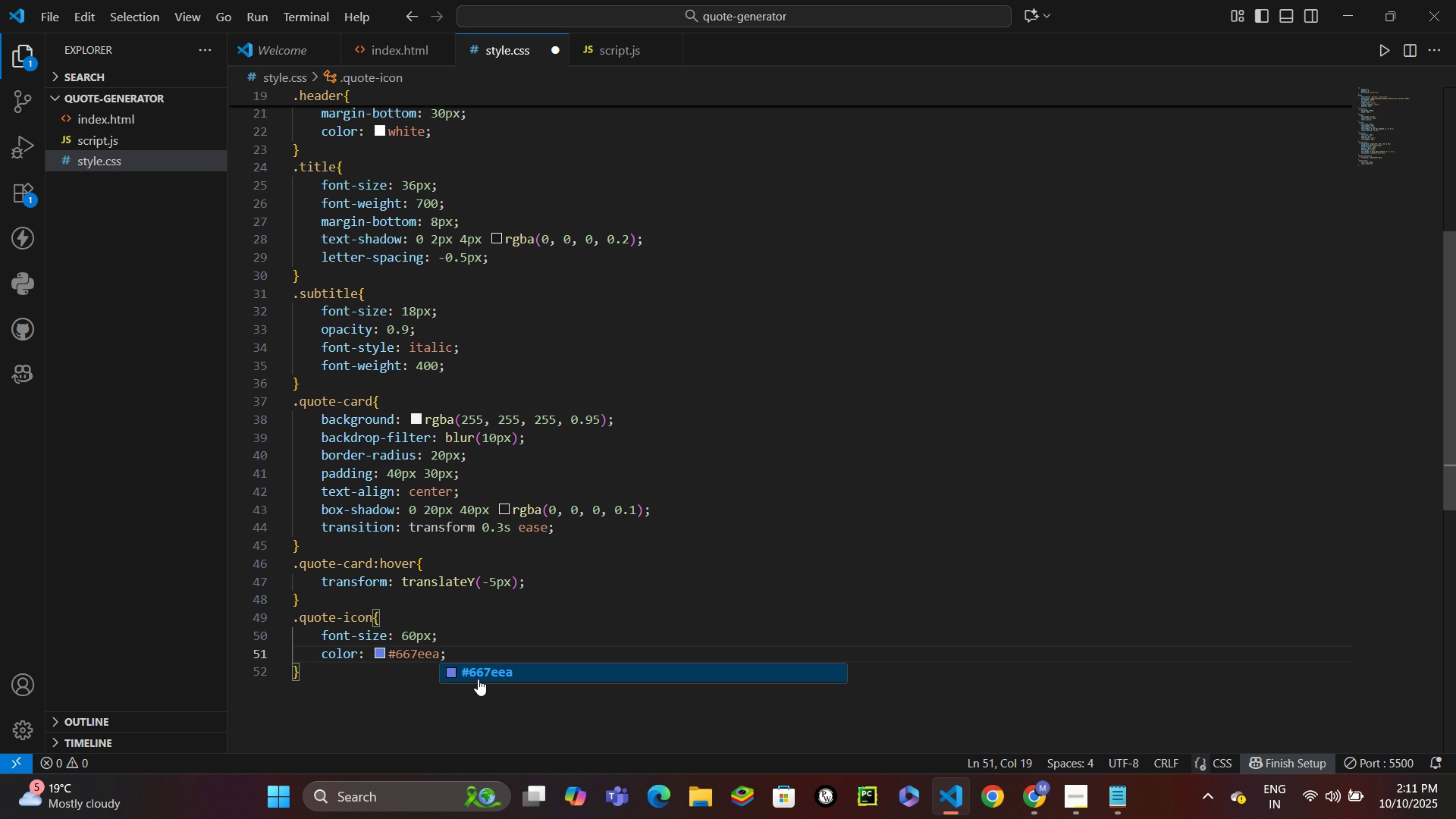 
key(Control+Enter)
 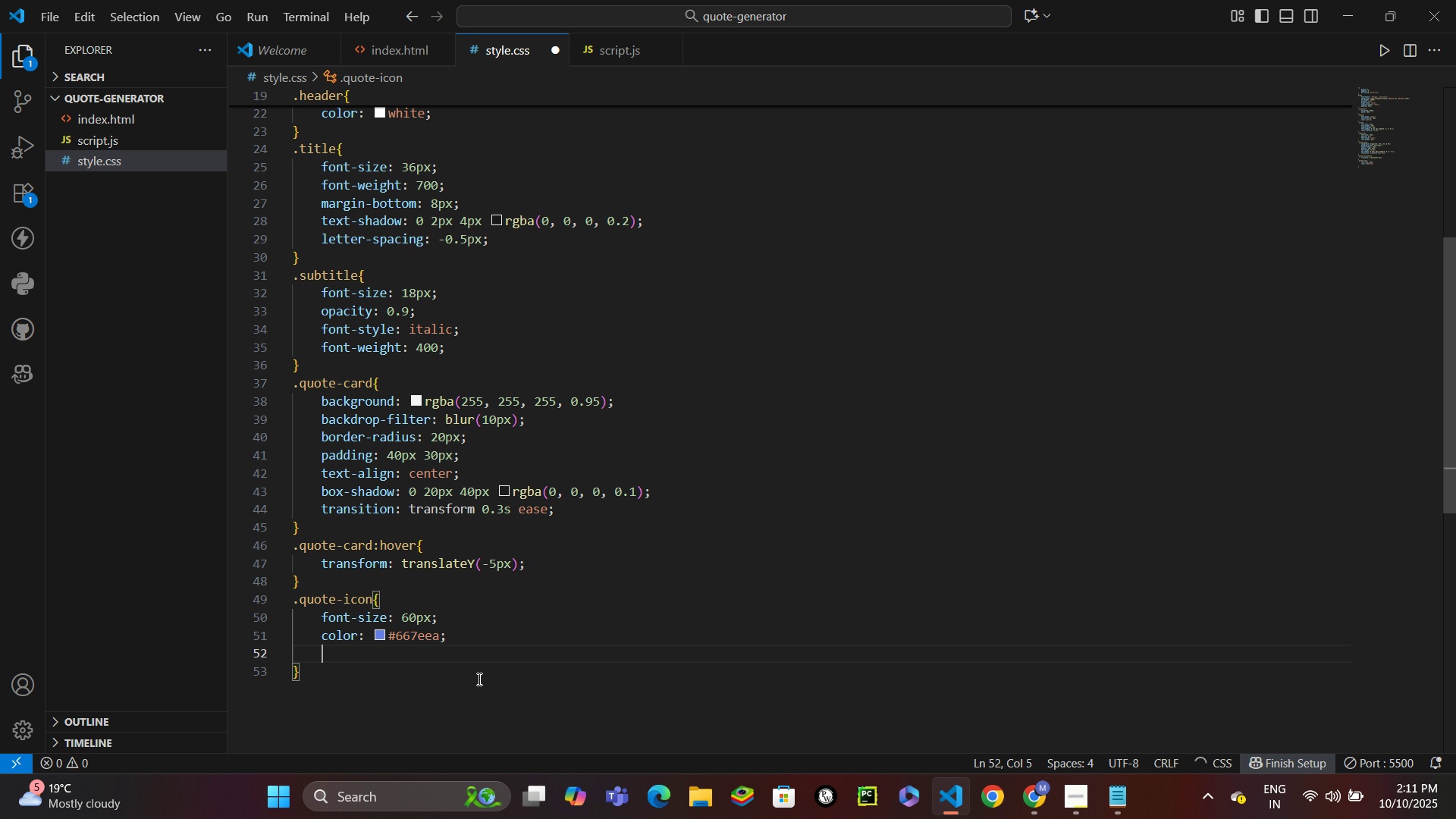 
type(margin-bo)
 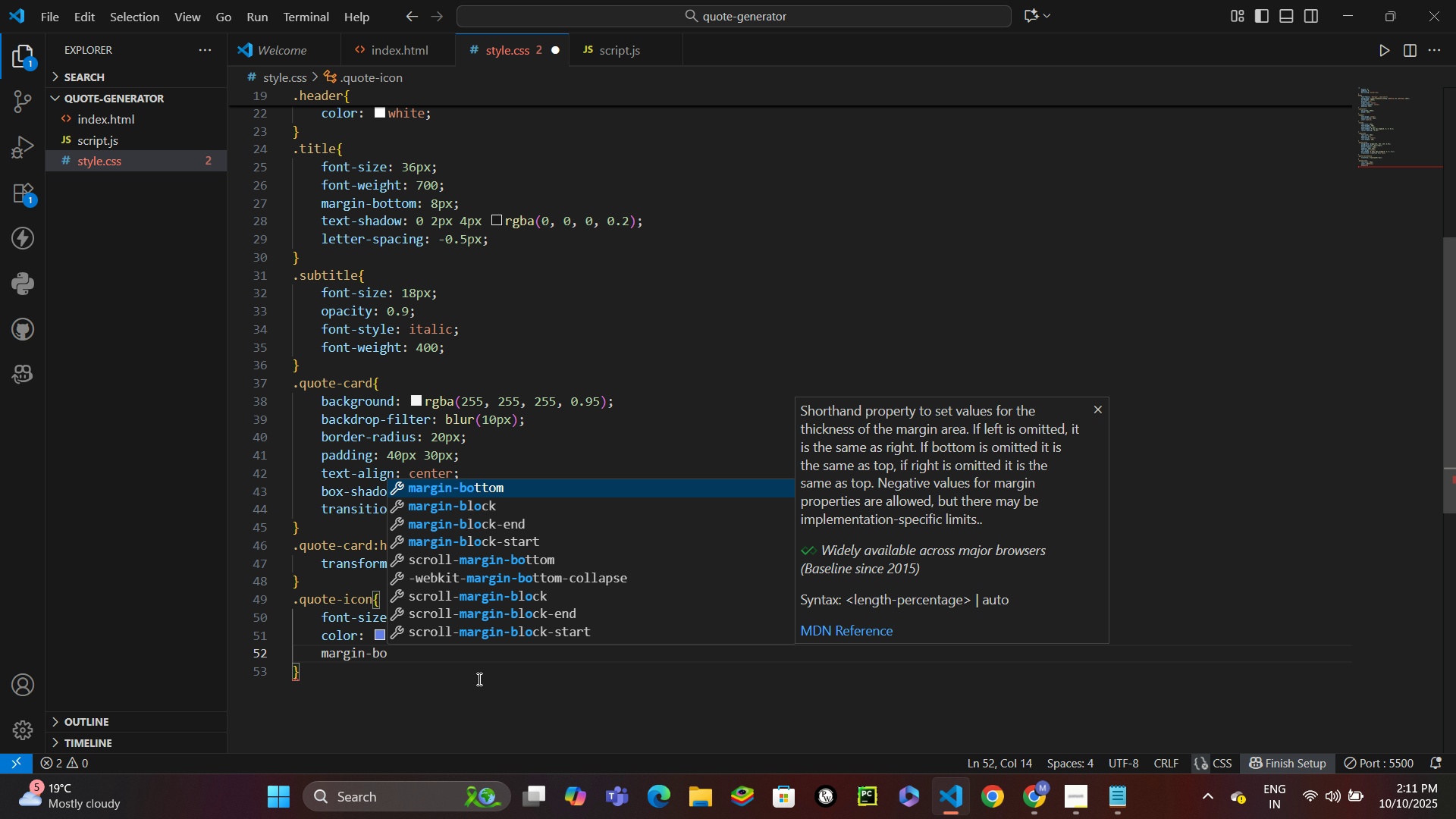 
key(Enter)
 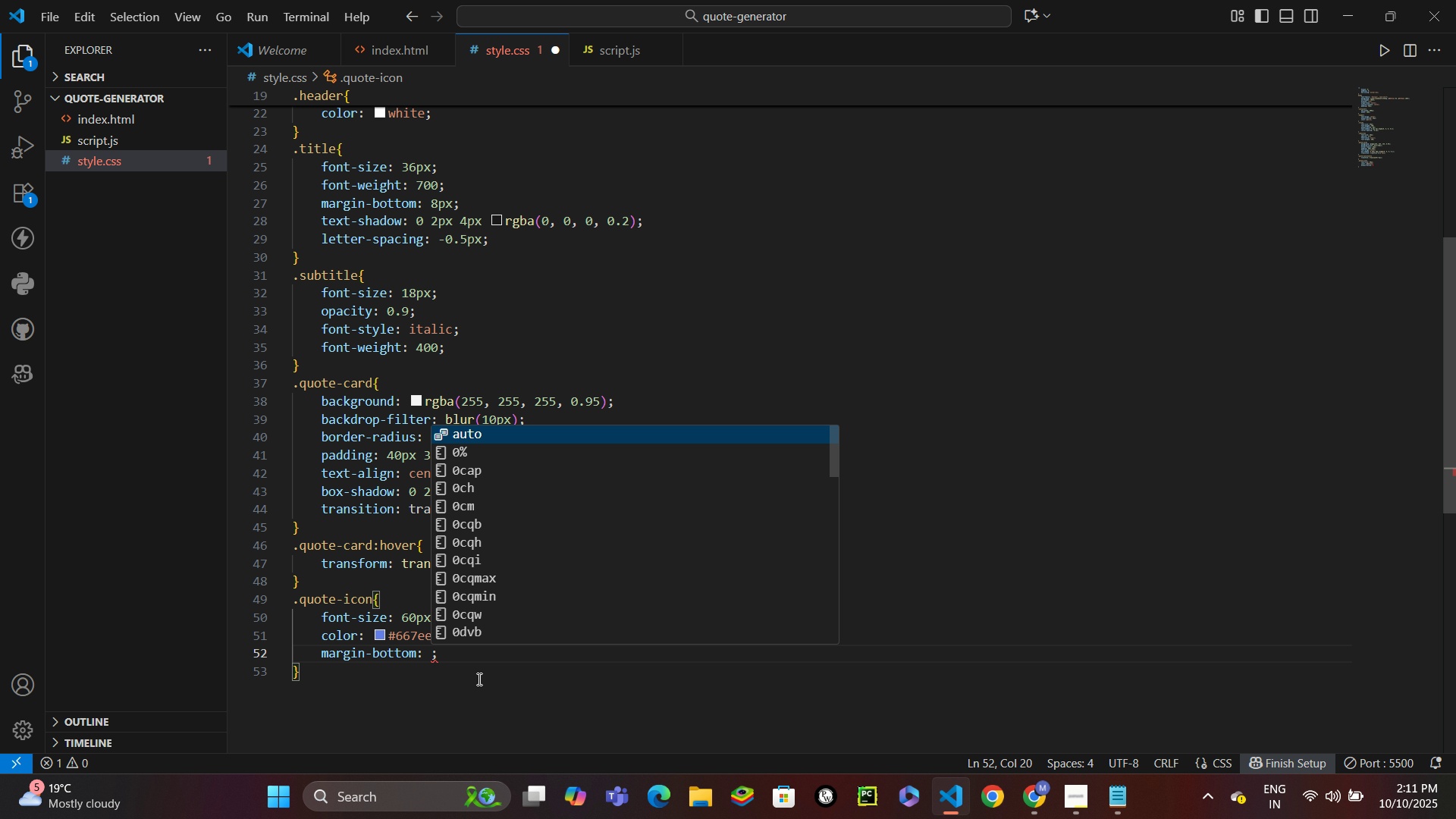 
type(20px)
 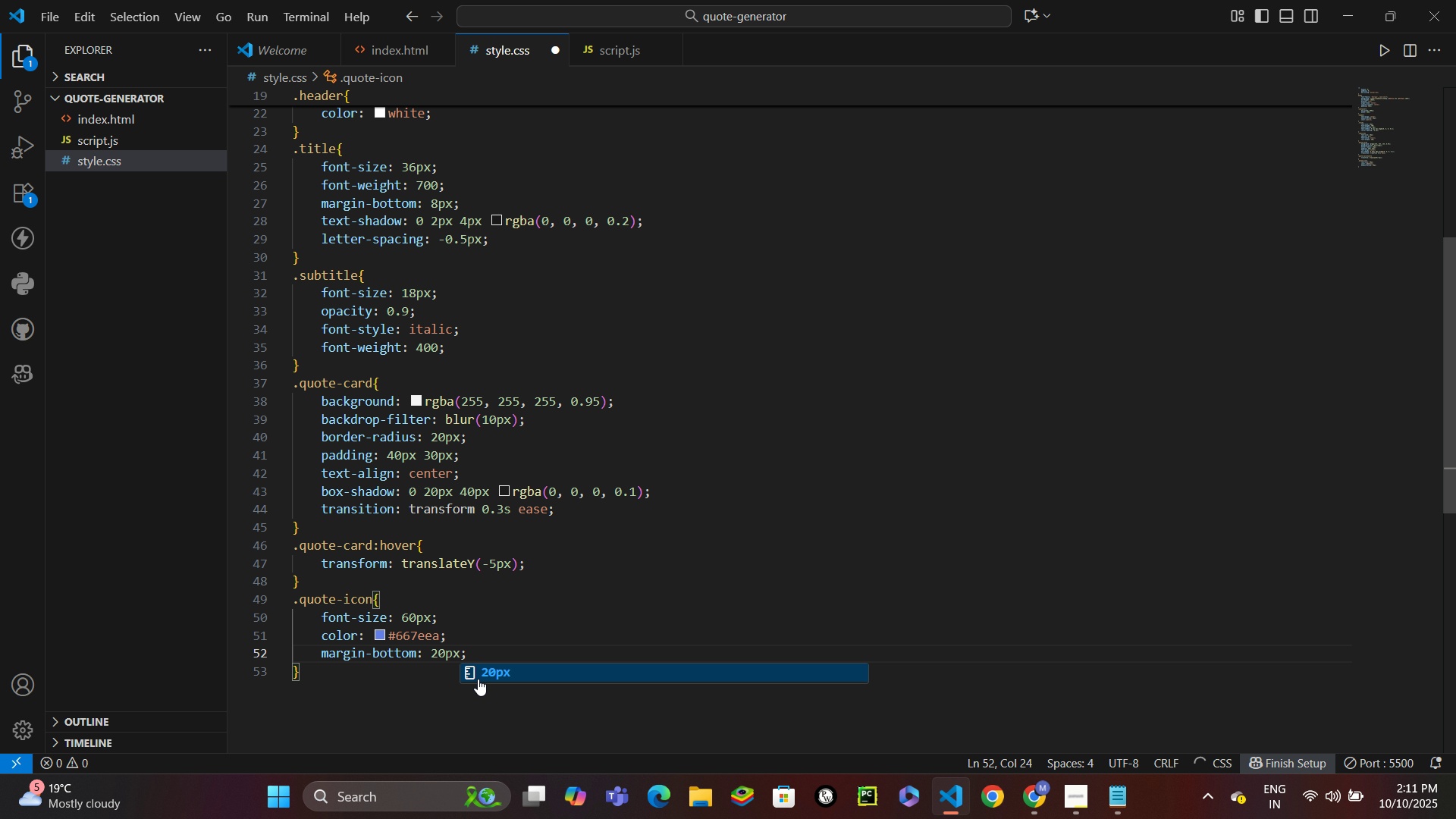 
key(Control+Enter)
 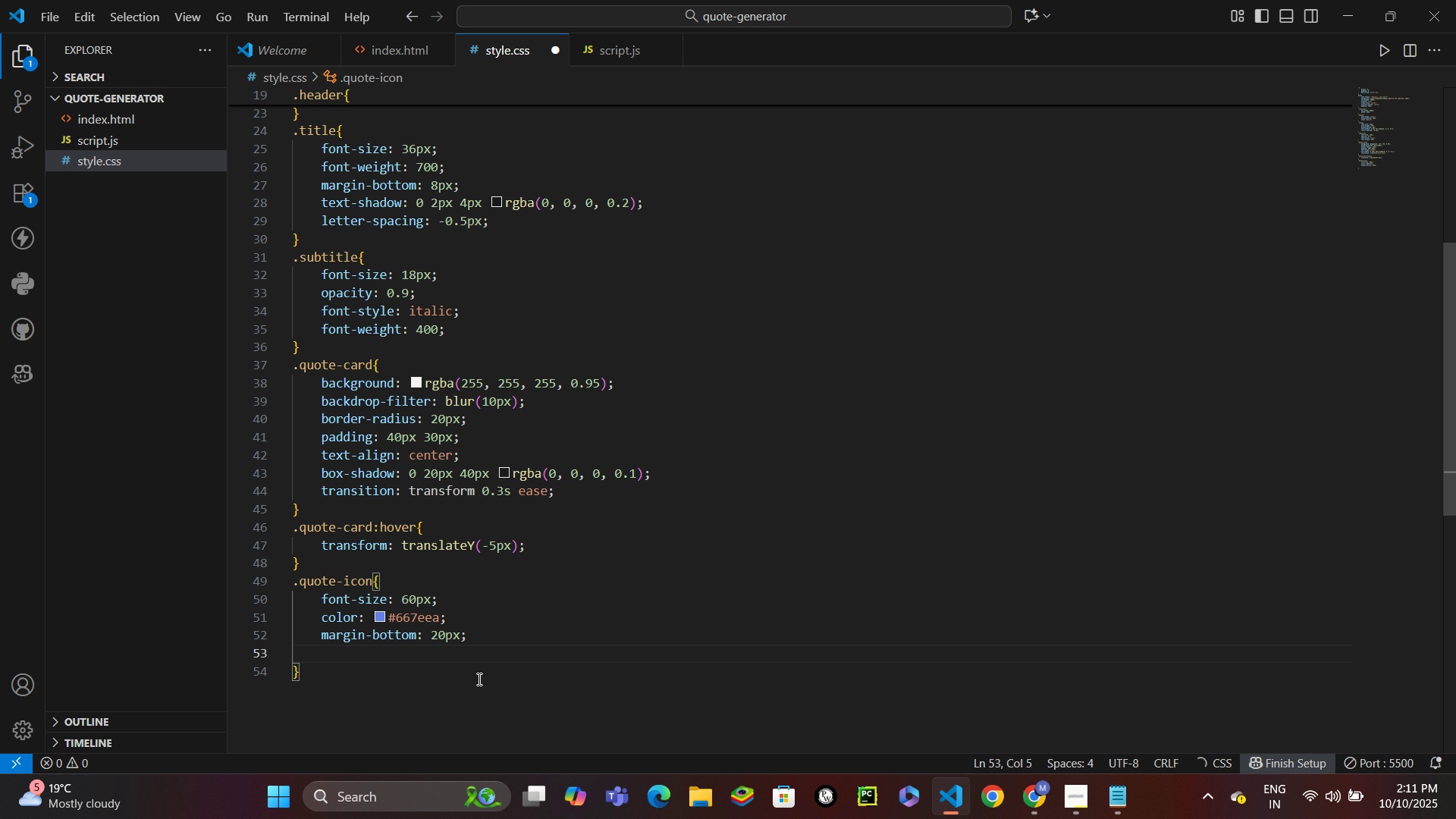 
type(opacit)
 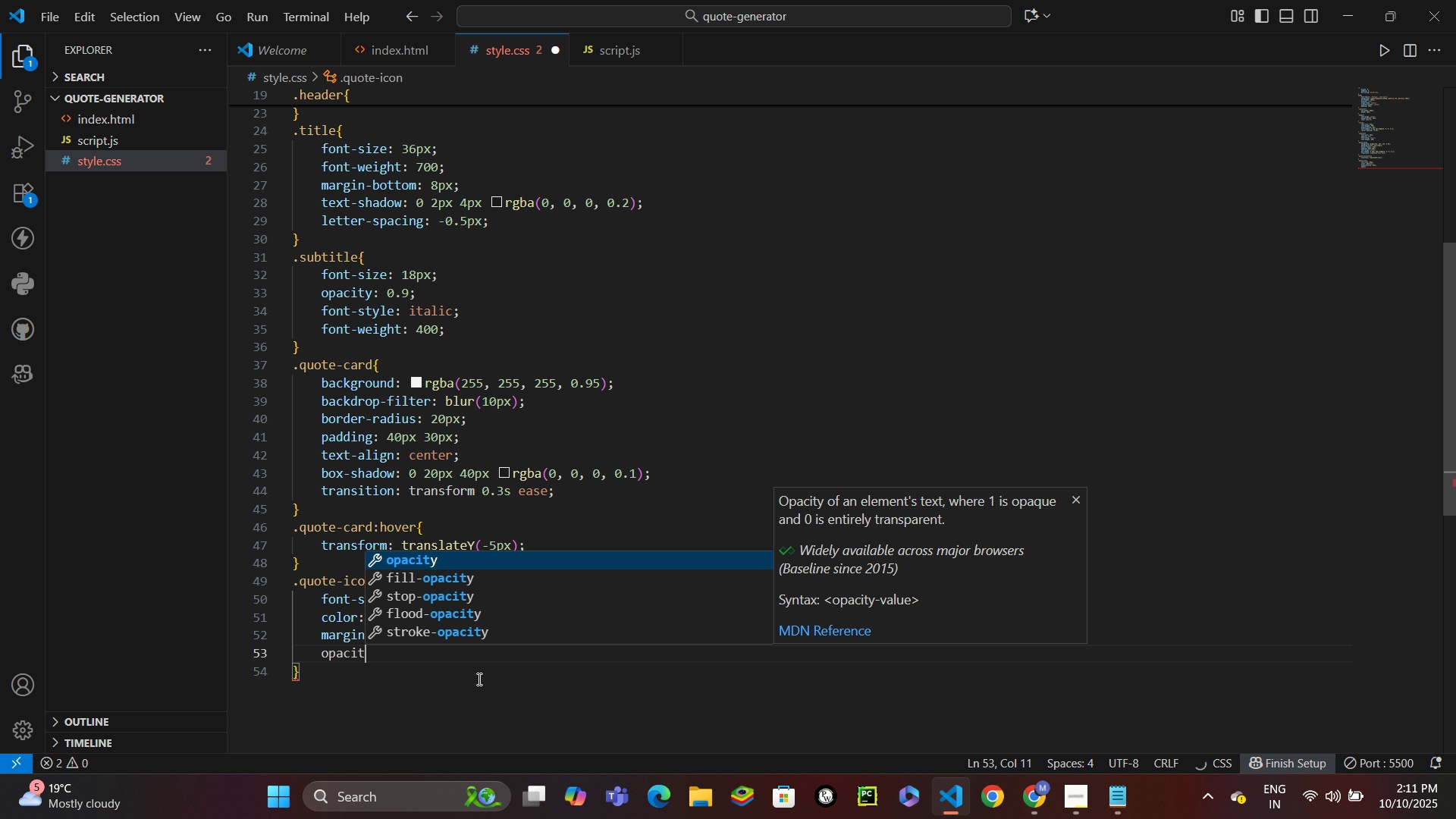 
key(Enter)
 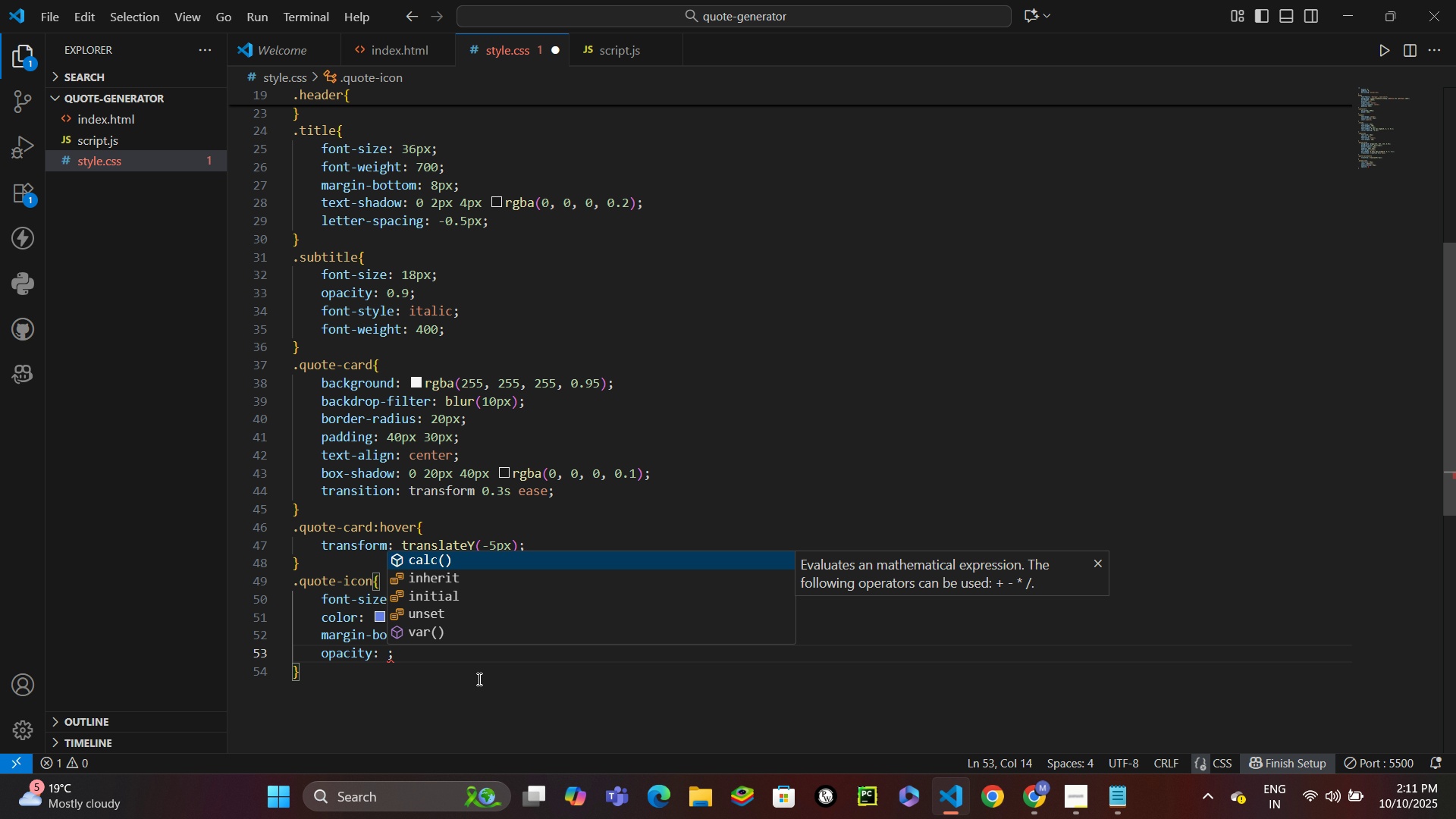 
key(0)
 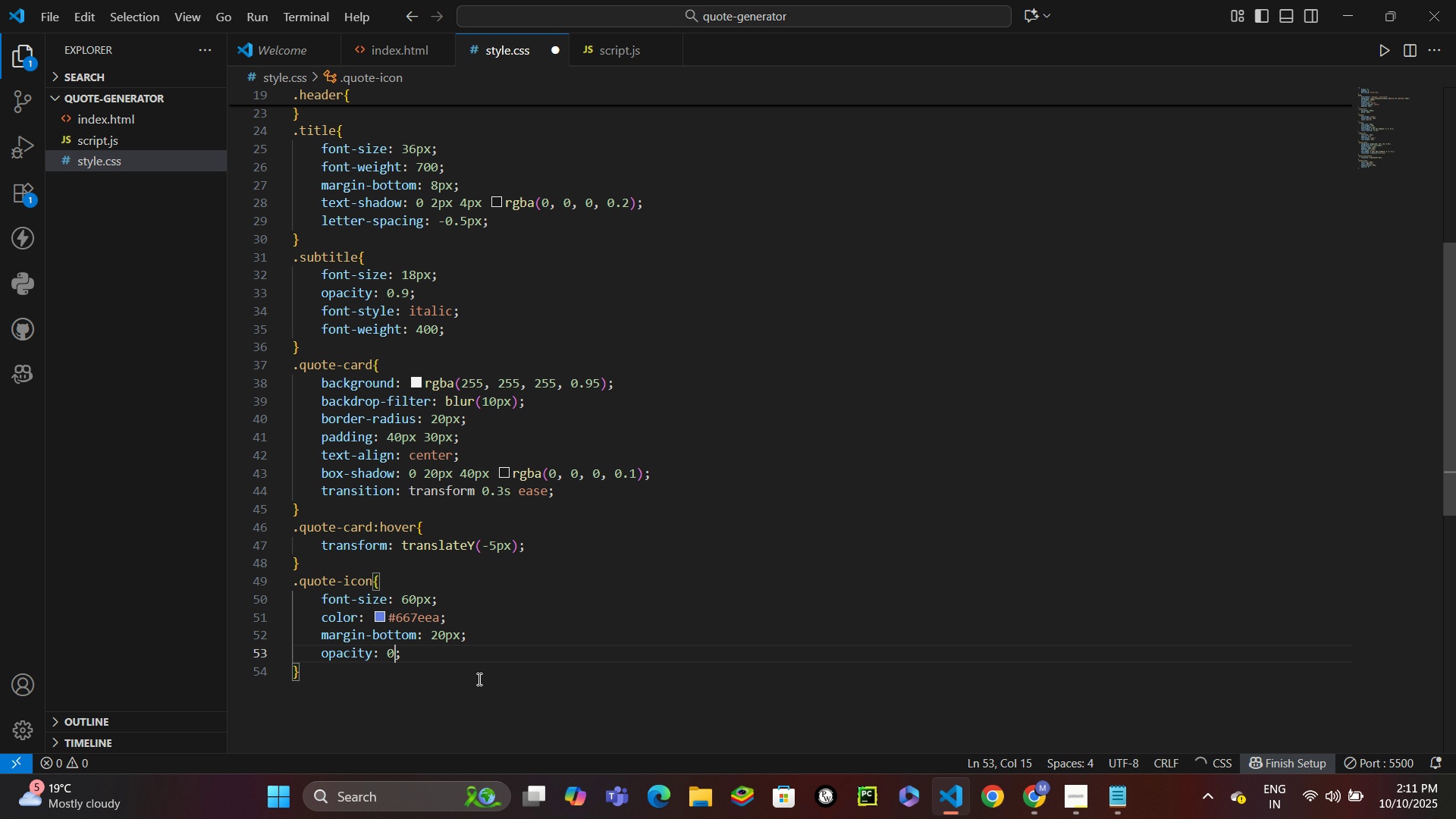 
key(Period)
 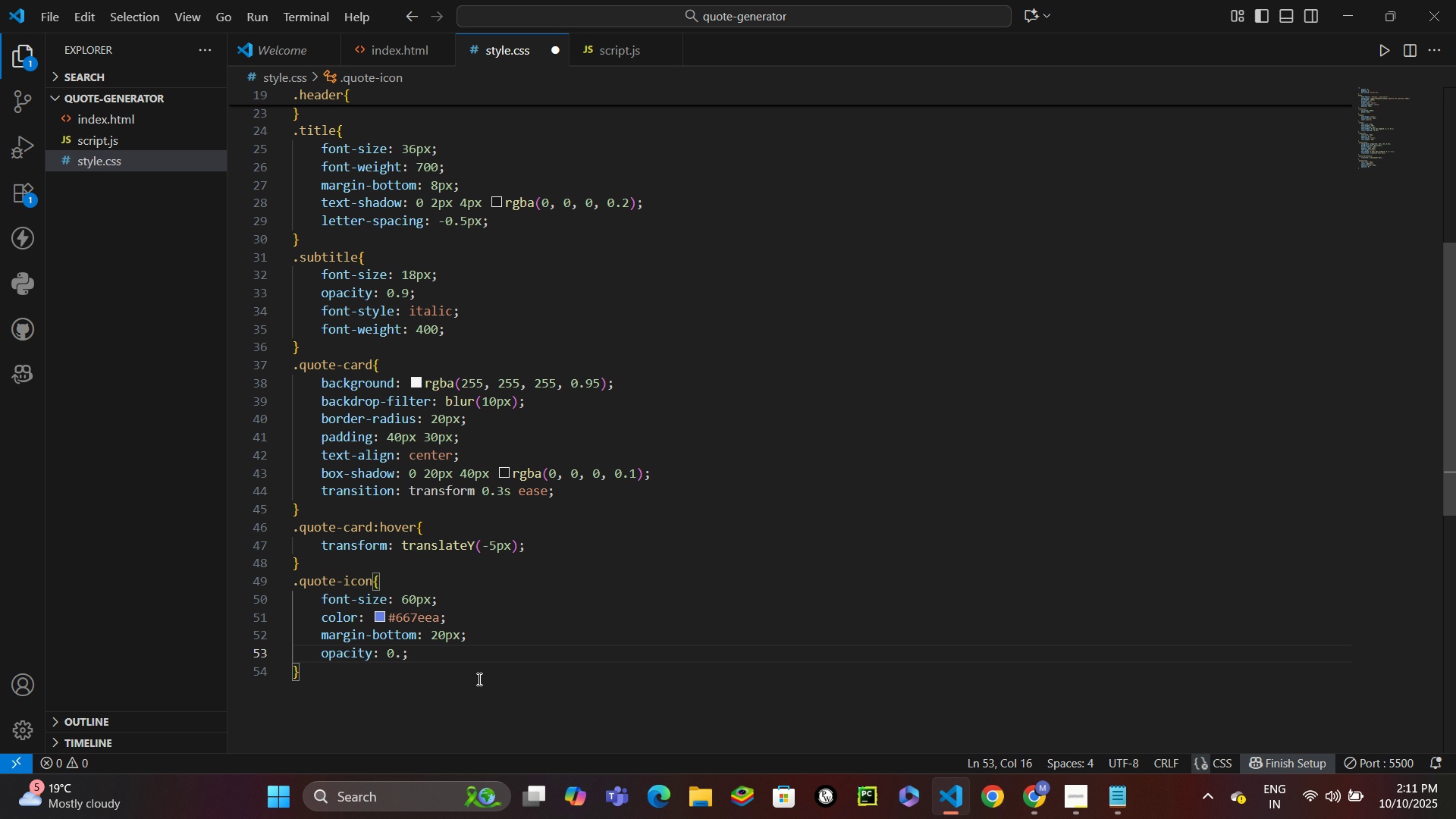 
key(7)
 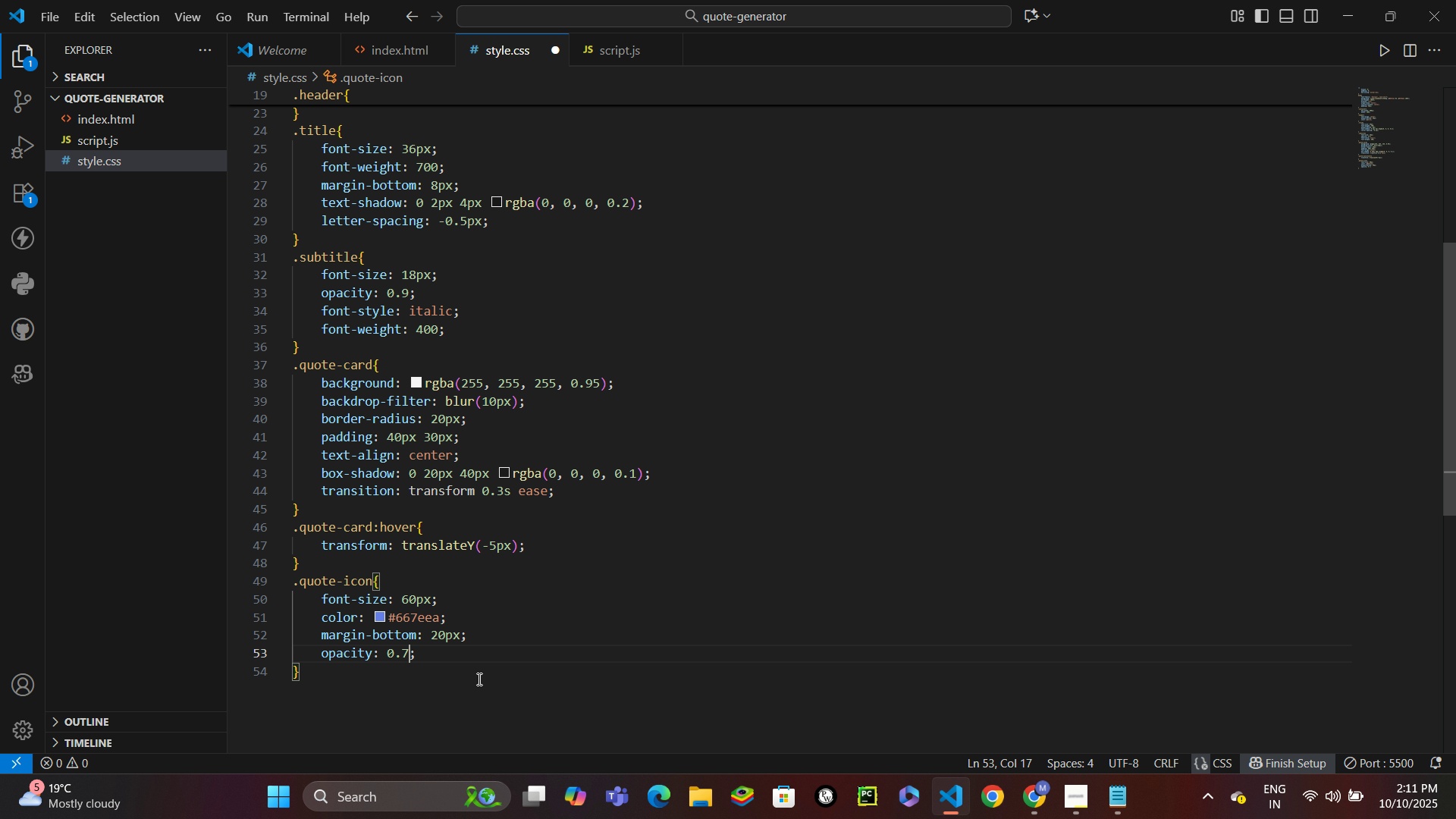 
key(ArrowDown)
 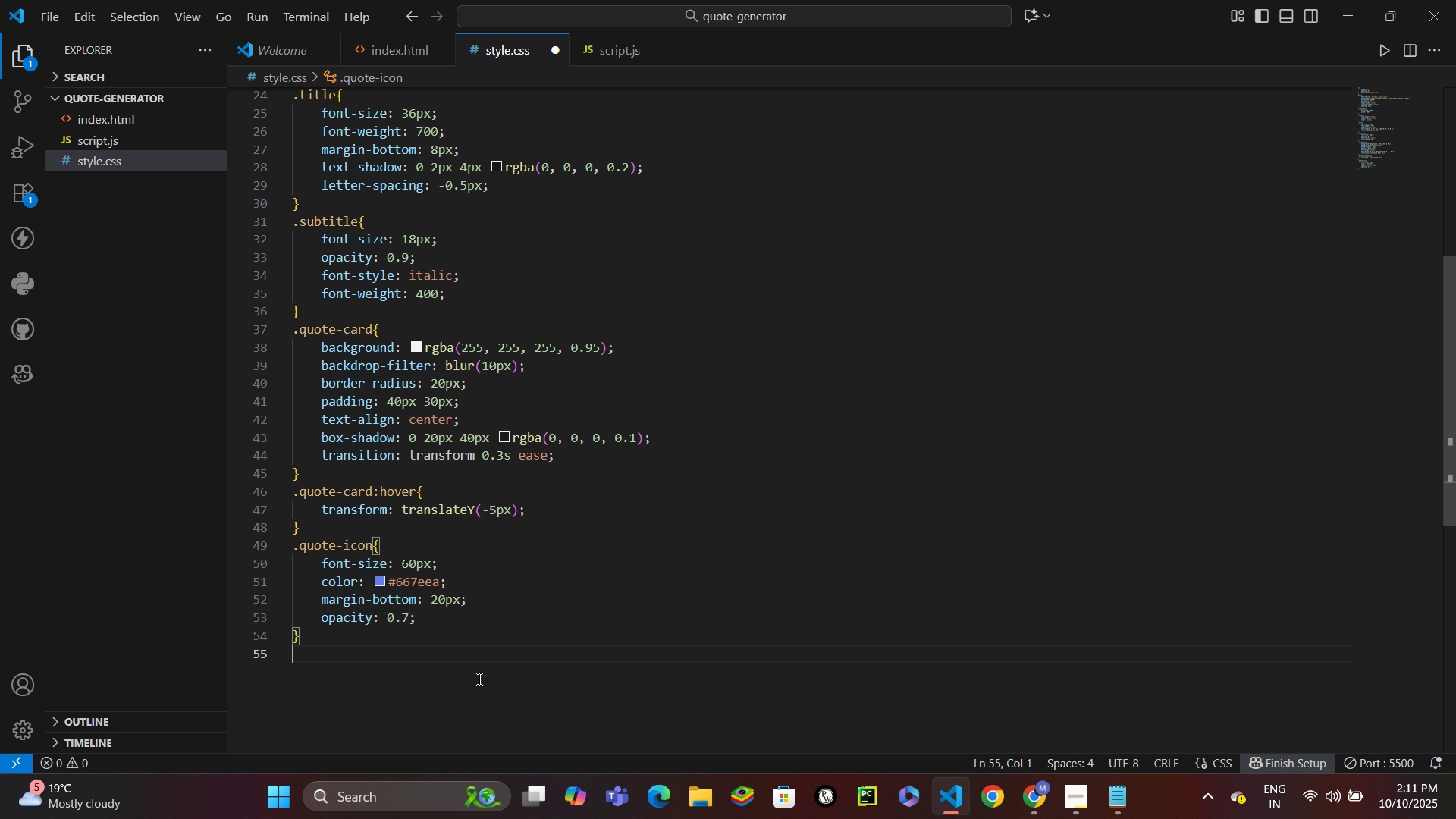 
key(Enter)
 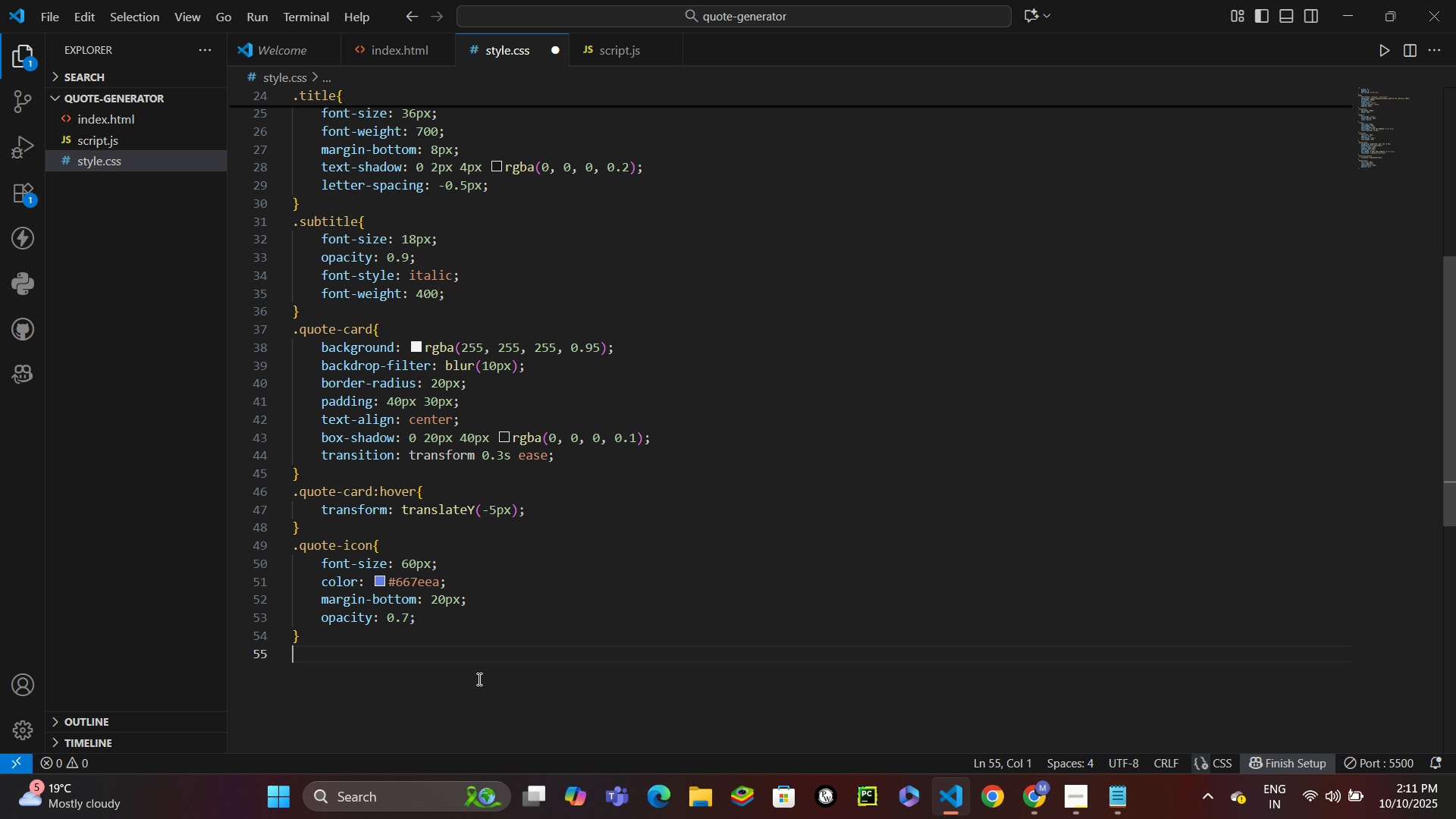 
type(.qu)
 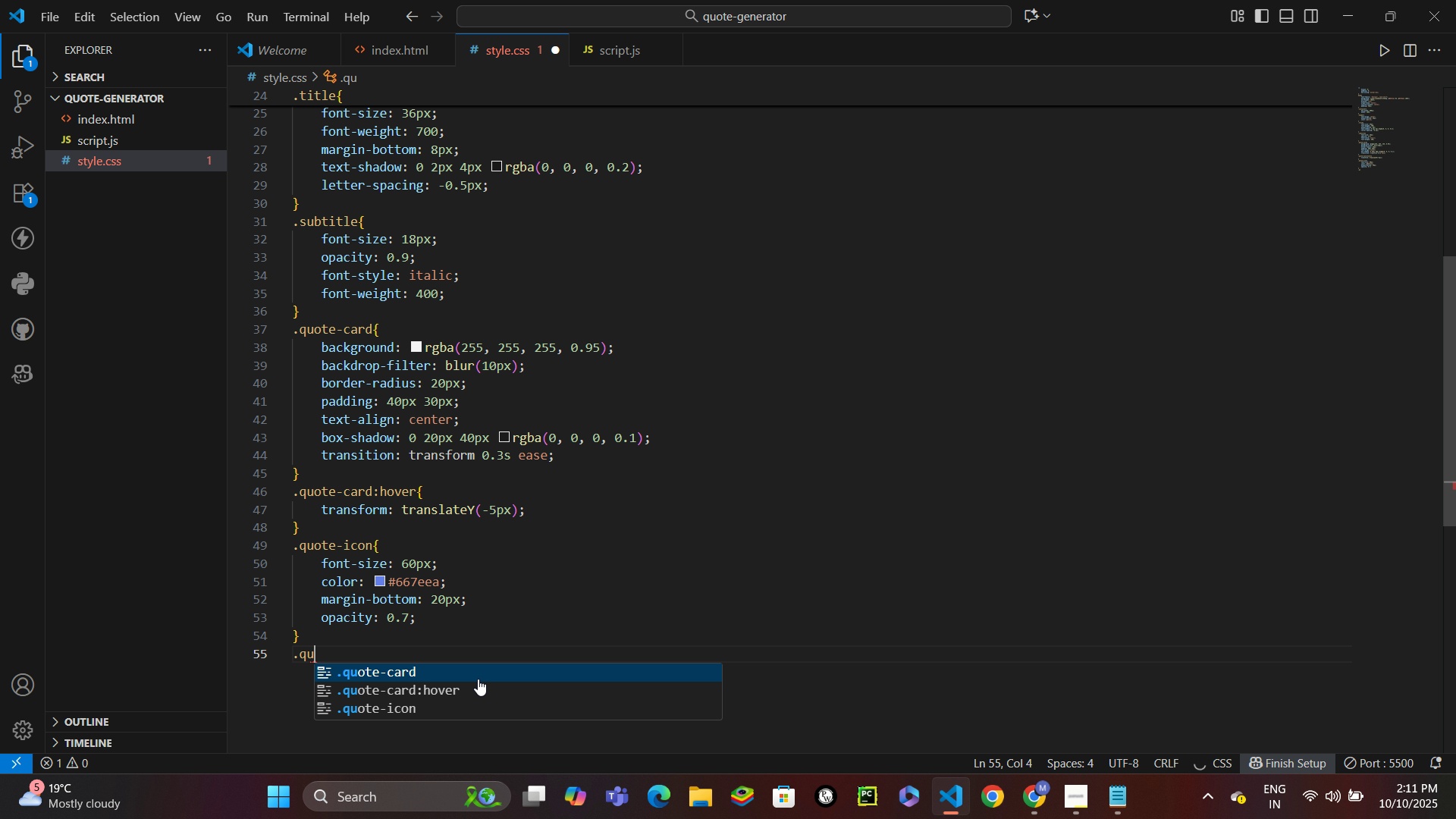 
key(Enter)
 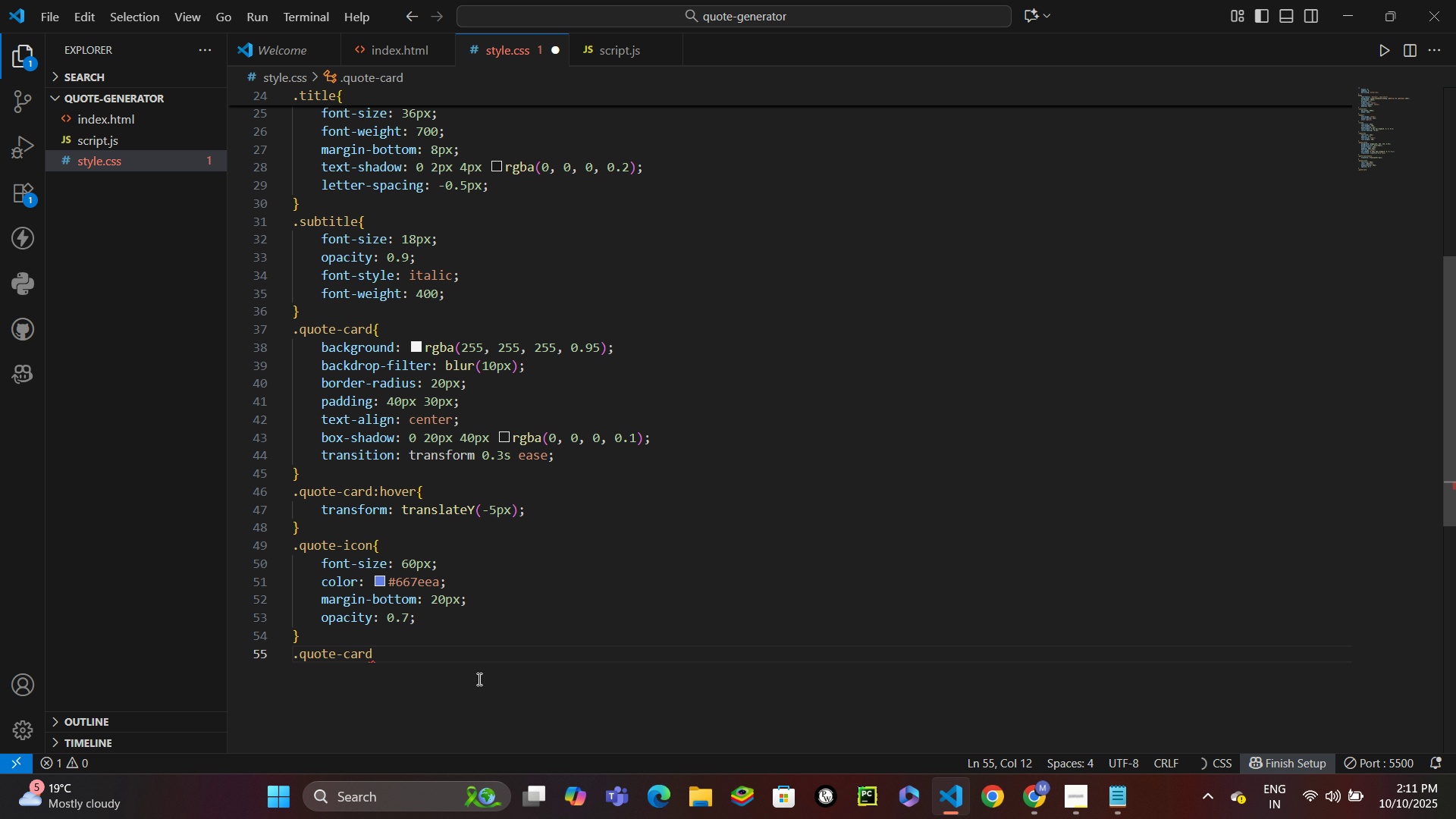 
key(Backspace)
key(Backspace)
key(Backspace)
key(Backspace)
type(text{)
 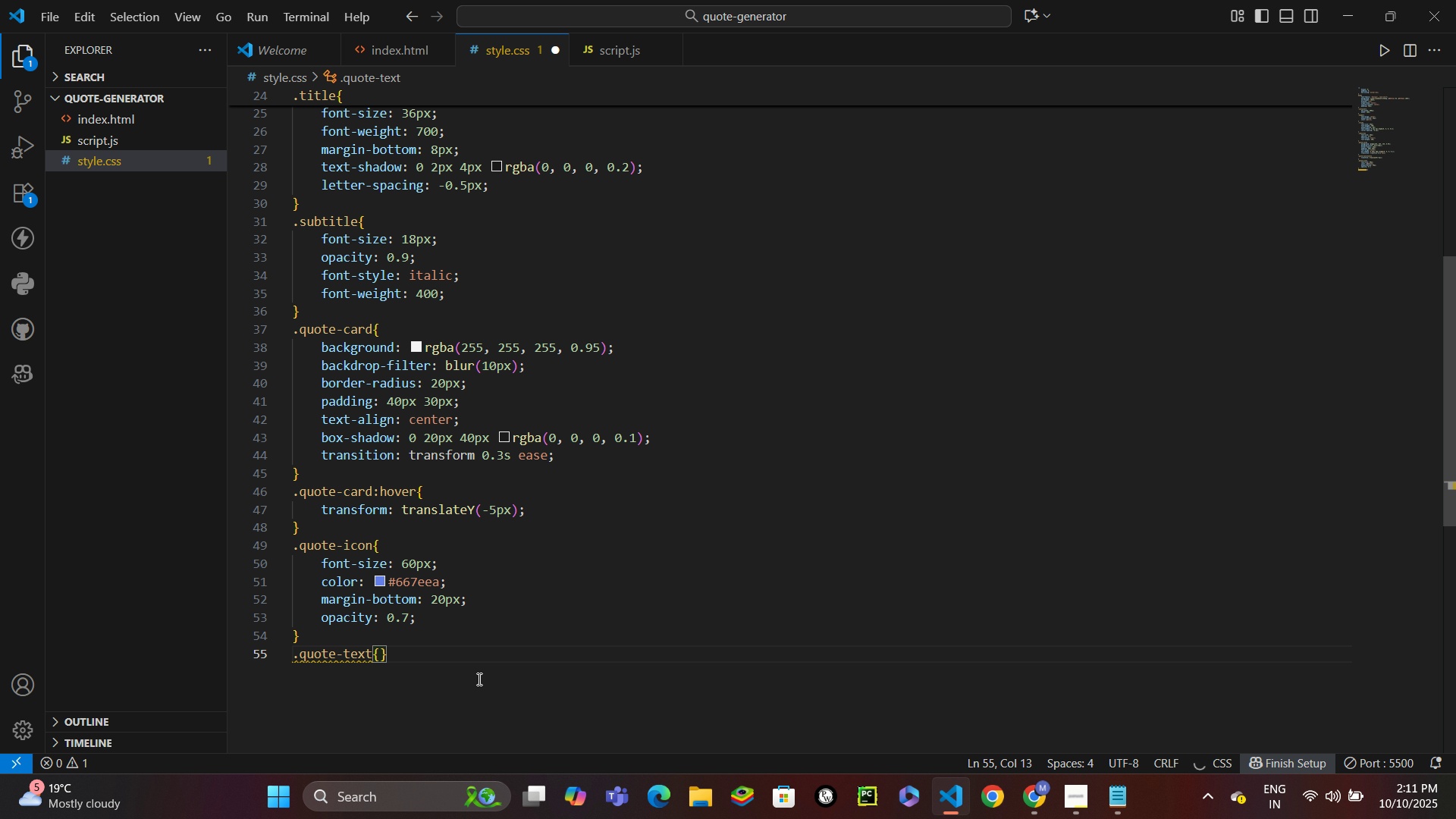 
key(Enter)
 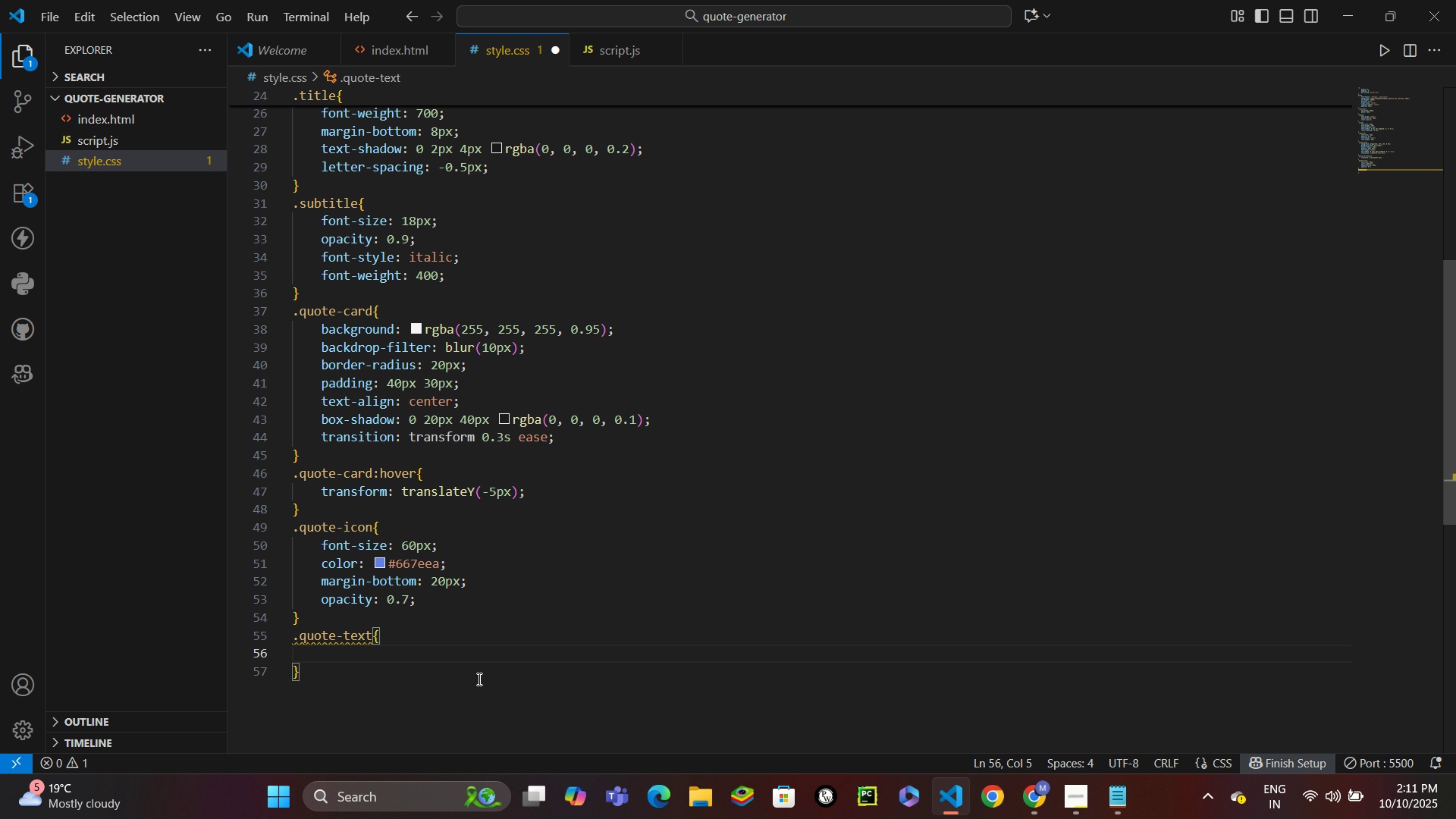 
type(font-so)
key(Backspace)
type(i)
 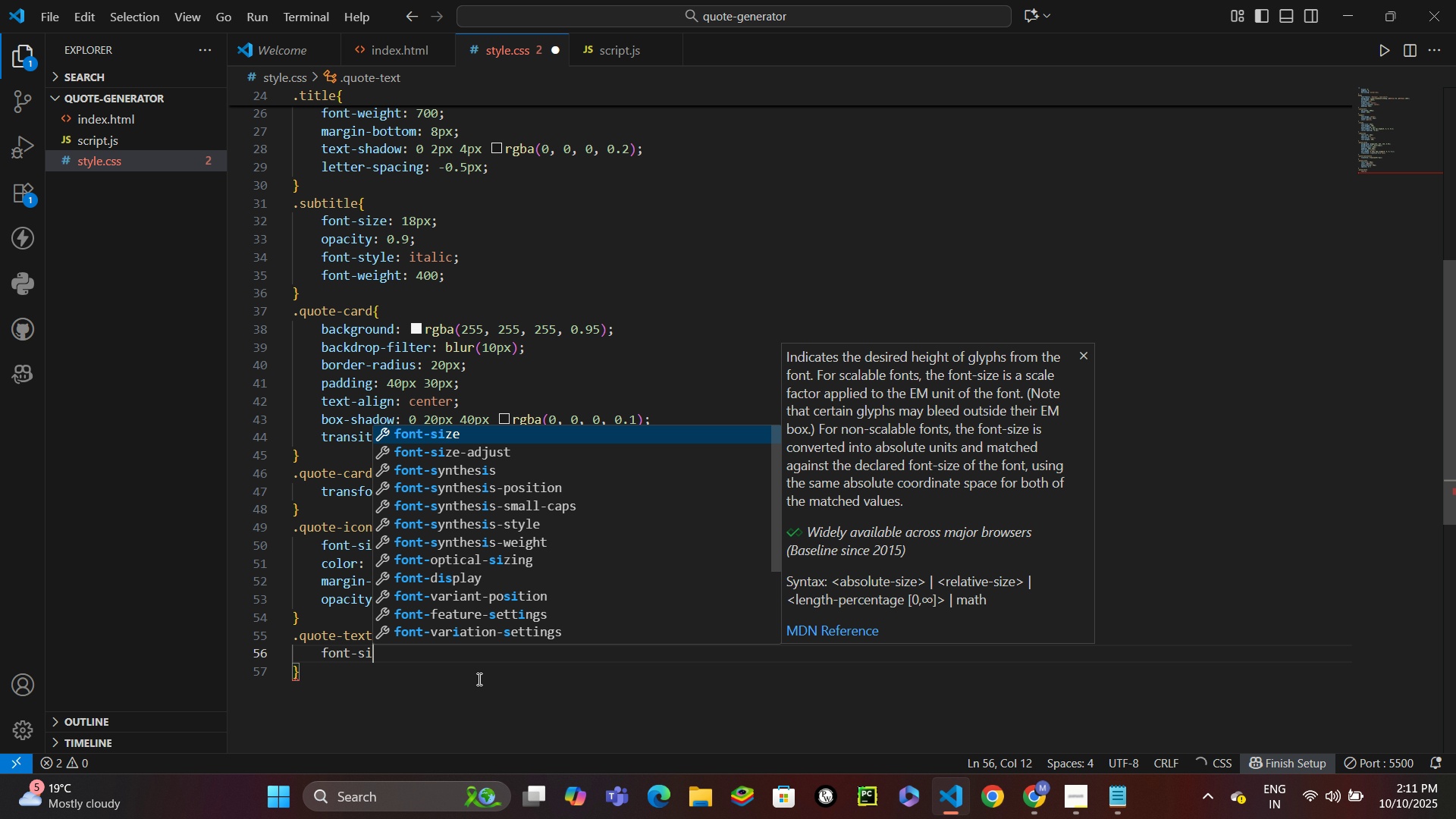 
key(Enter)
 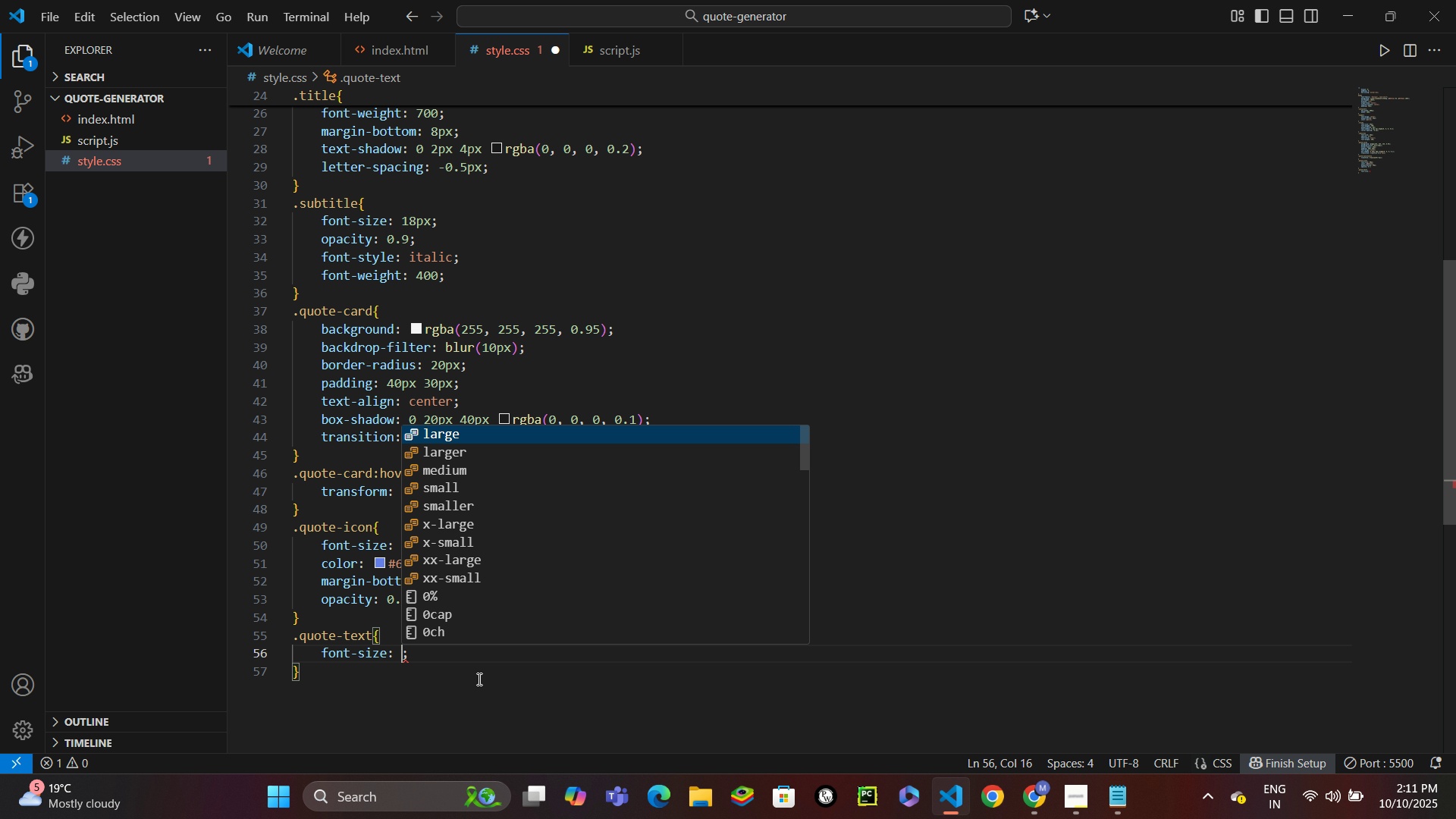 
type(24px)
 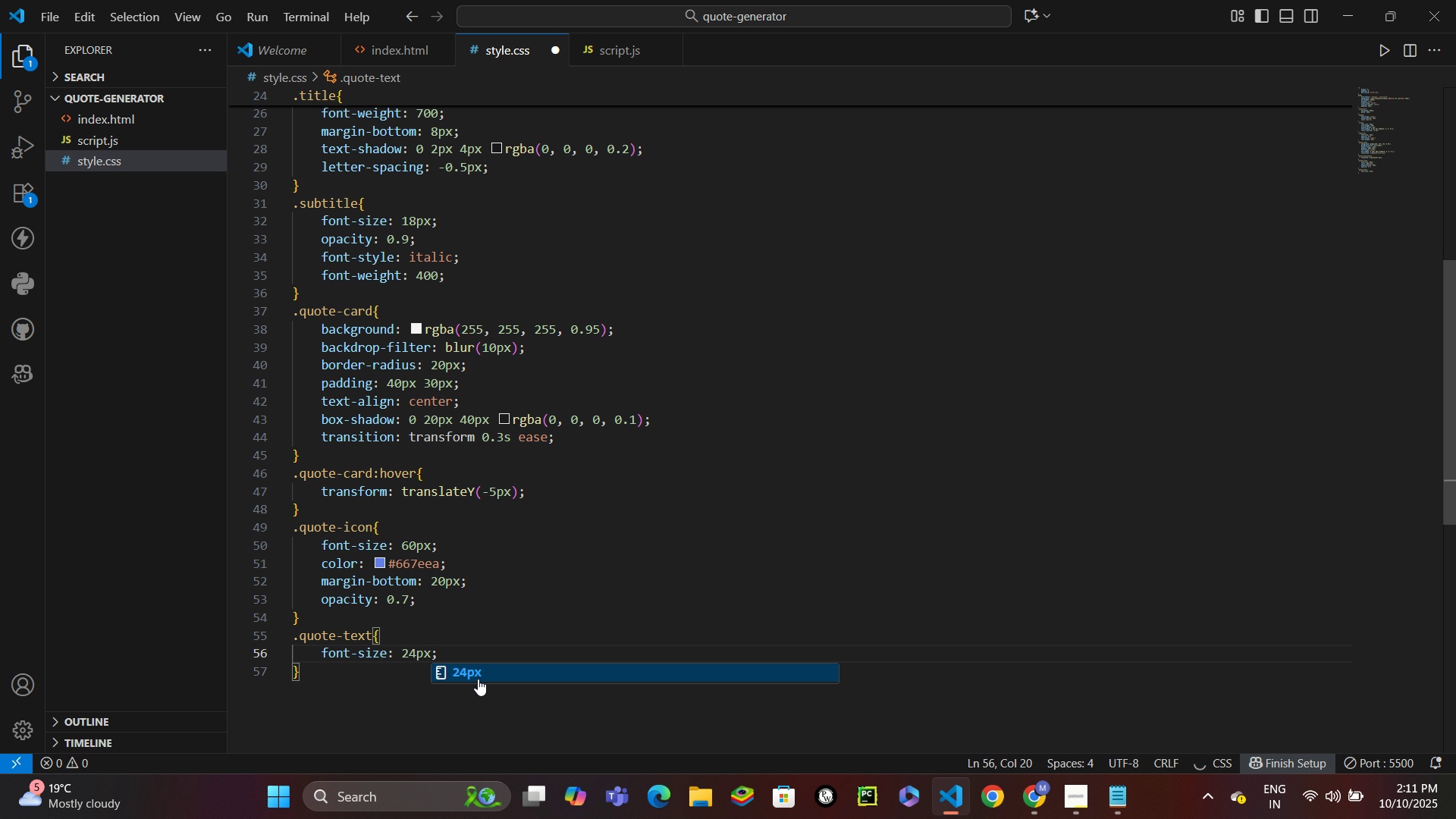 
key(Control+Enter)
 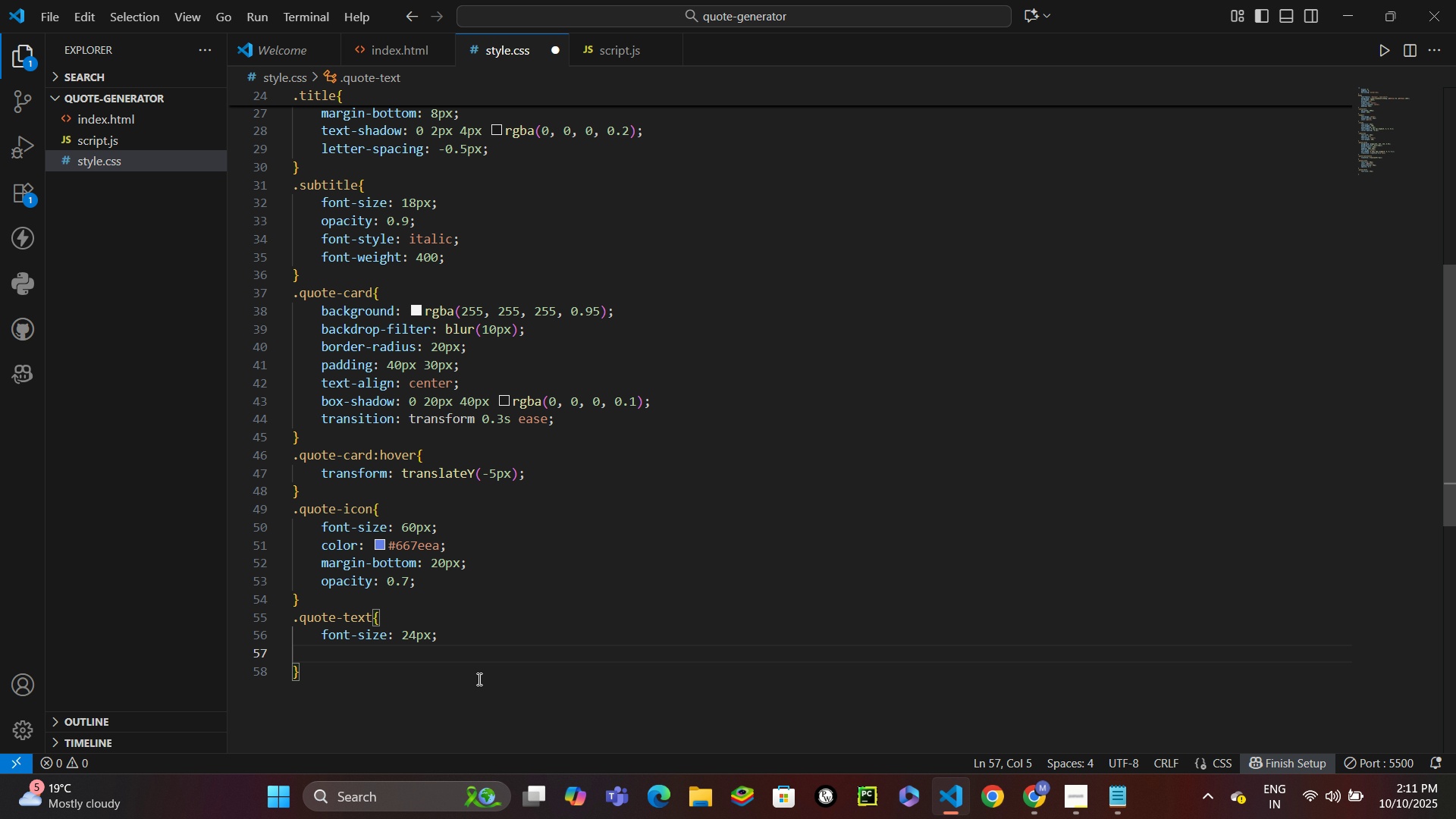 
type(lineh)
 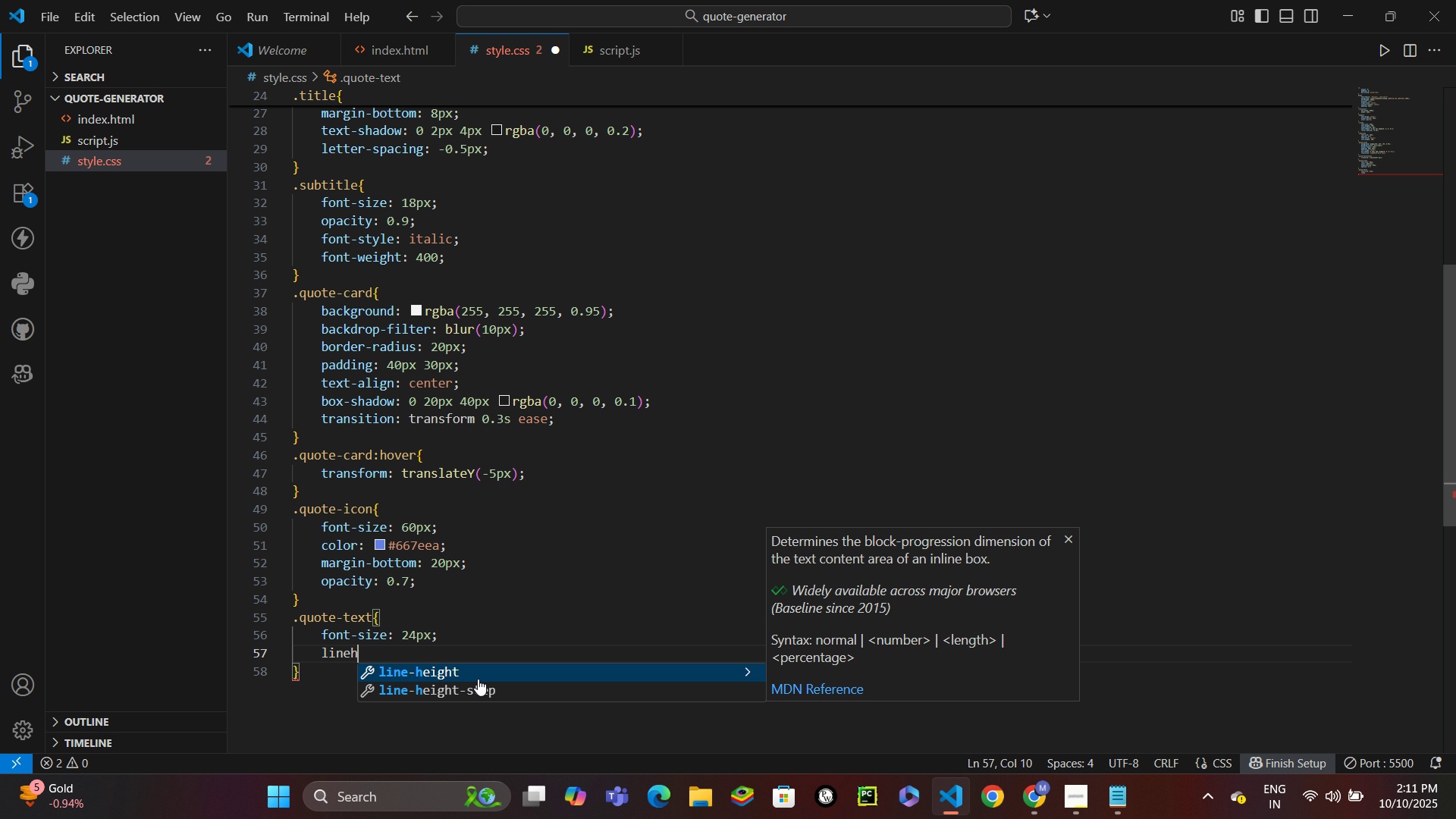 
wait(14.91)
 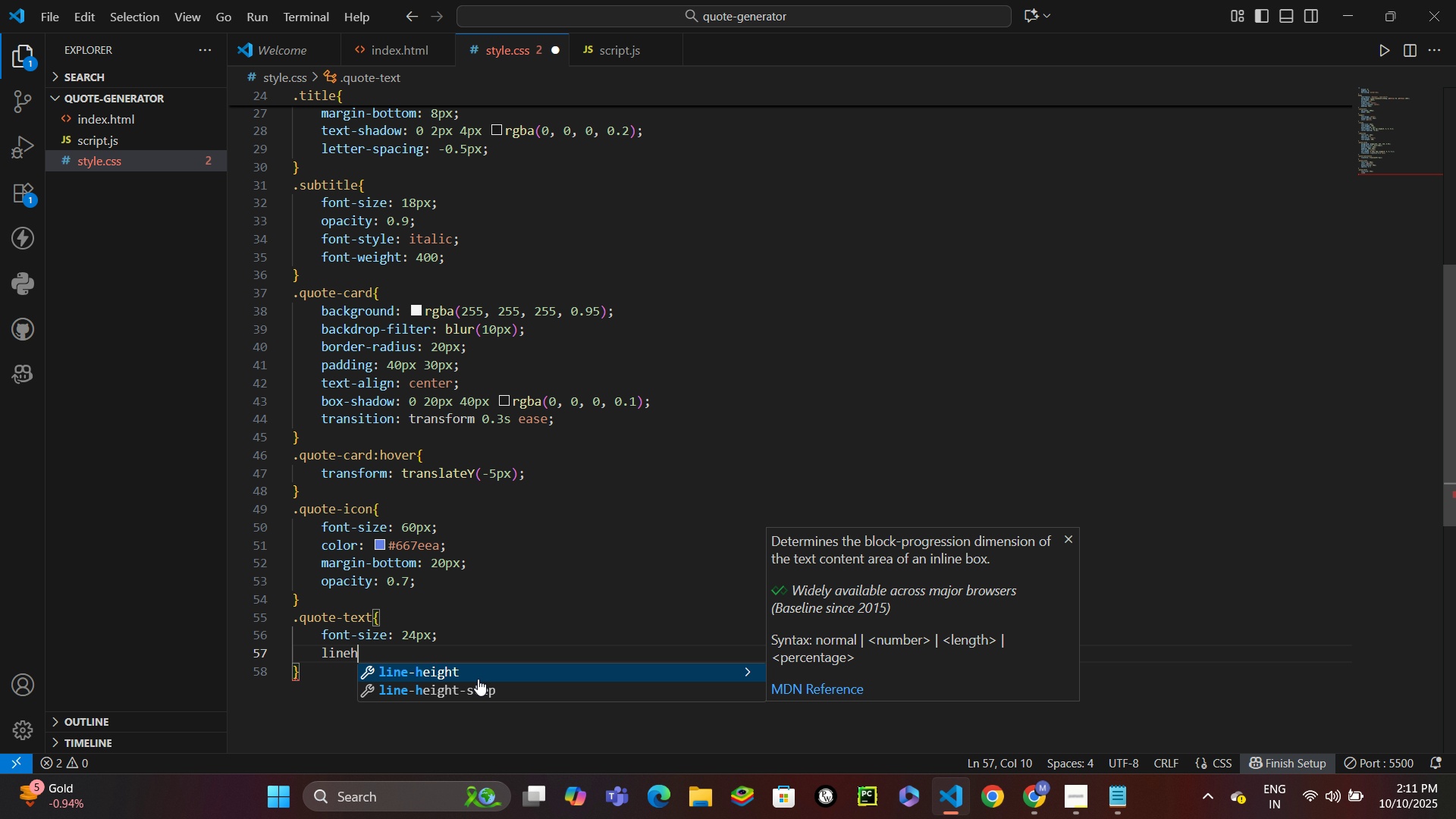 
key(Enter)
 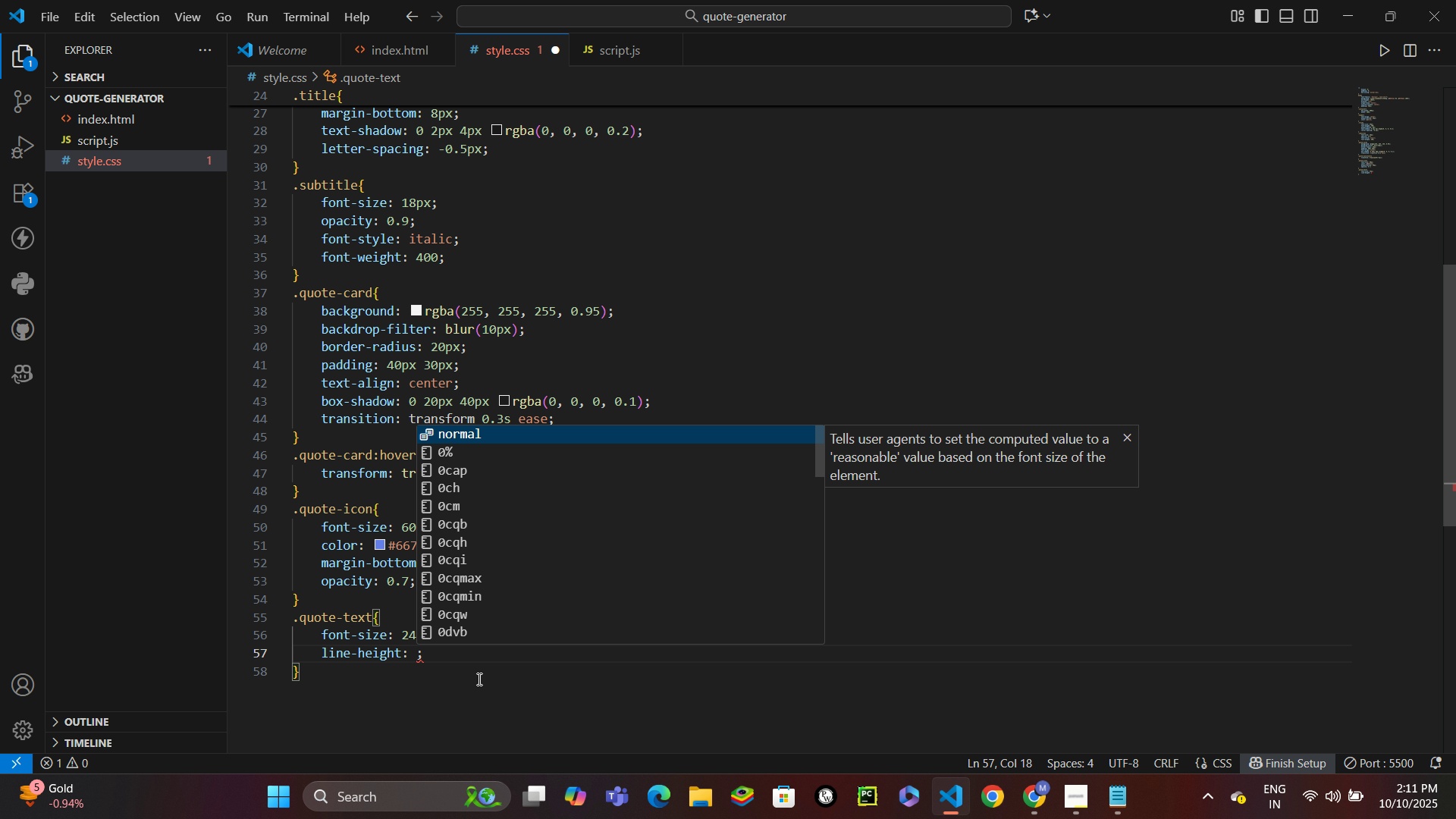 
key(1)
 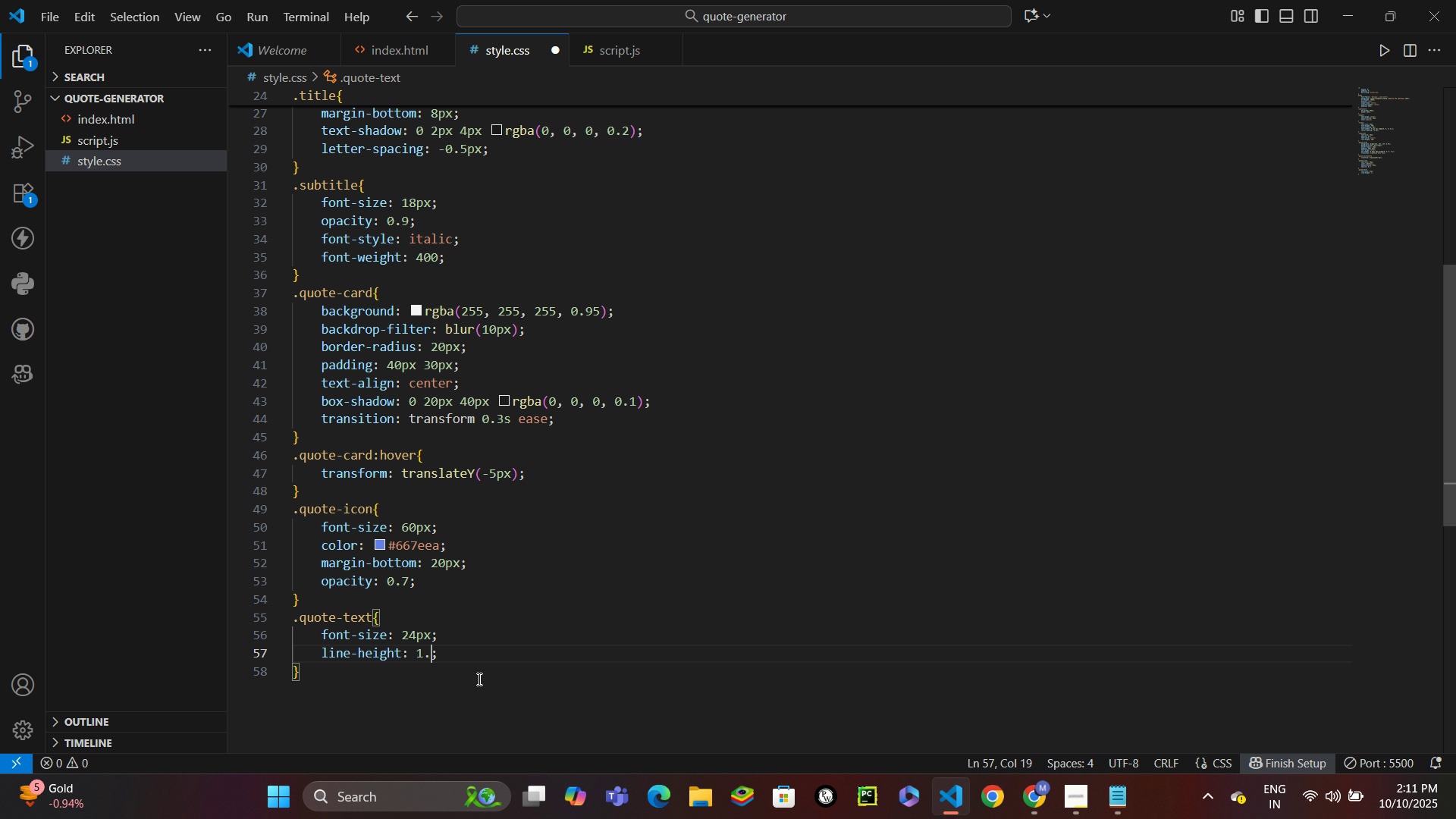 
key(Period)
 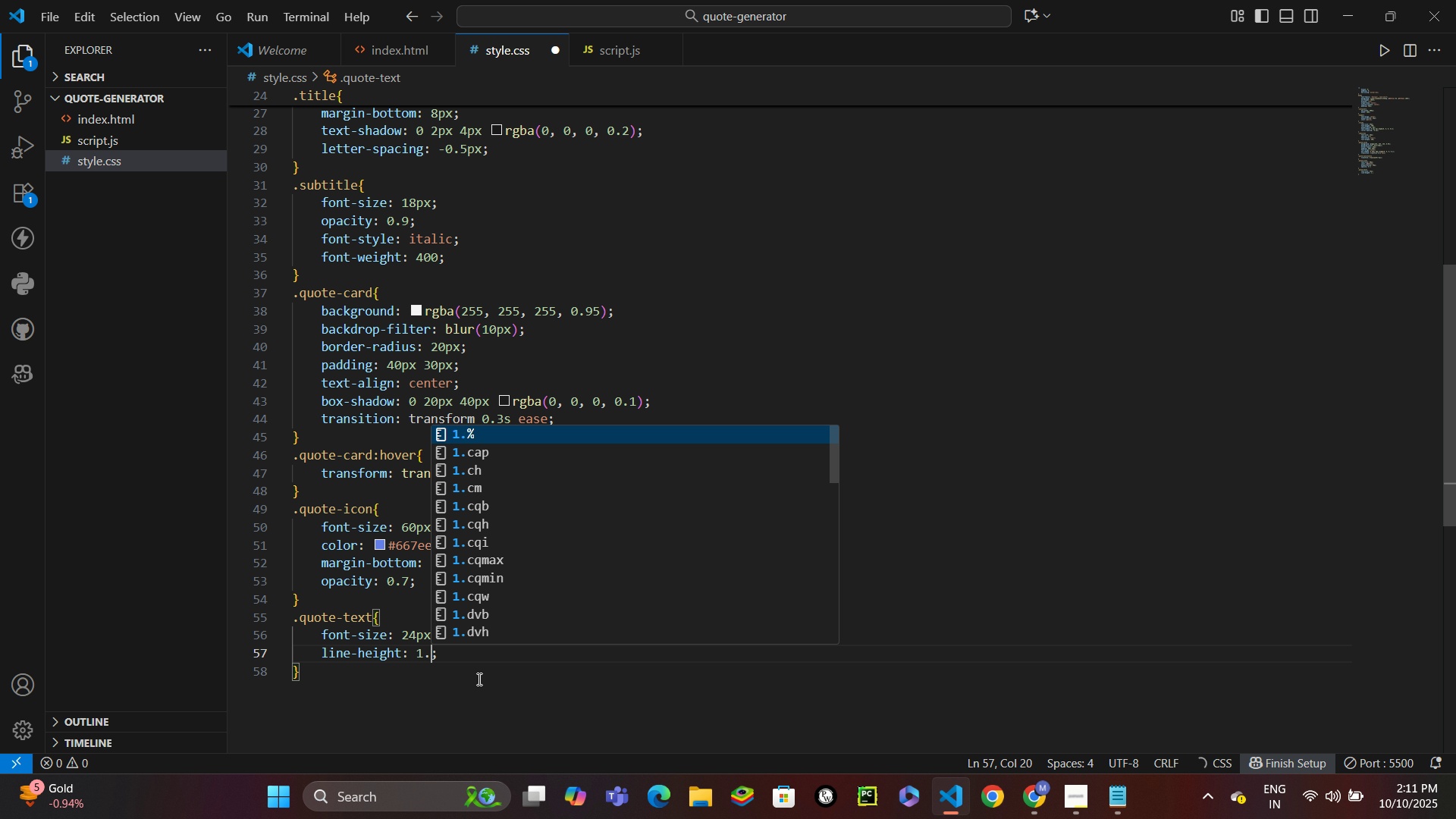 
key(6)
 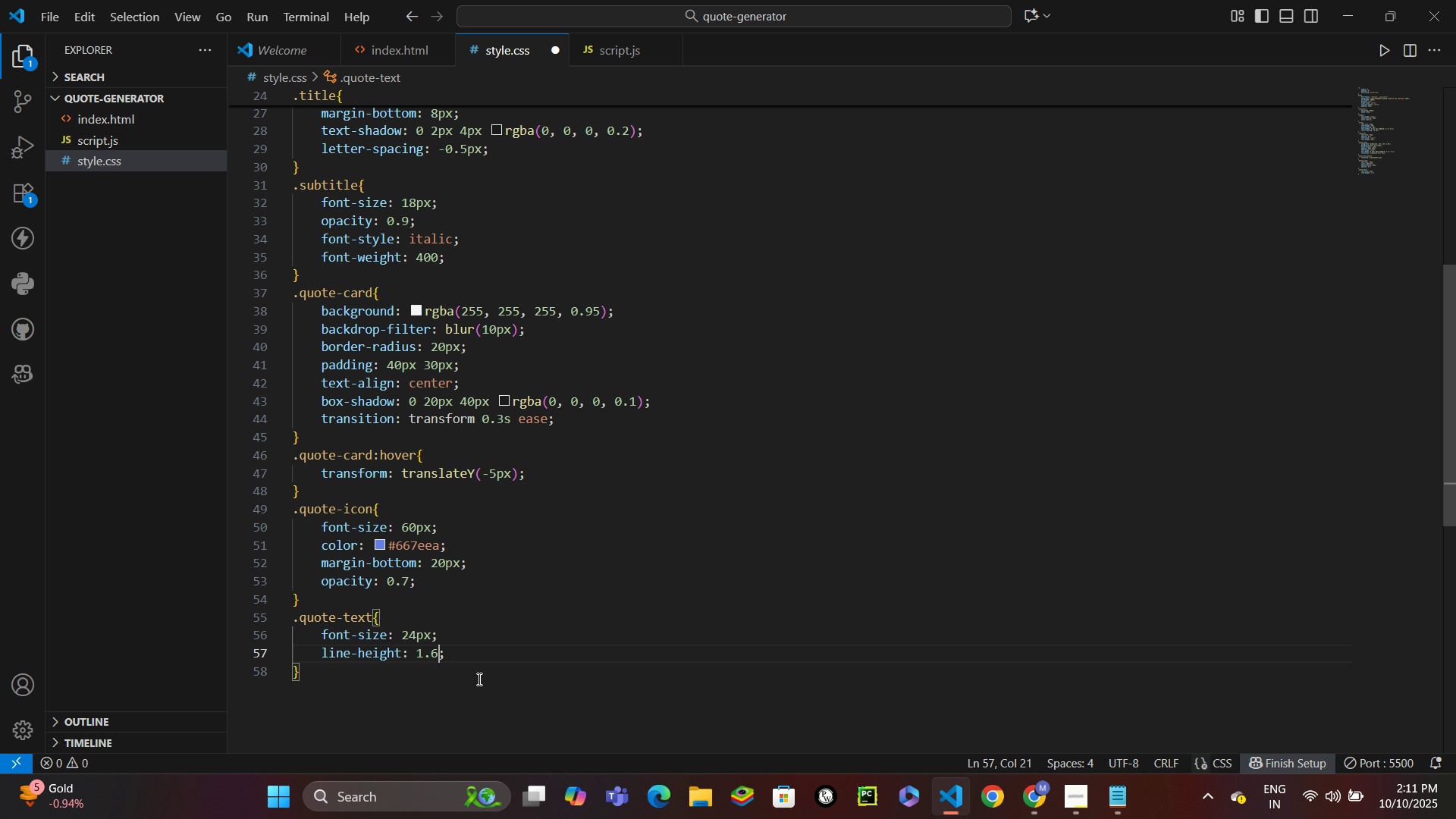 
key(Control+ControlLeft)
 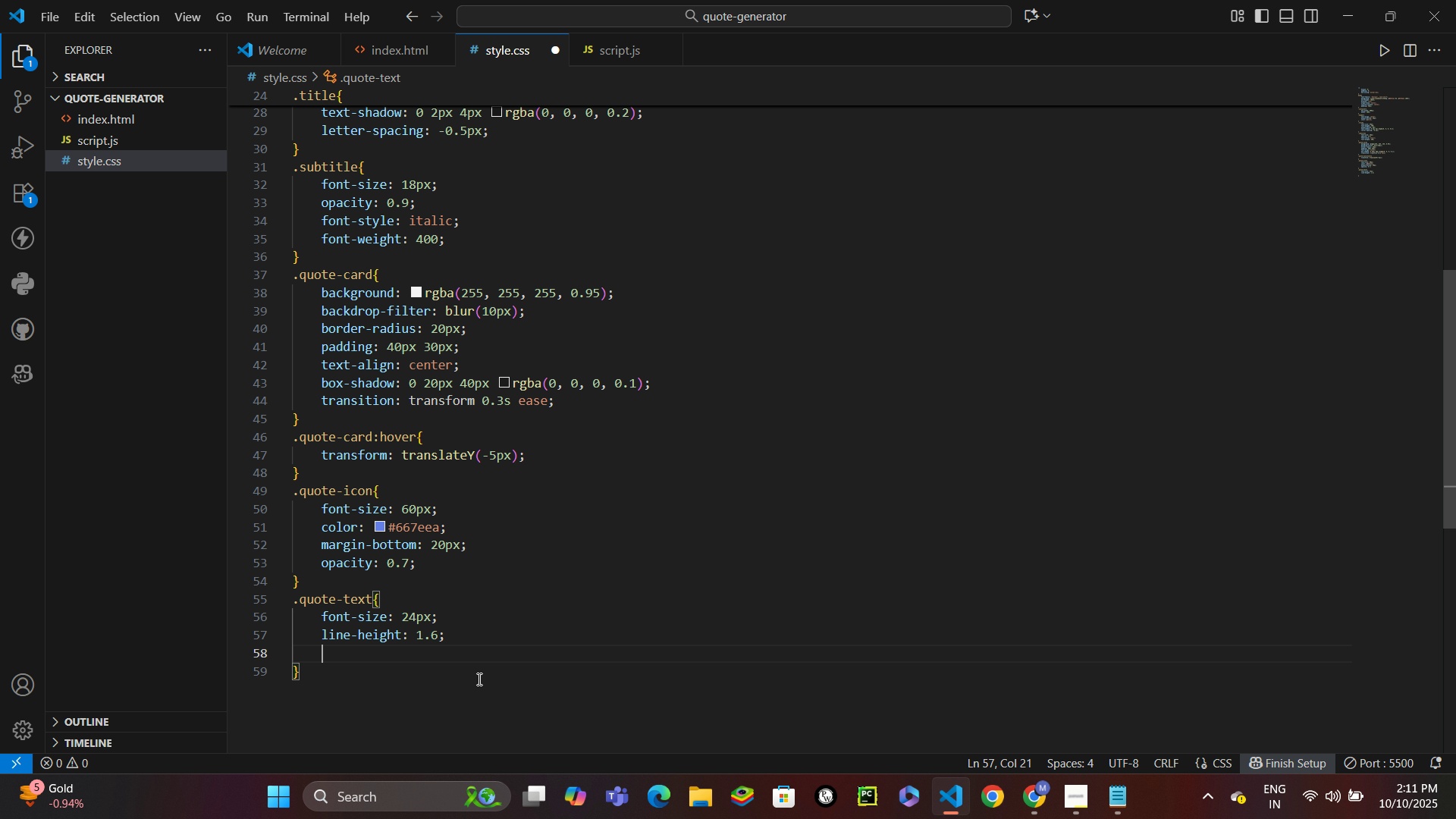 
key(Control+Enter)
 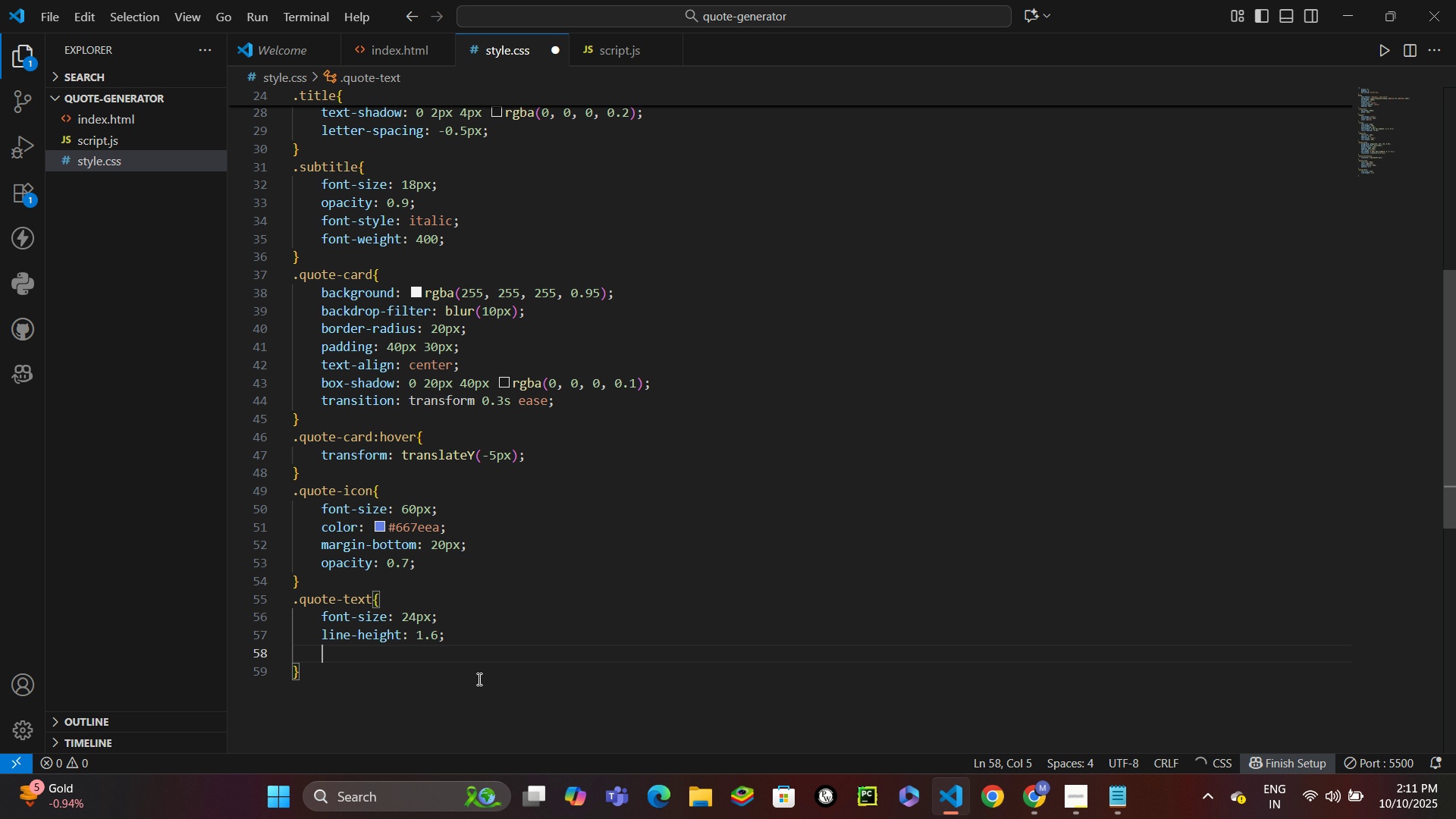 
type(color)
 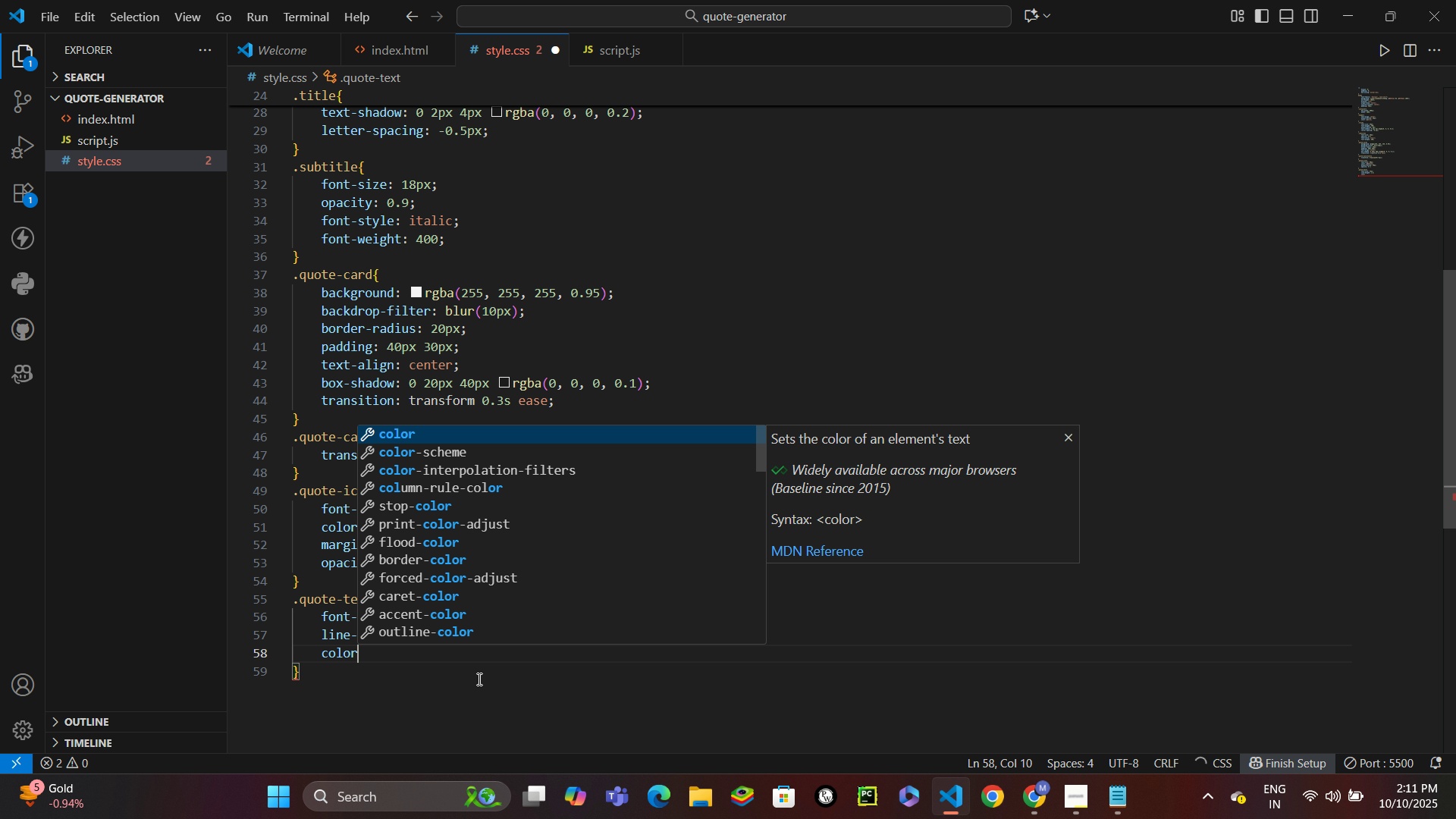 
key(Enter)
 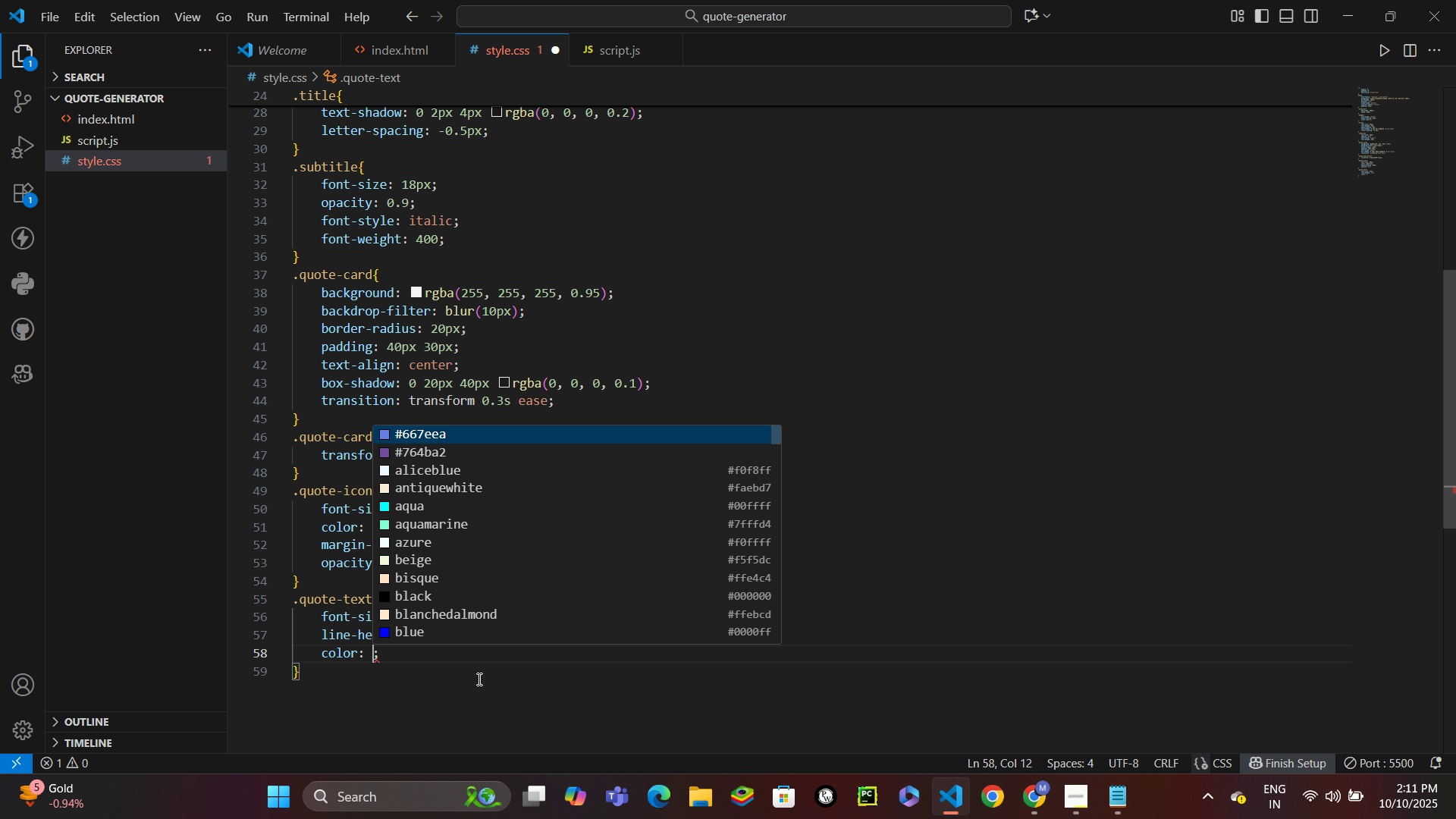 
type(#2d3)
 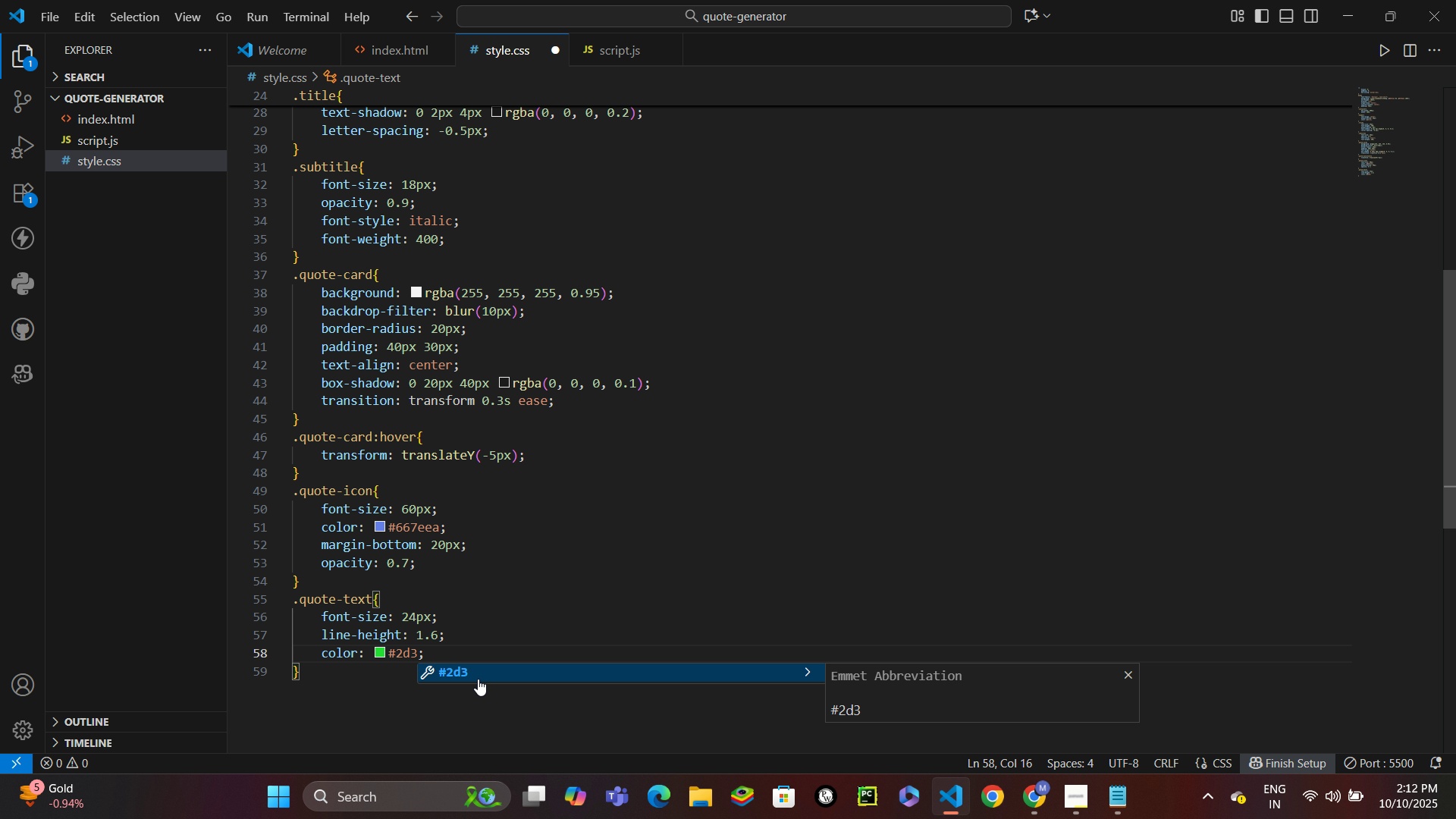 
type(748)
 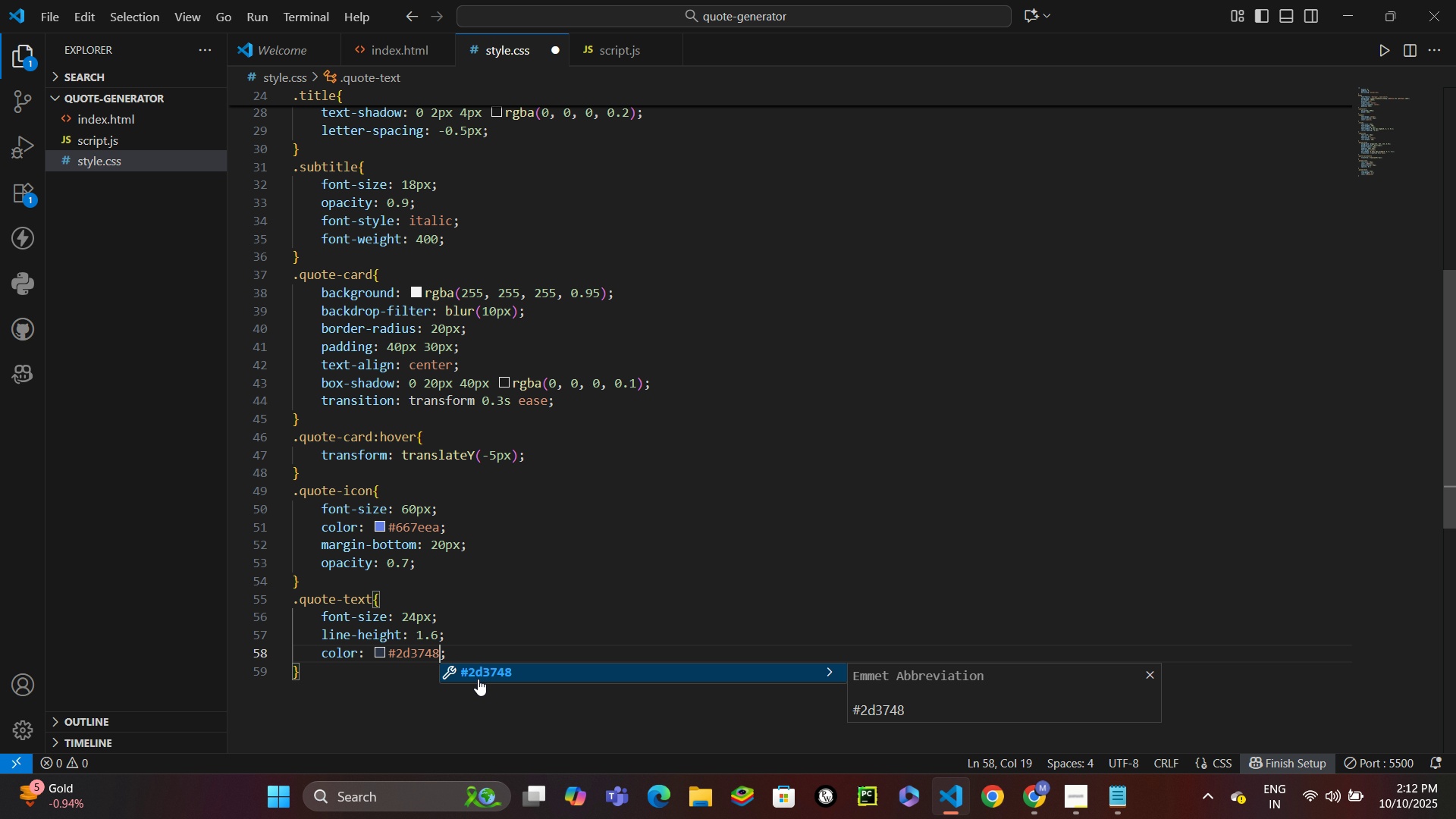 
key(Control+Enter)
 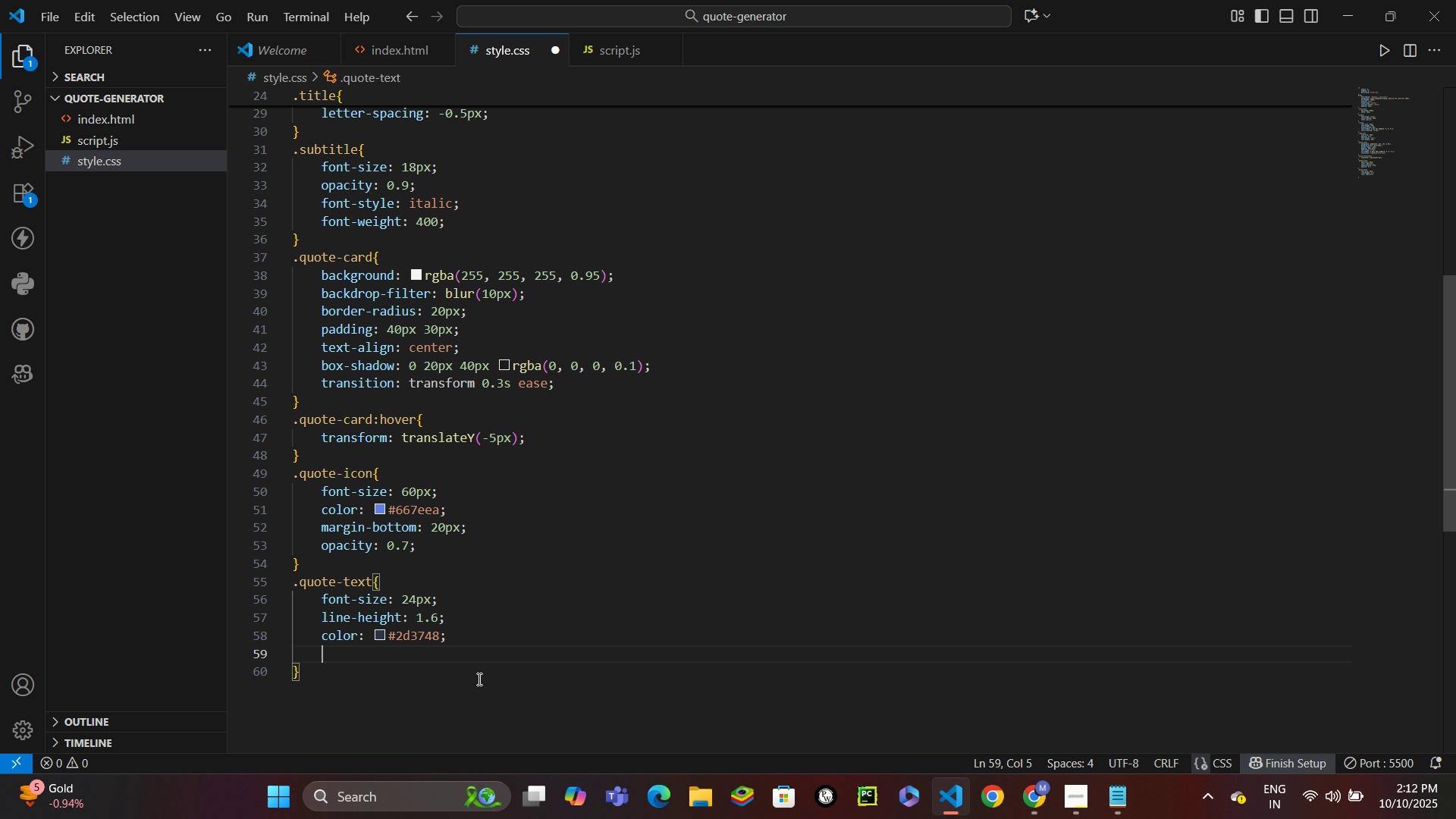 
type(marbo)
 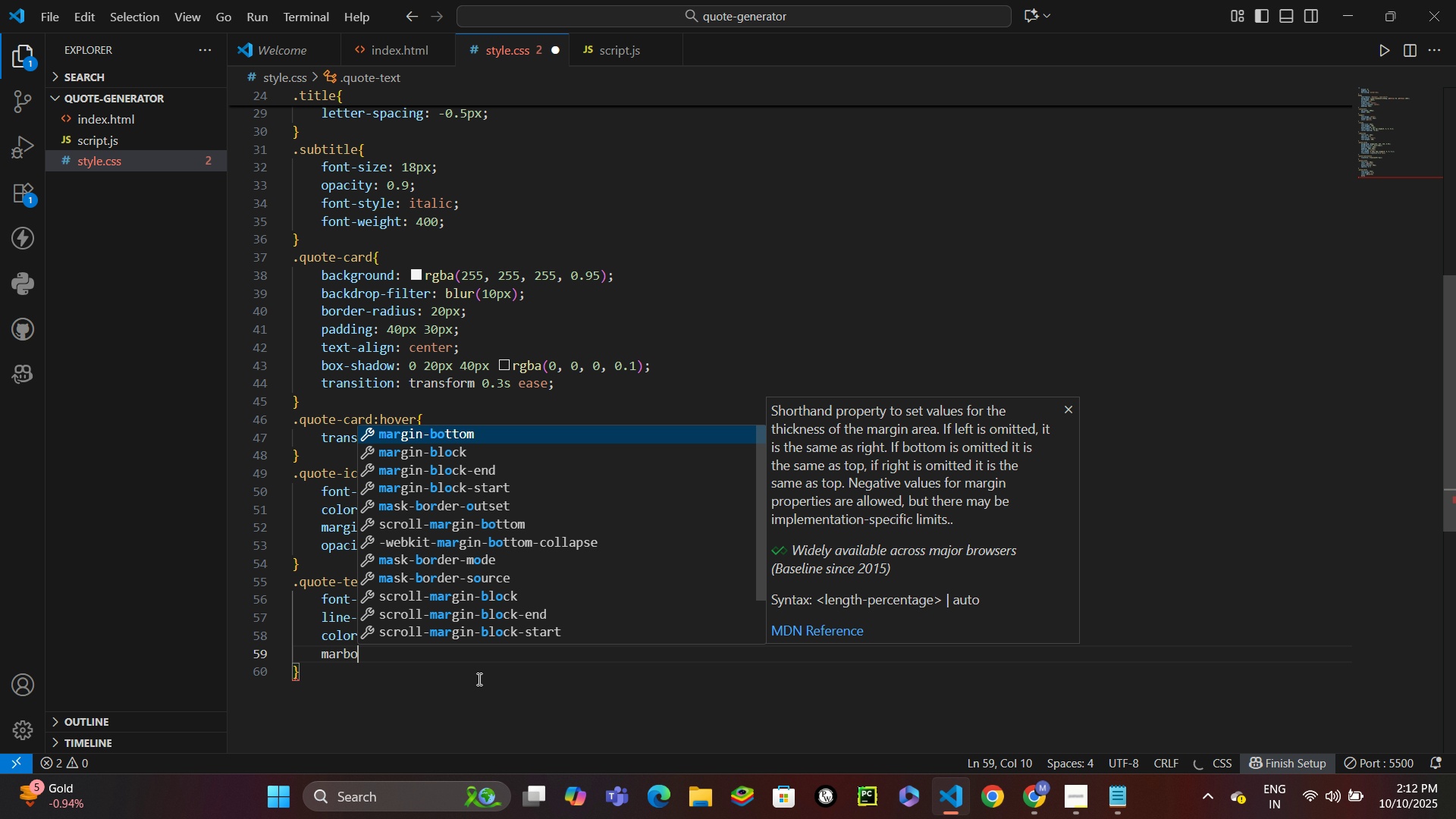 
key(Enter)
 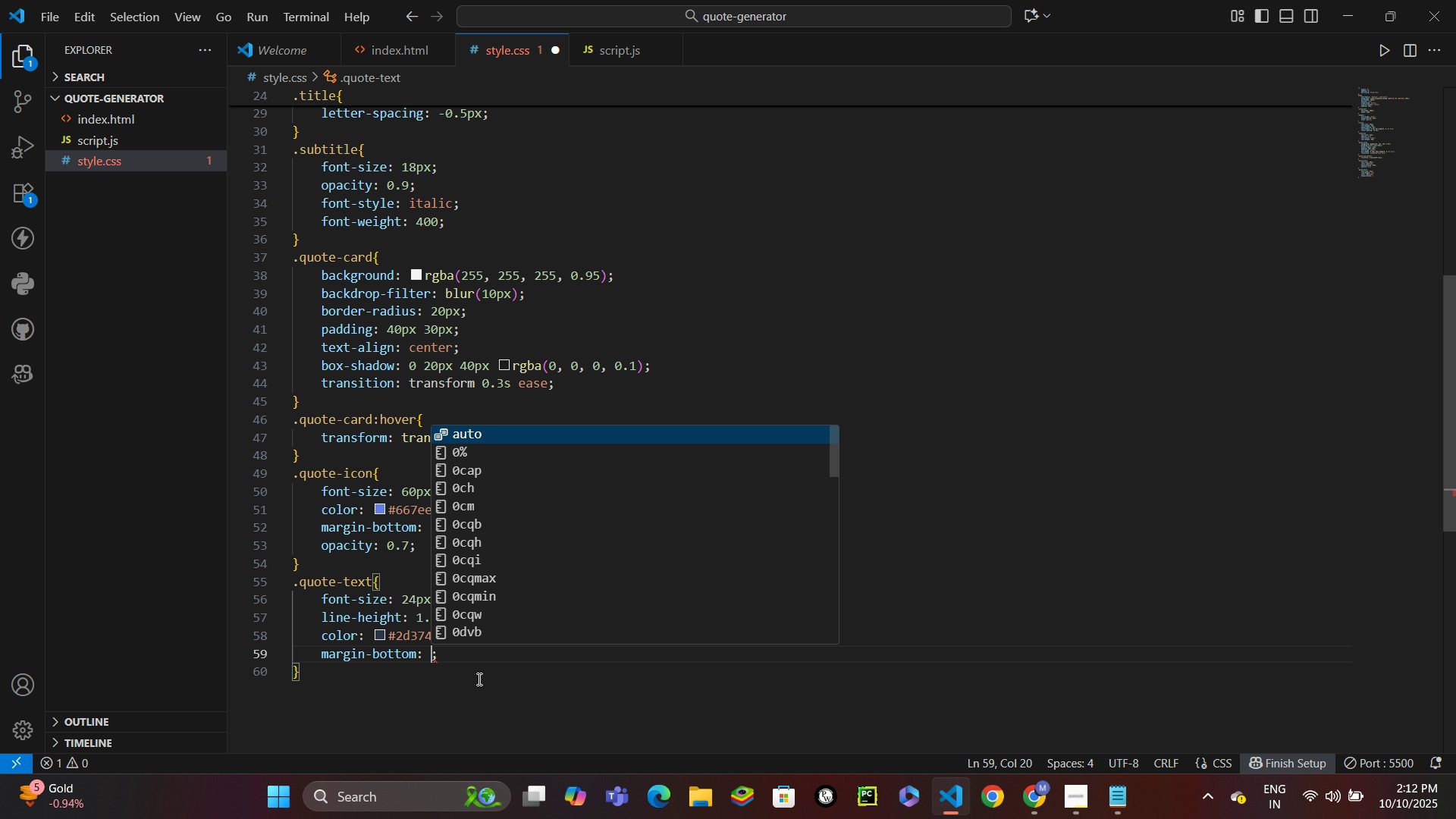 
type(20px)
 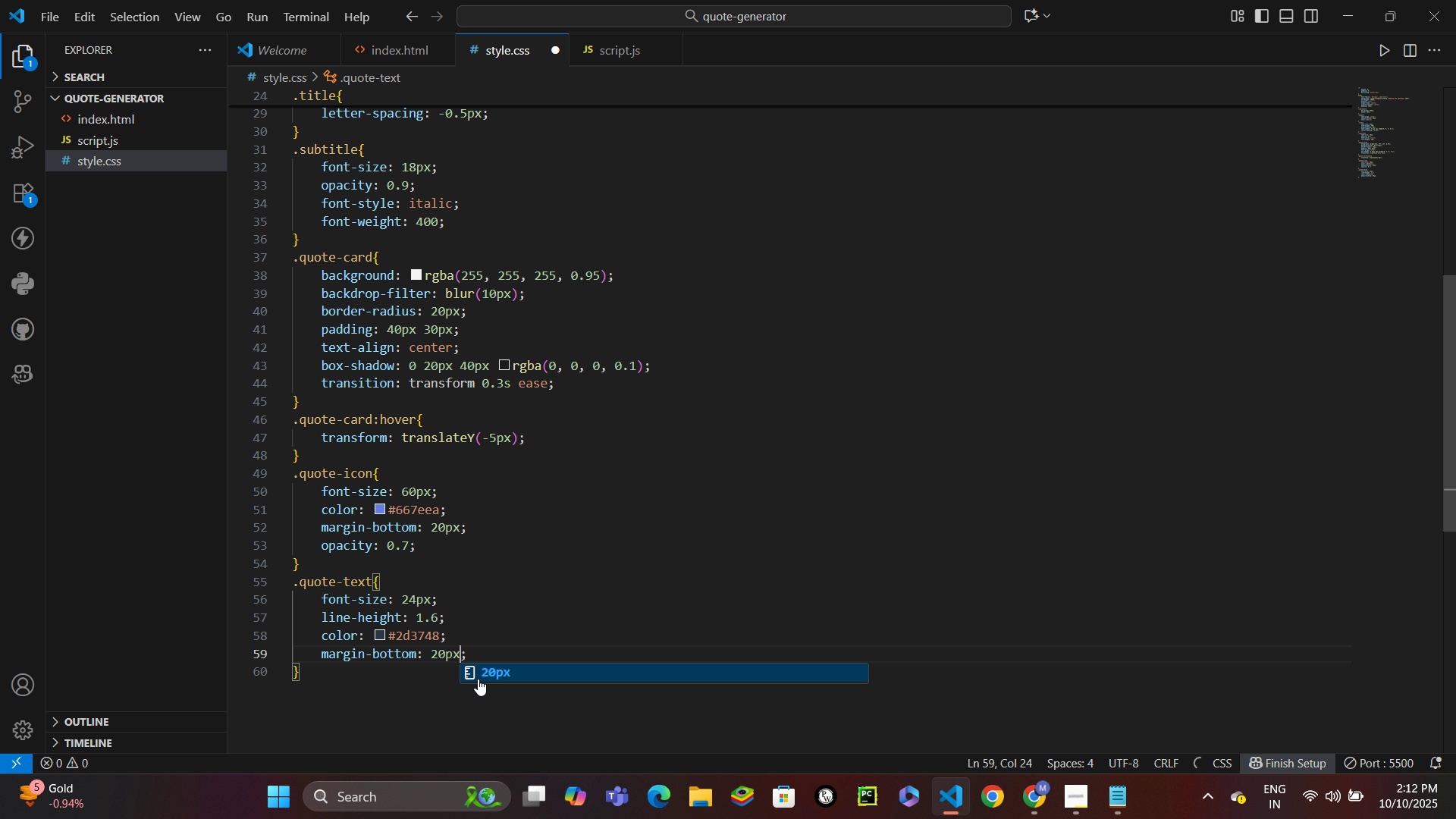 
key(Control+Enter)
 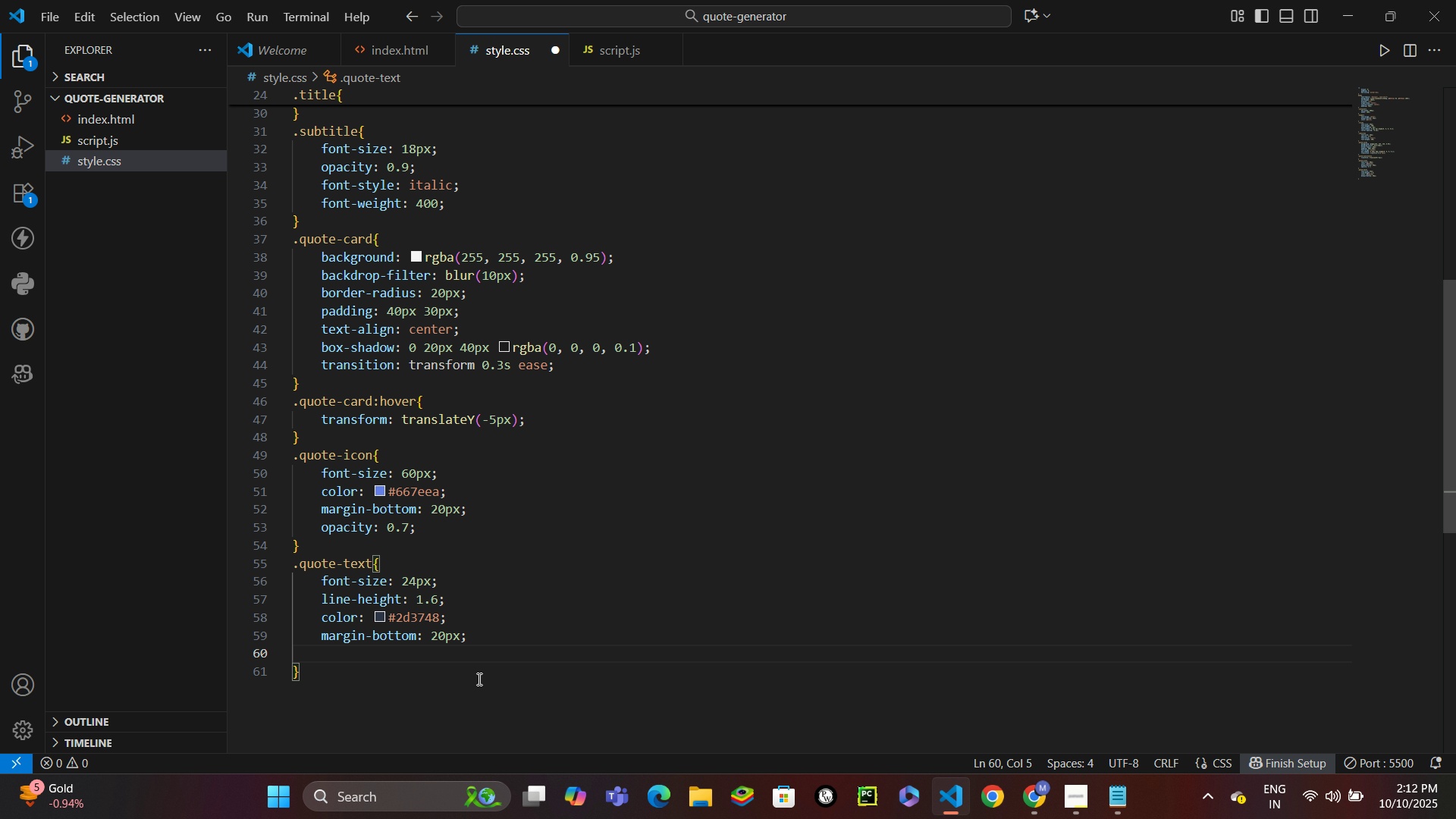 
type(fontst)
 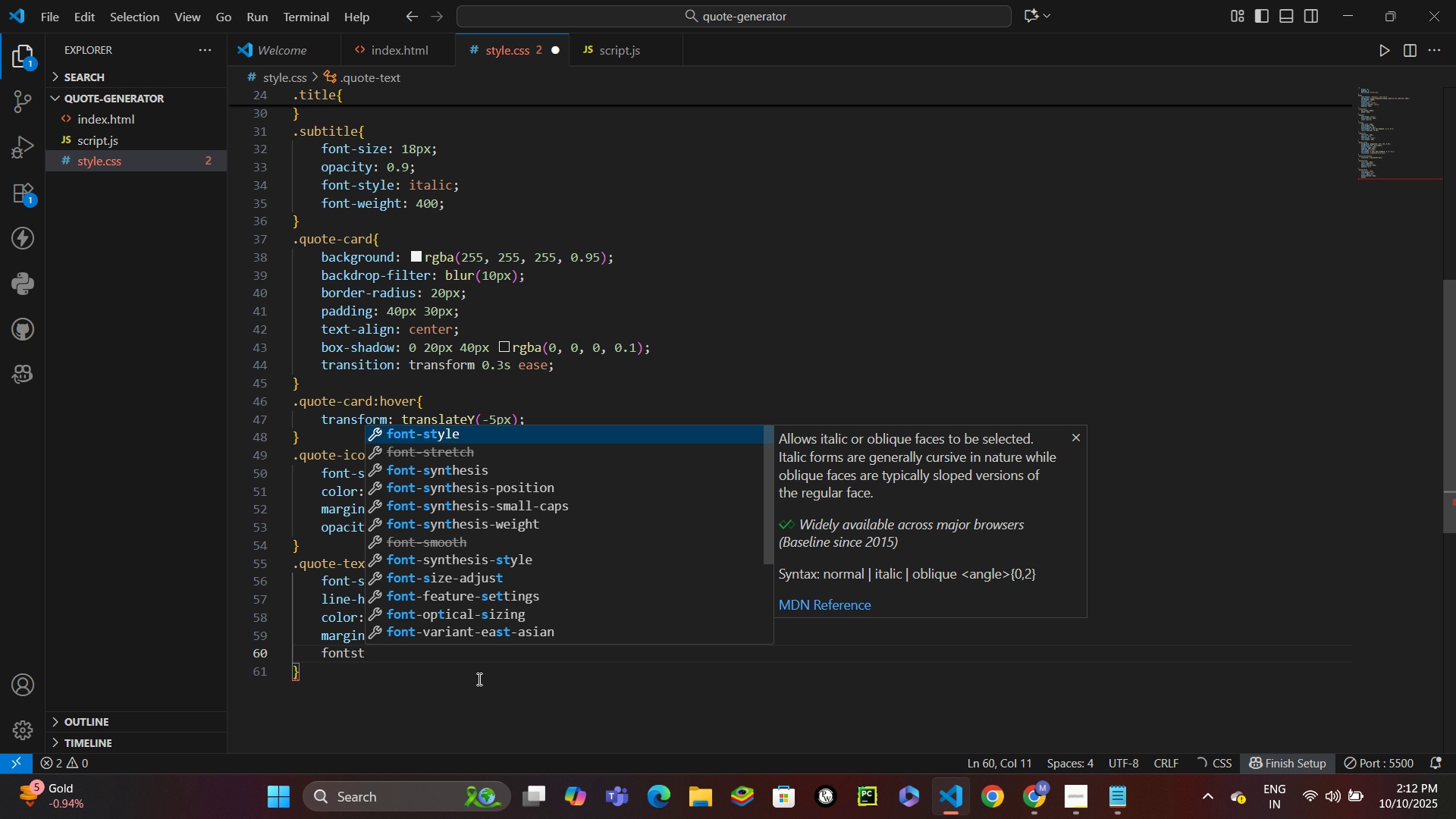 
key(Enter)
 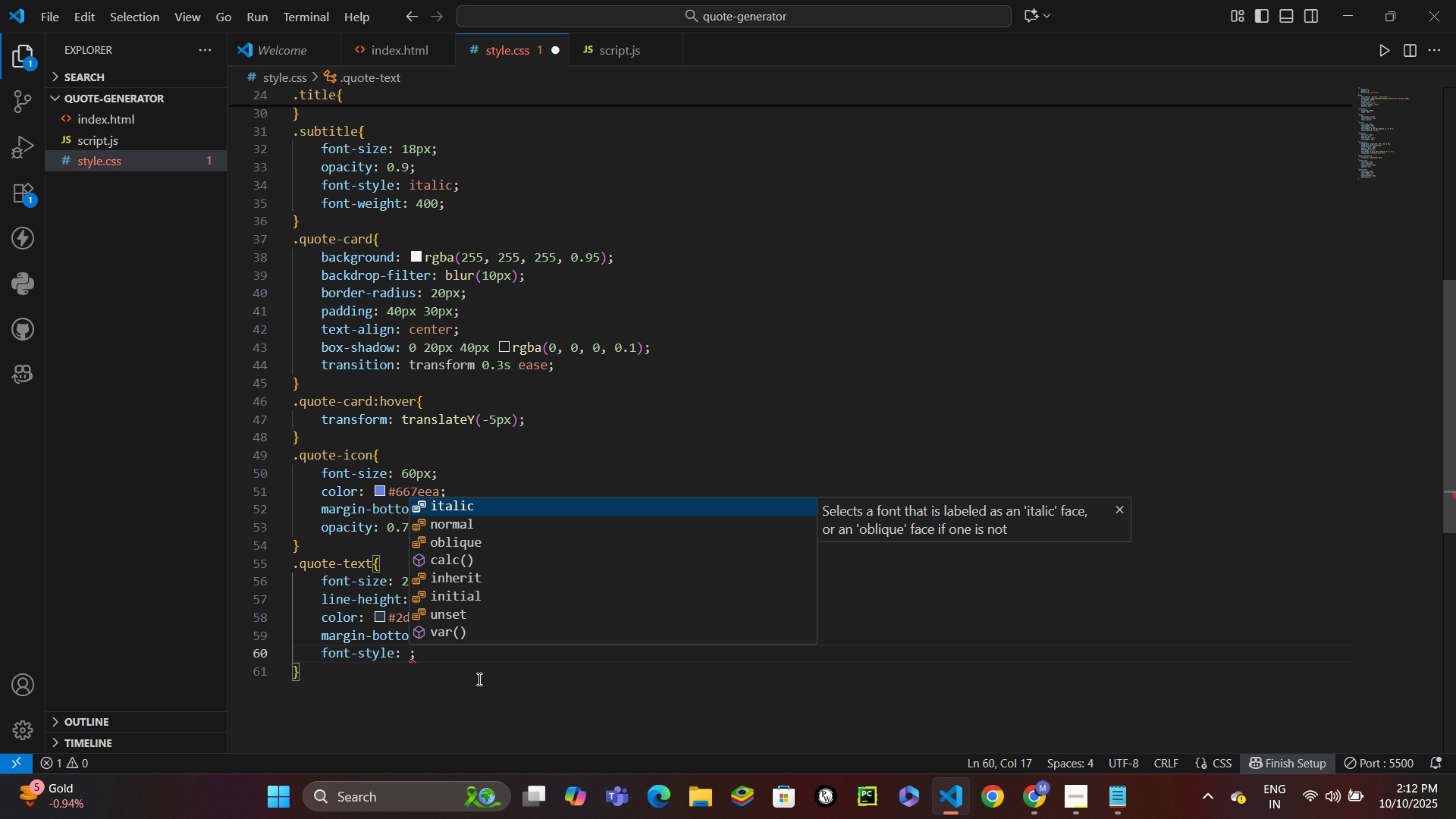 
type(ita)
 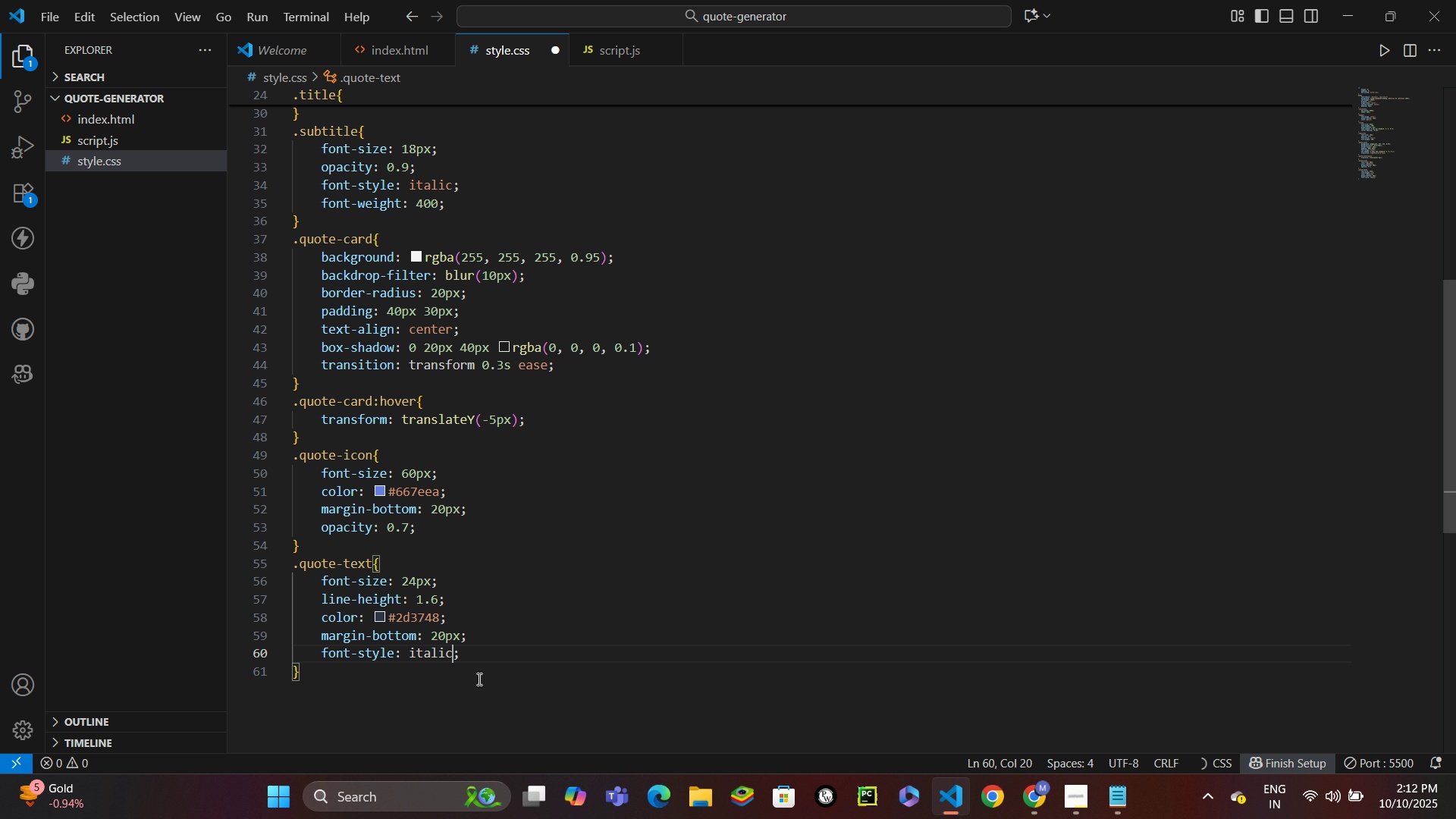 
key(Enter)
 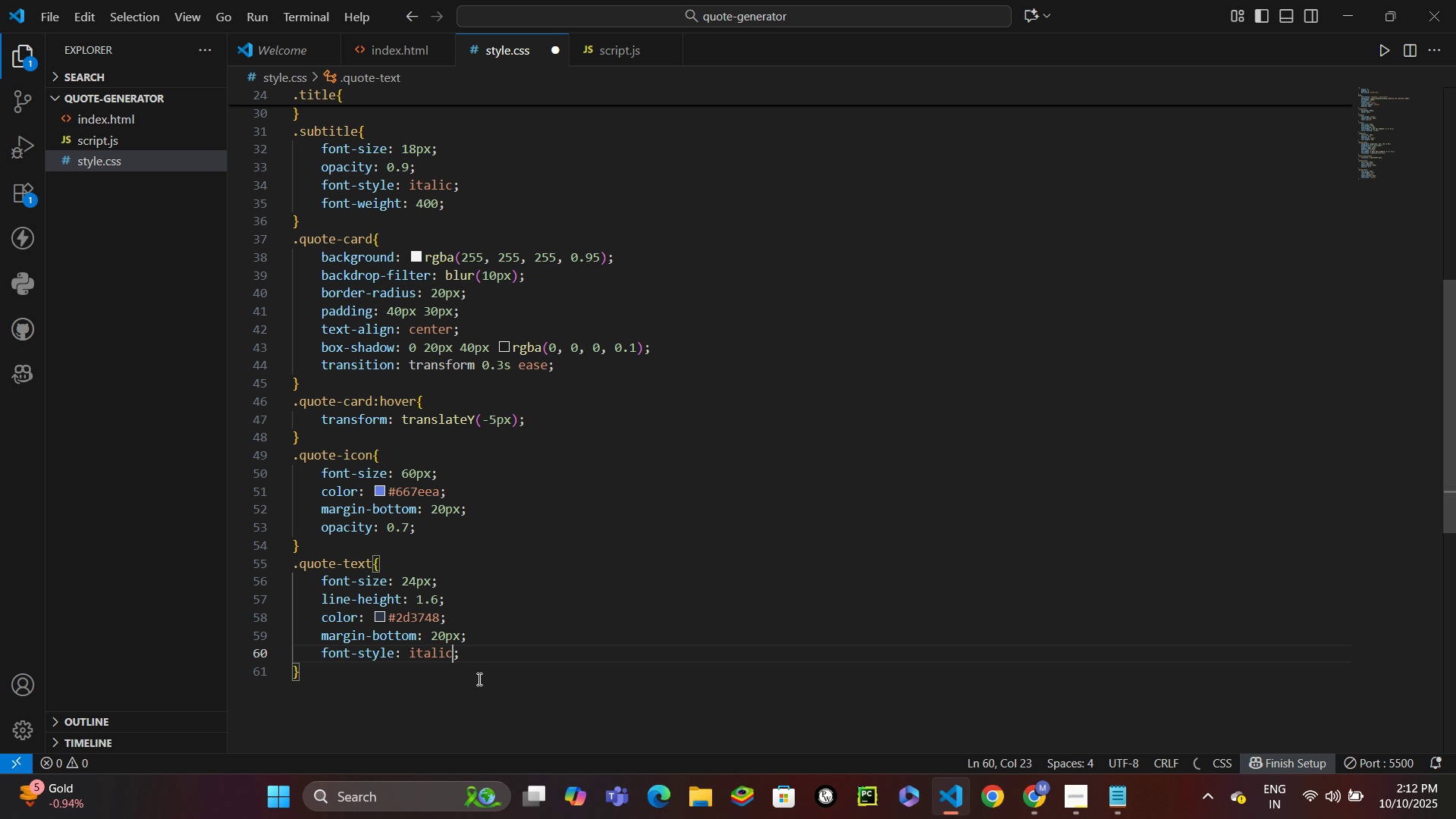 
key(Control+Enter)
 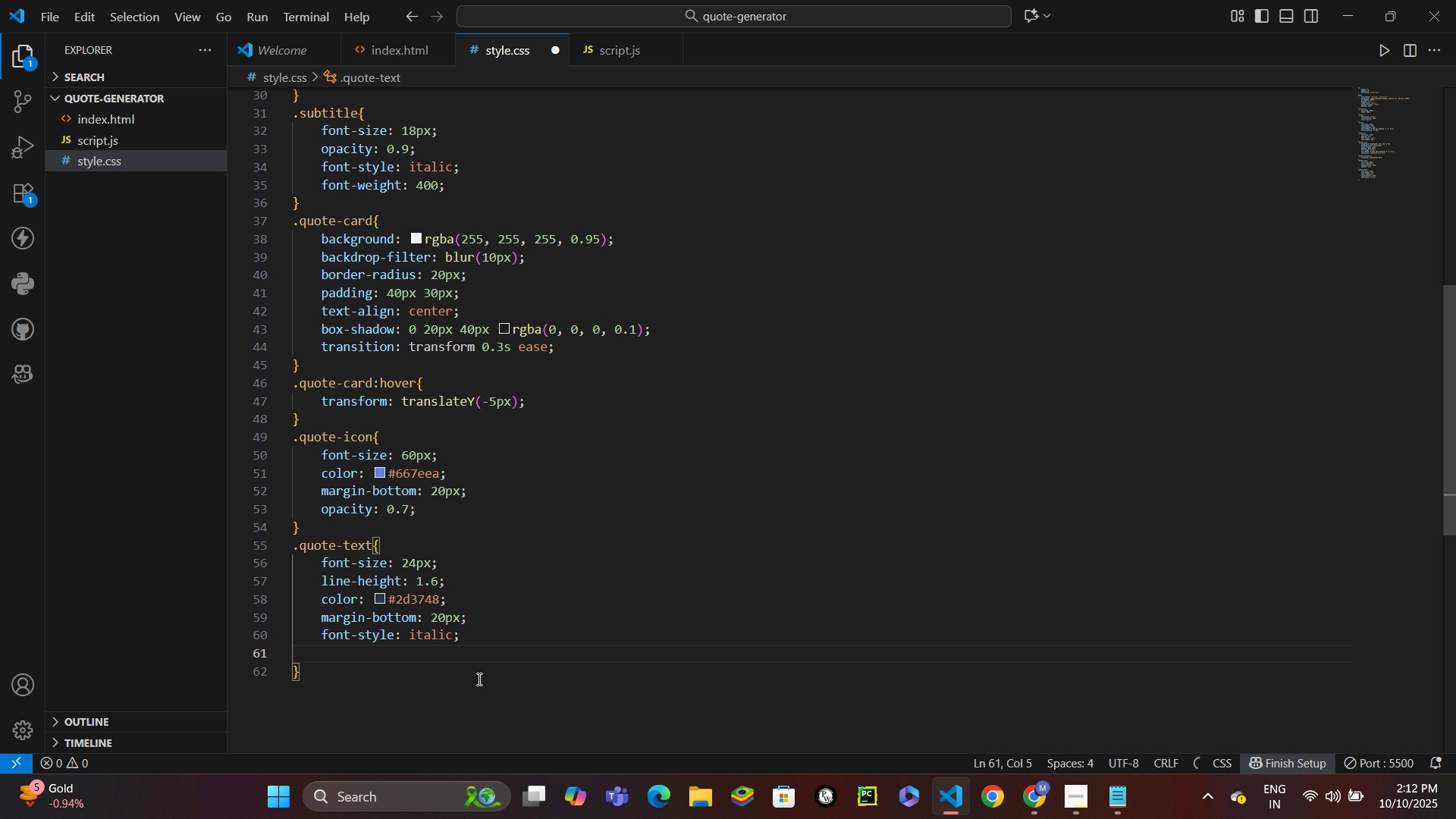 
type(me)
key(Backspace)
type(ine)
key(Backspace)
type(h)
 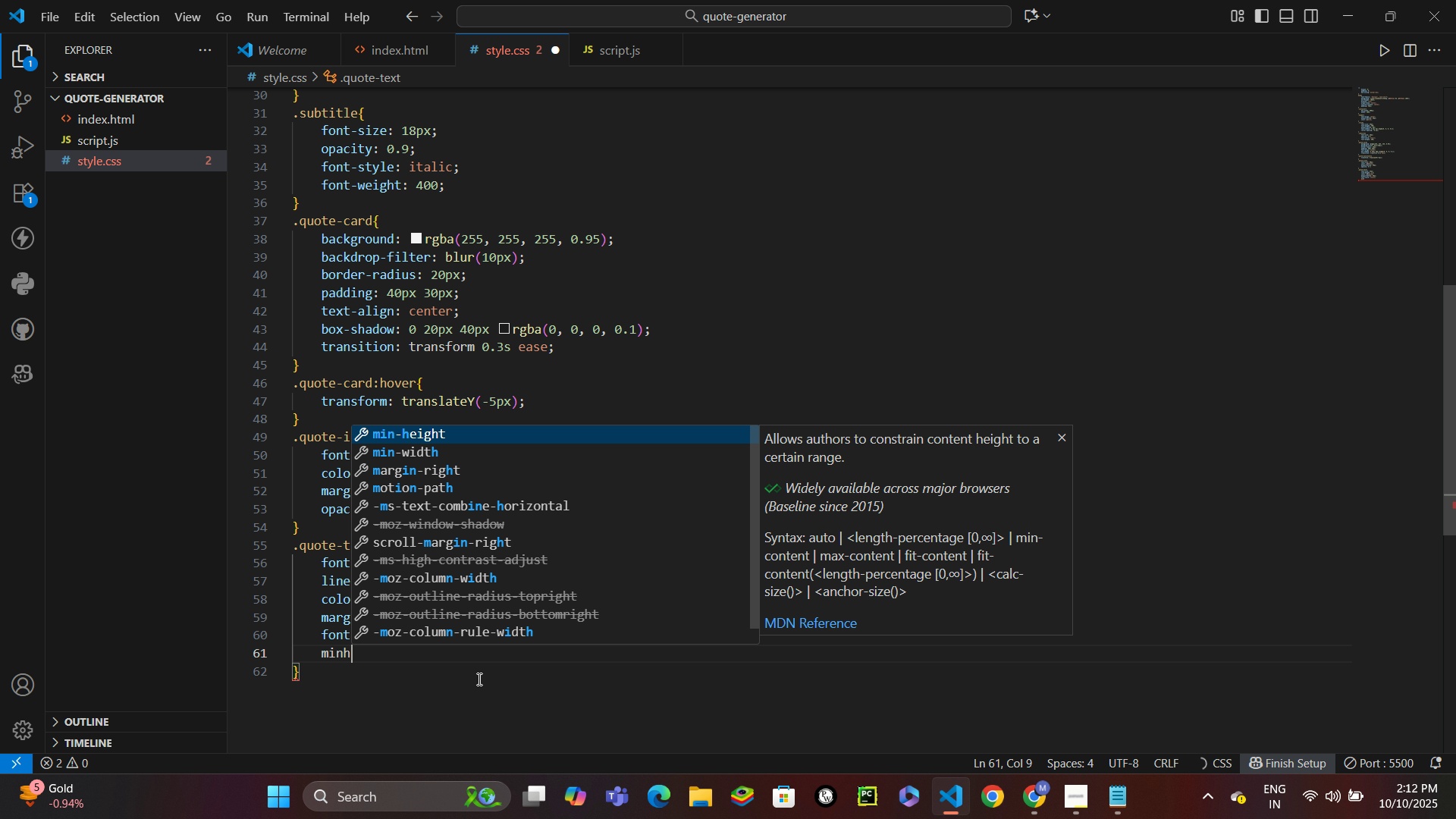 
key(Enter)
 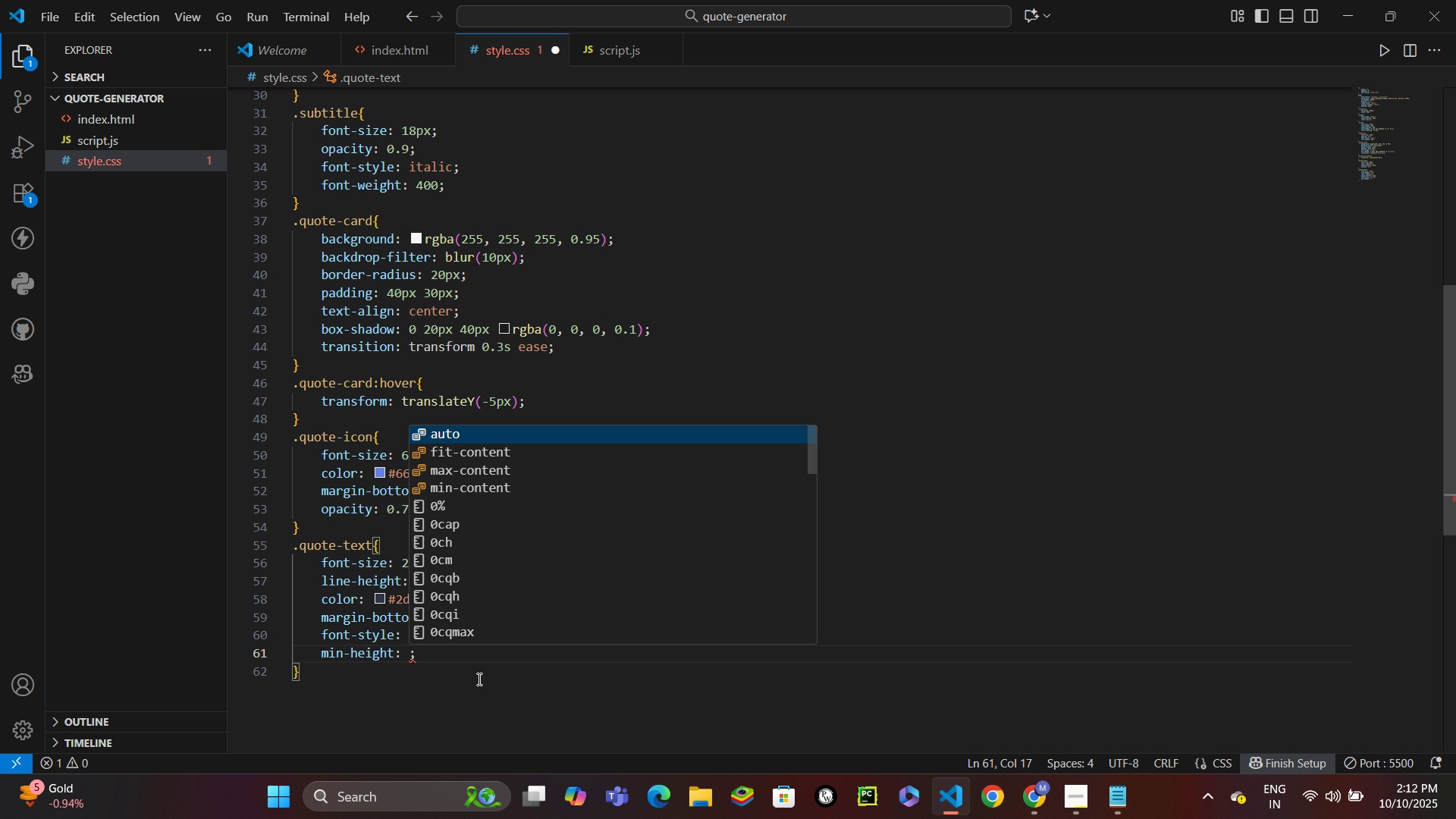 
type(80px)
 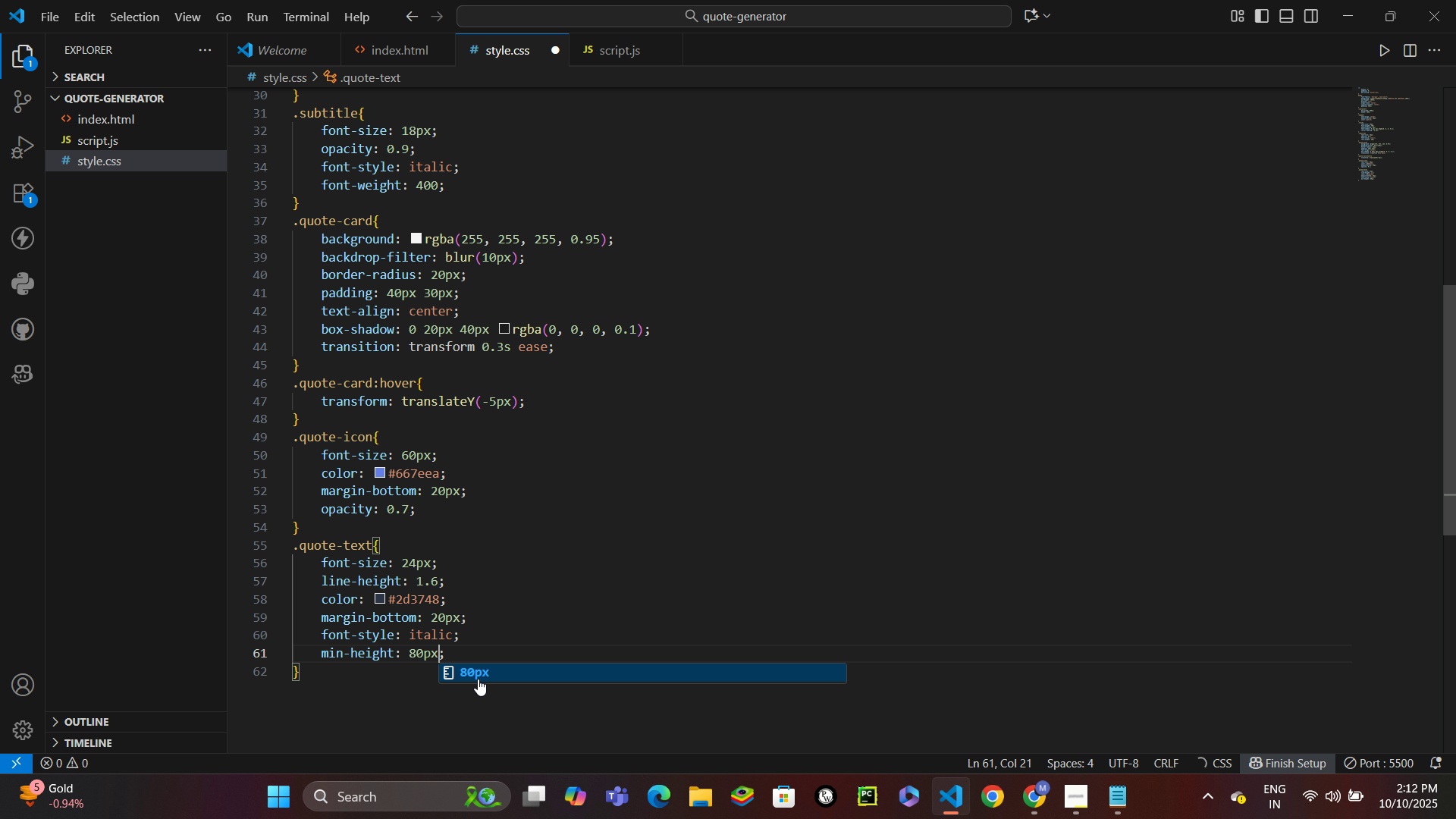 
key(Control+Enter)
 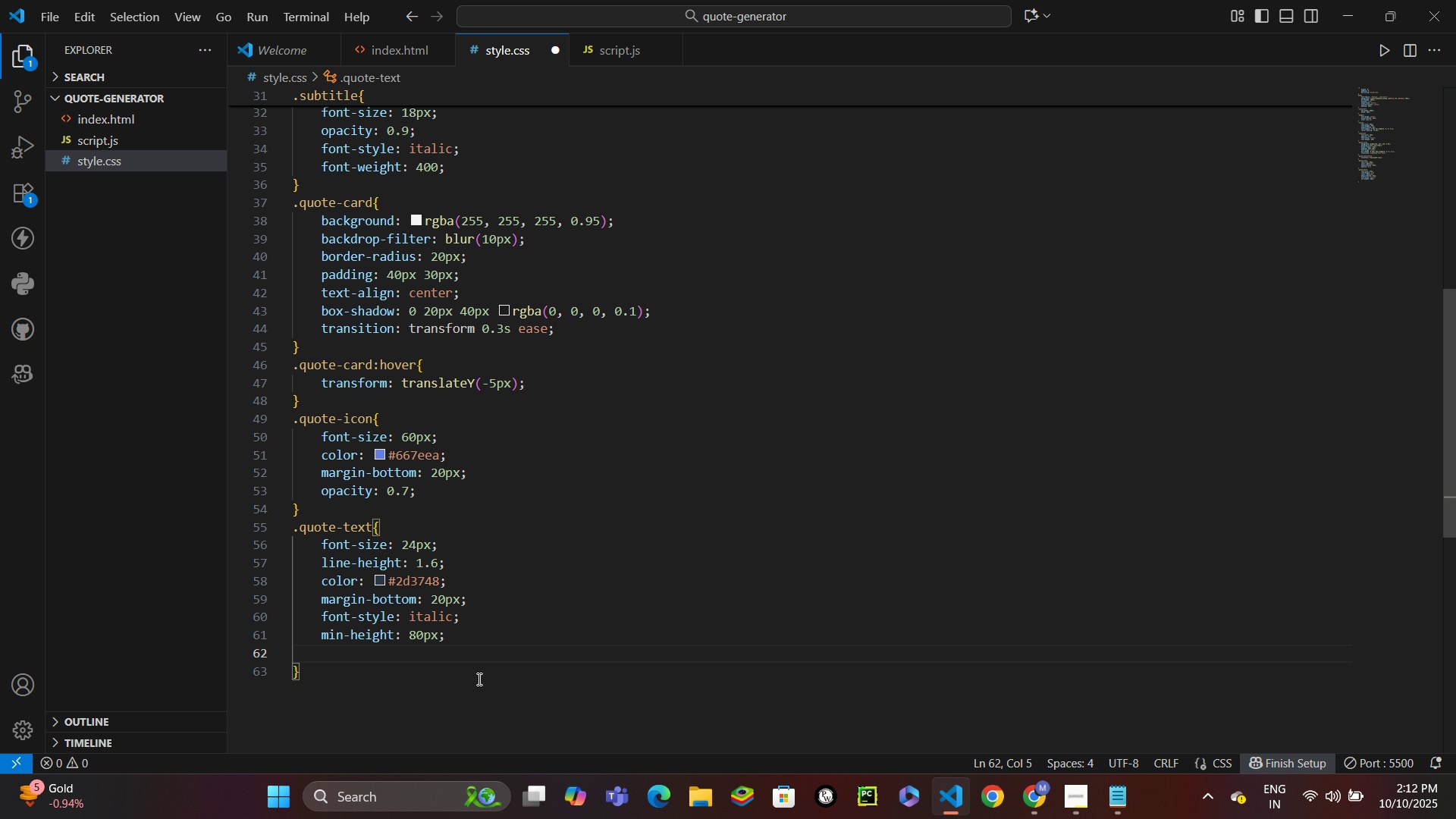 
type(dis)
 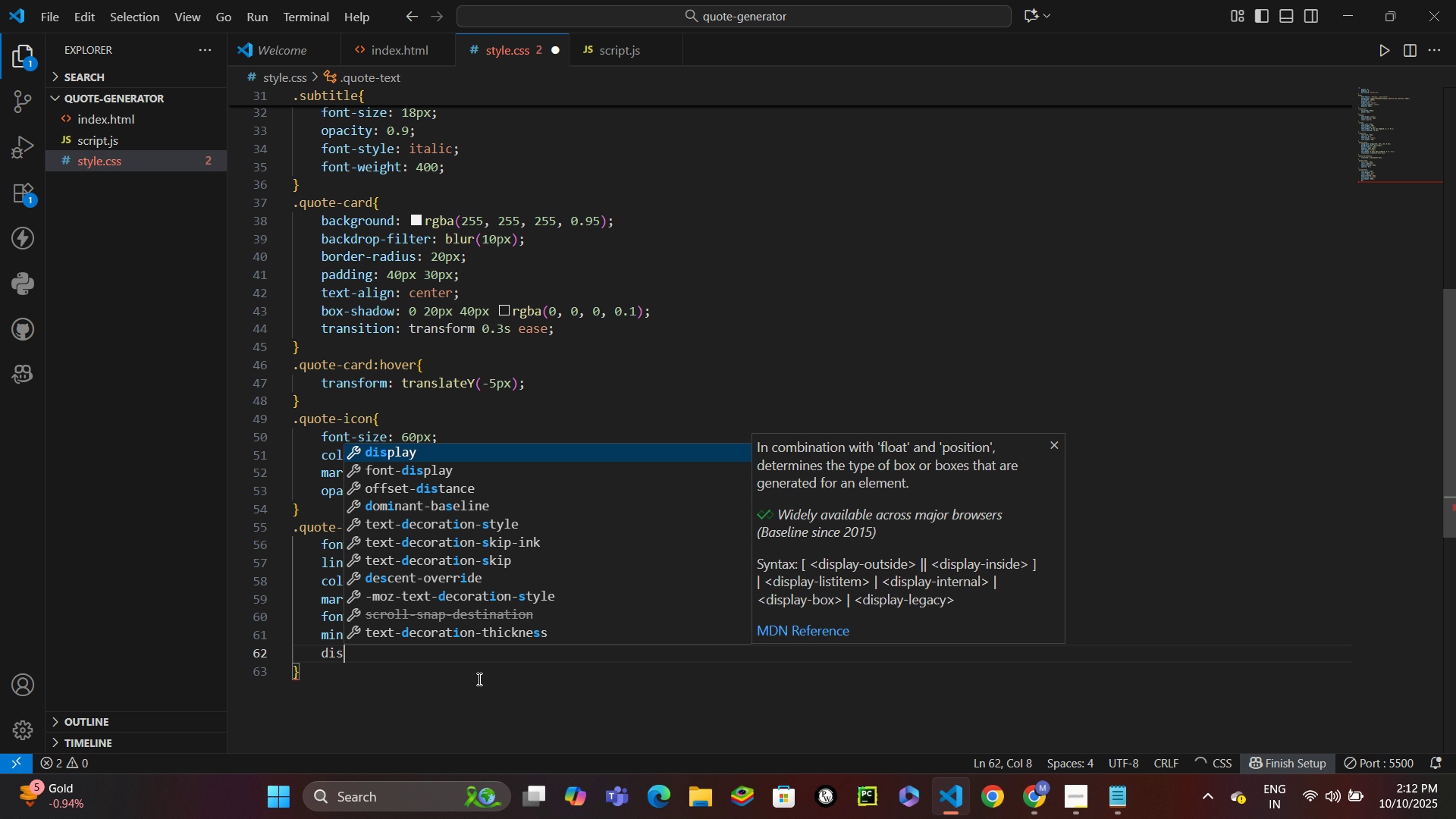 
key(Enter)
 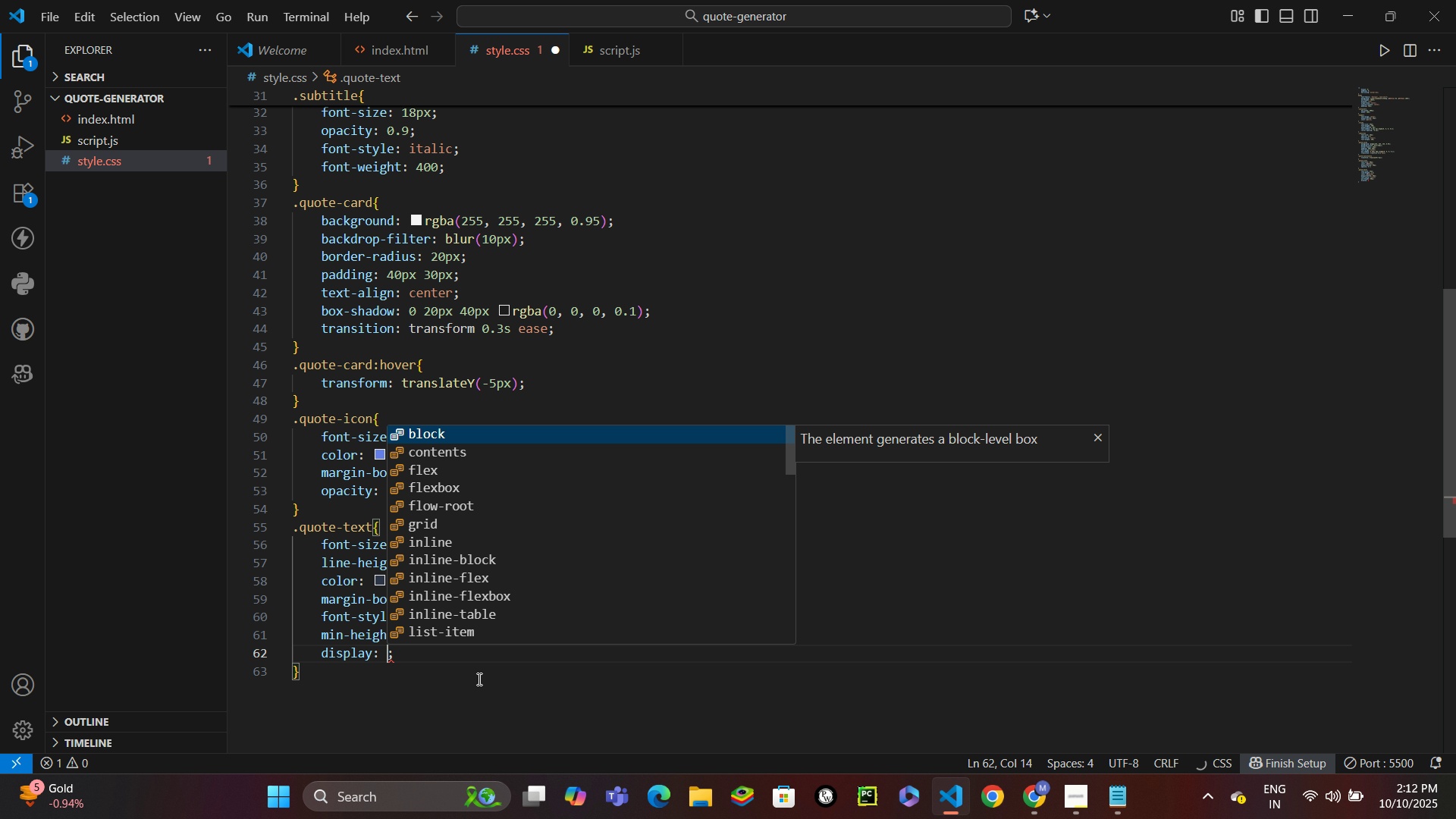 
key(P)
 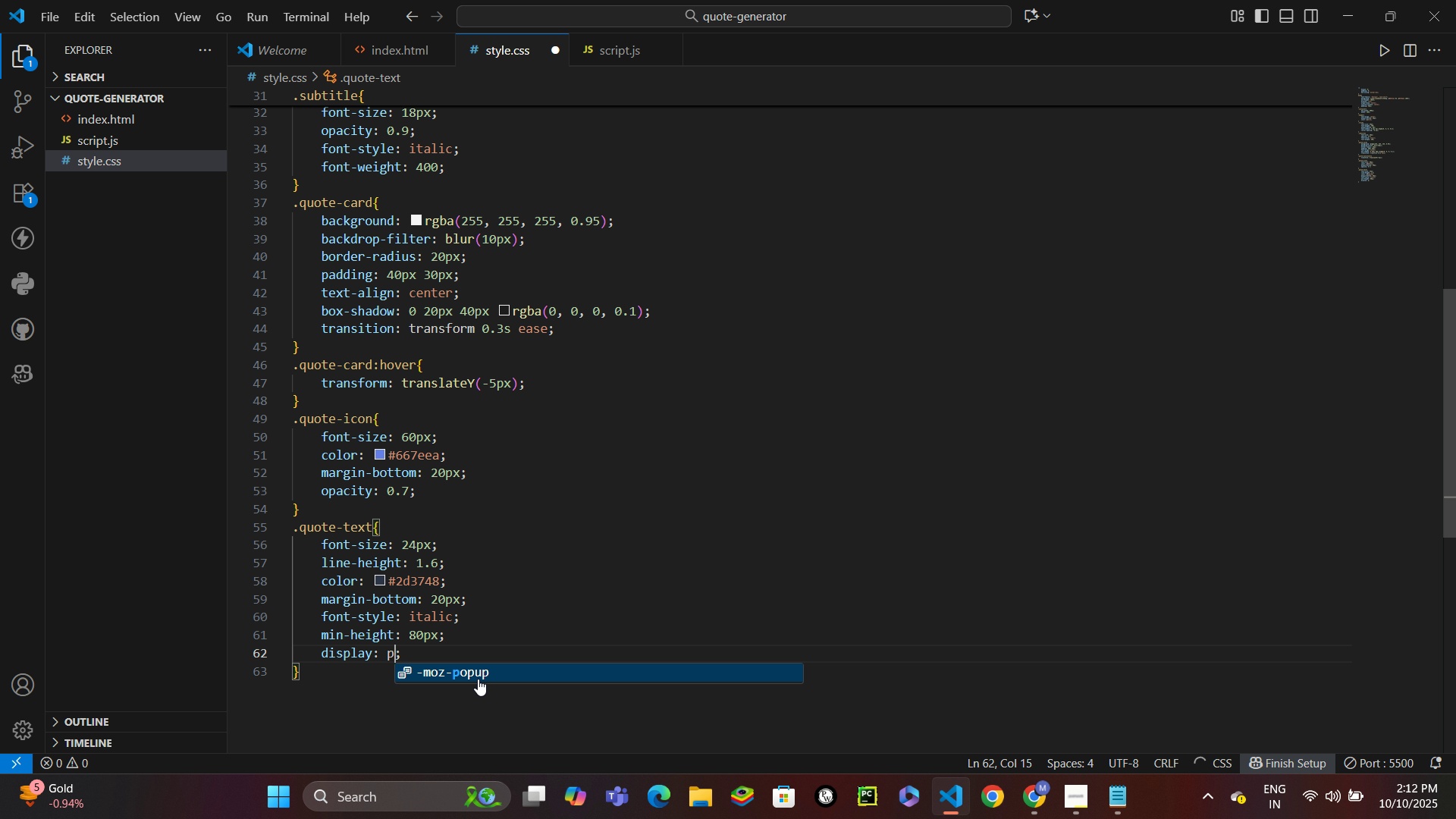 
key(Backspace)
 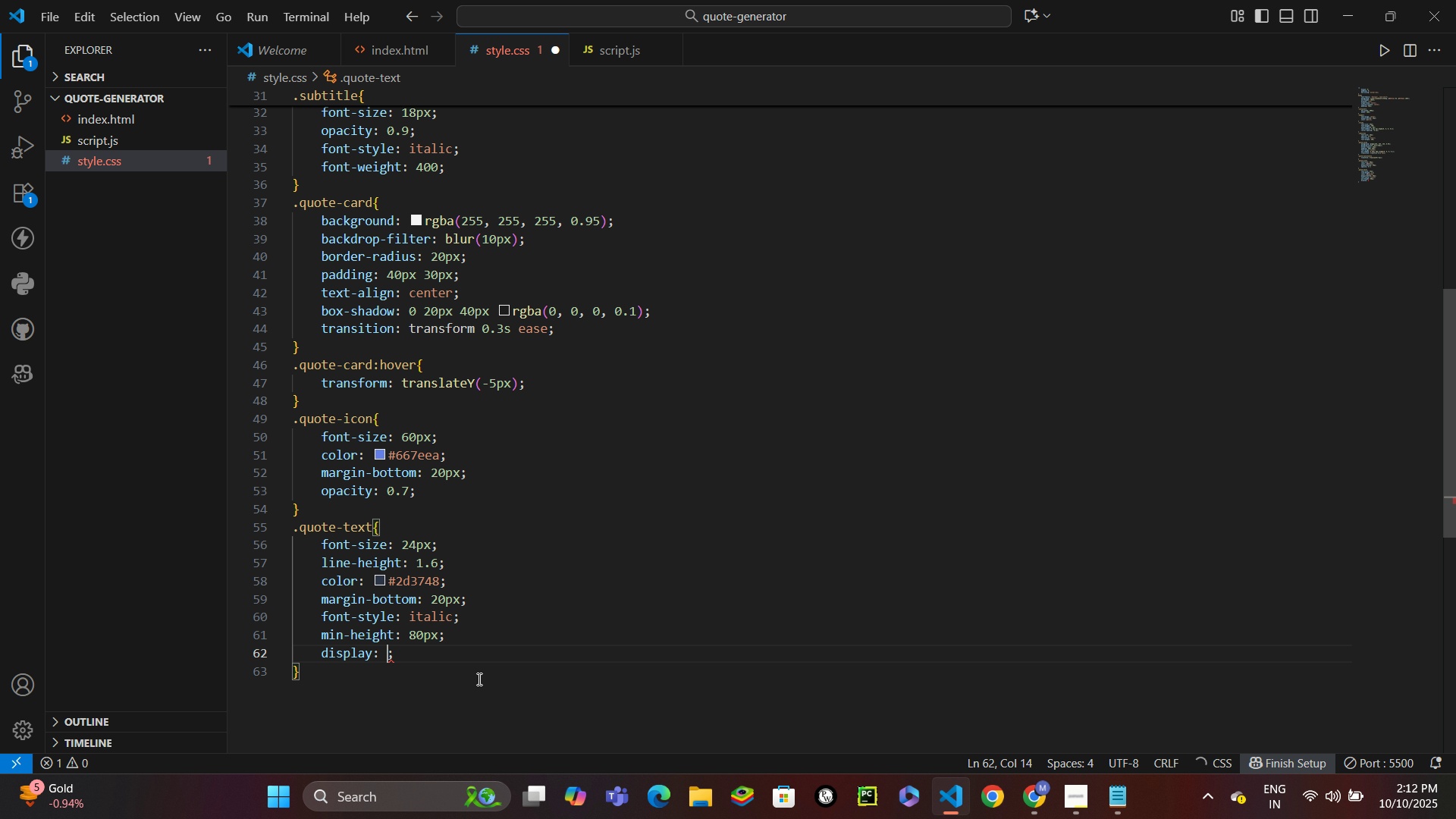 
key(F)
 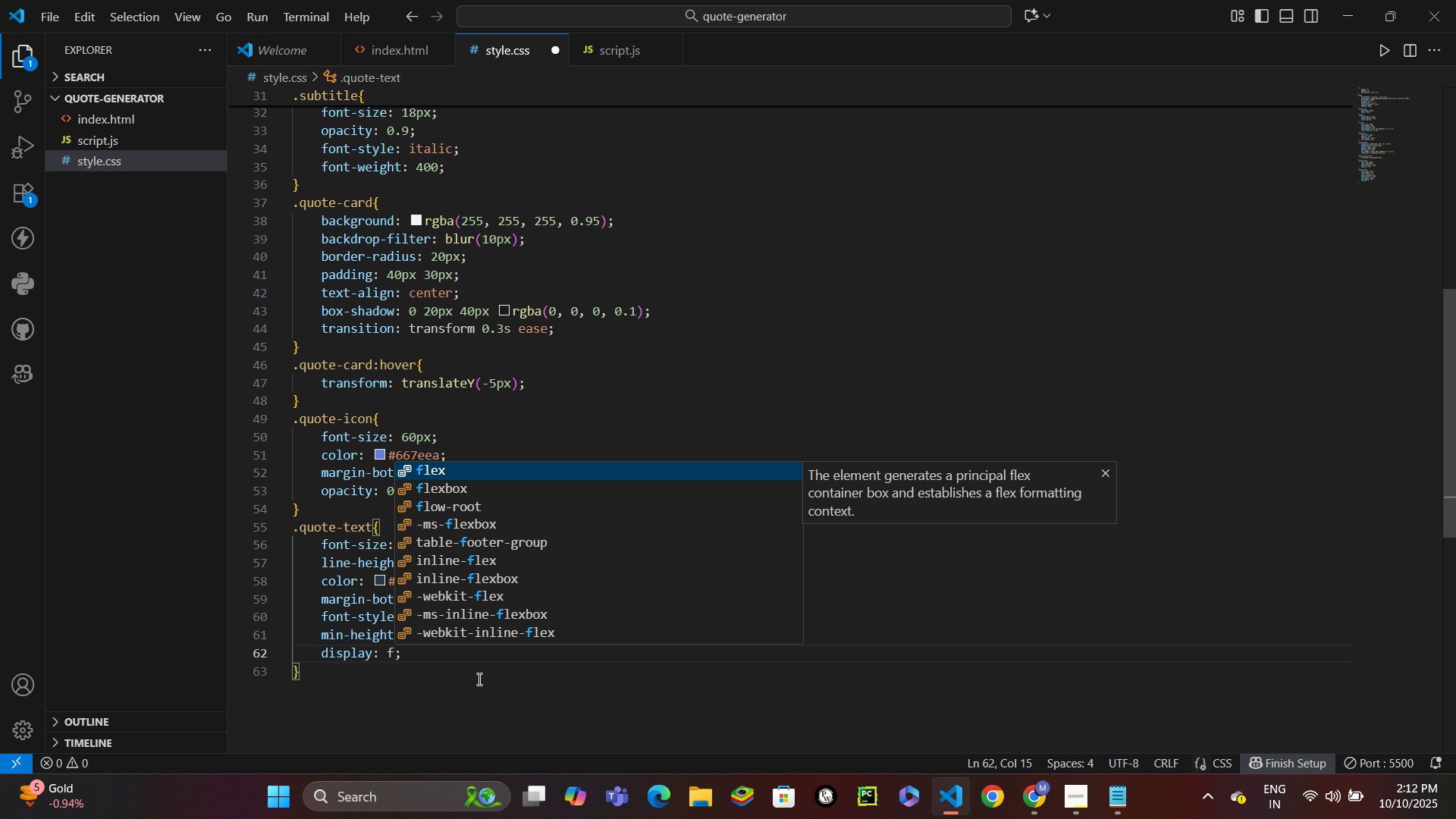 
key(Enter)
 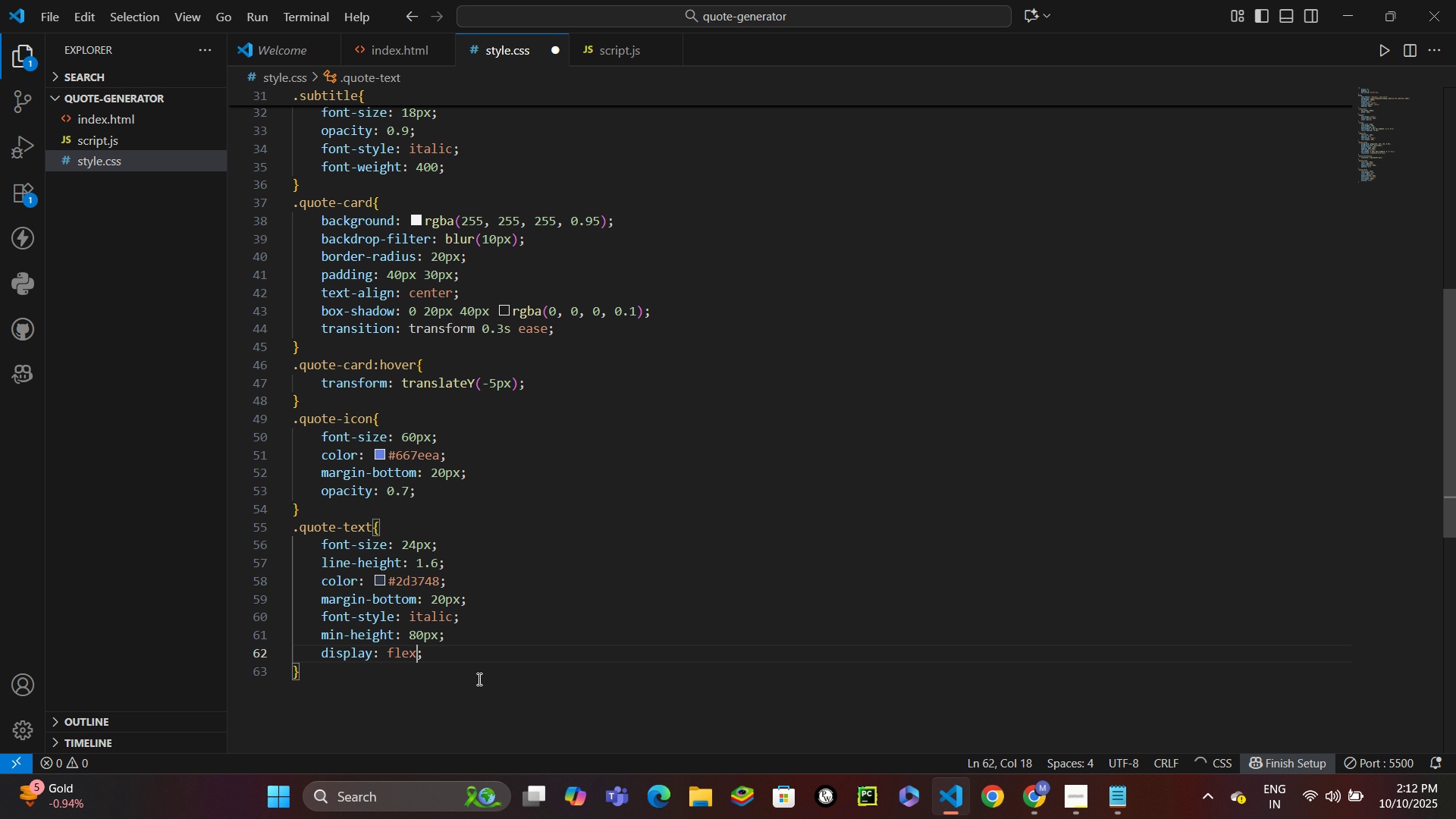 
key(Control+Enter)
 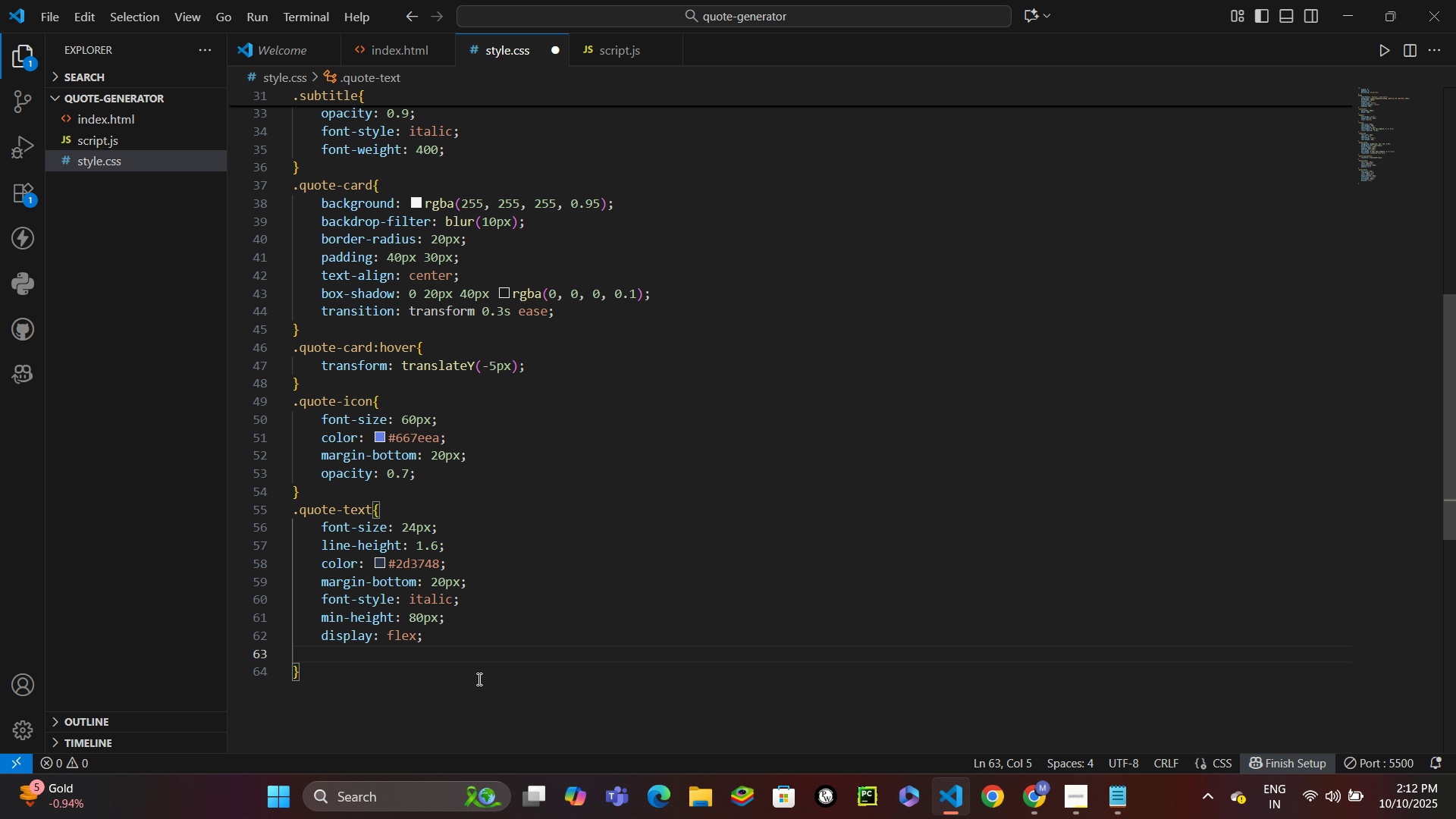 
type(alig)
 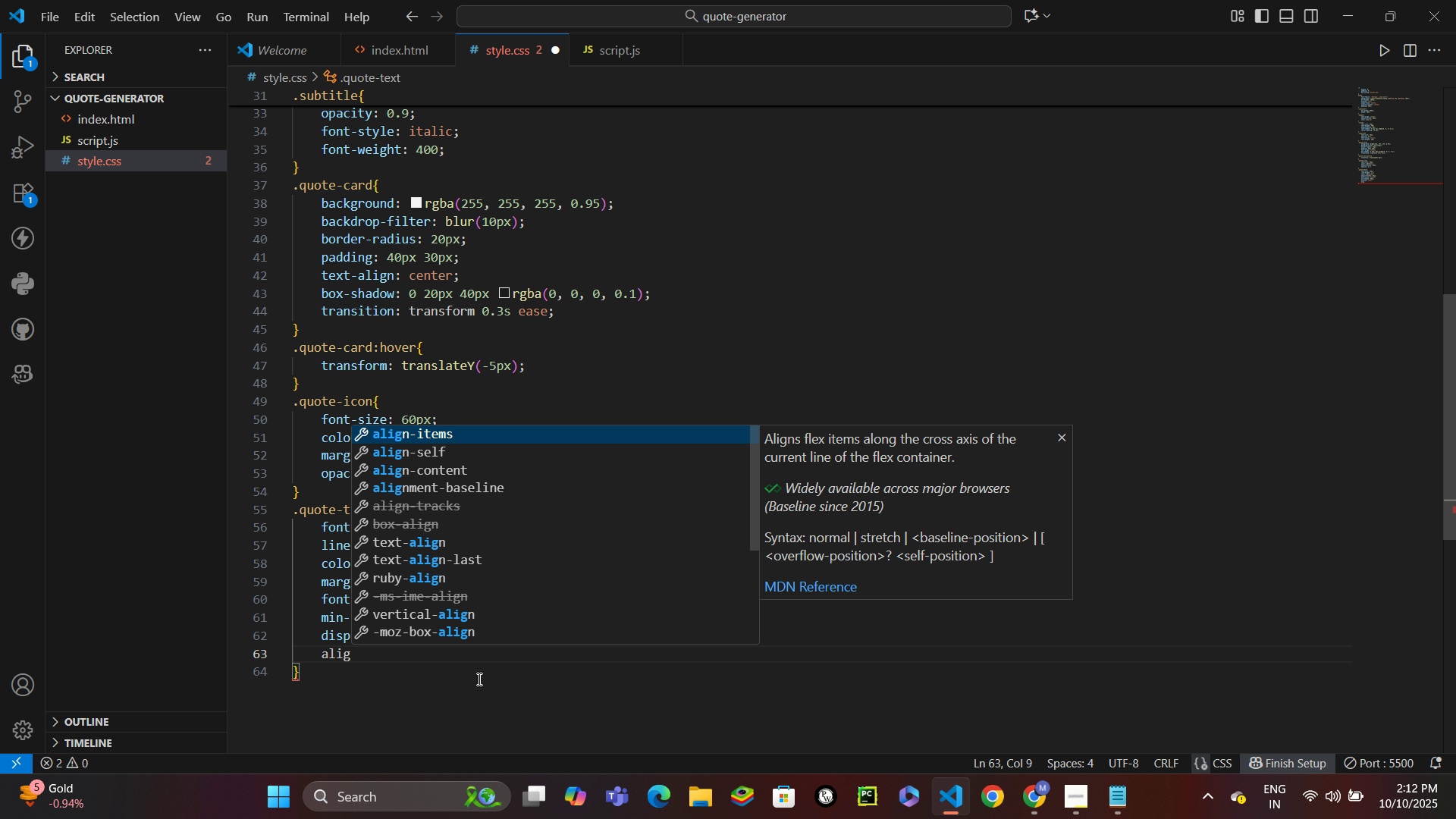 
key(Enter)
 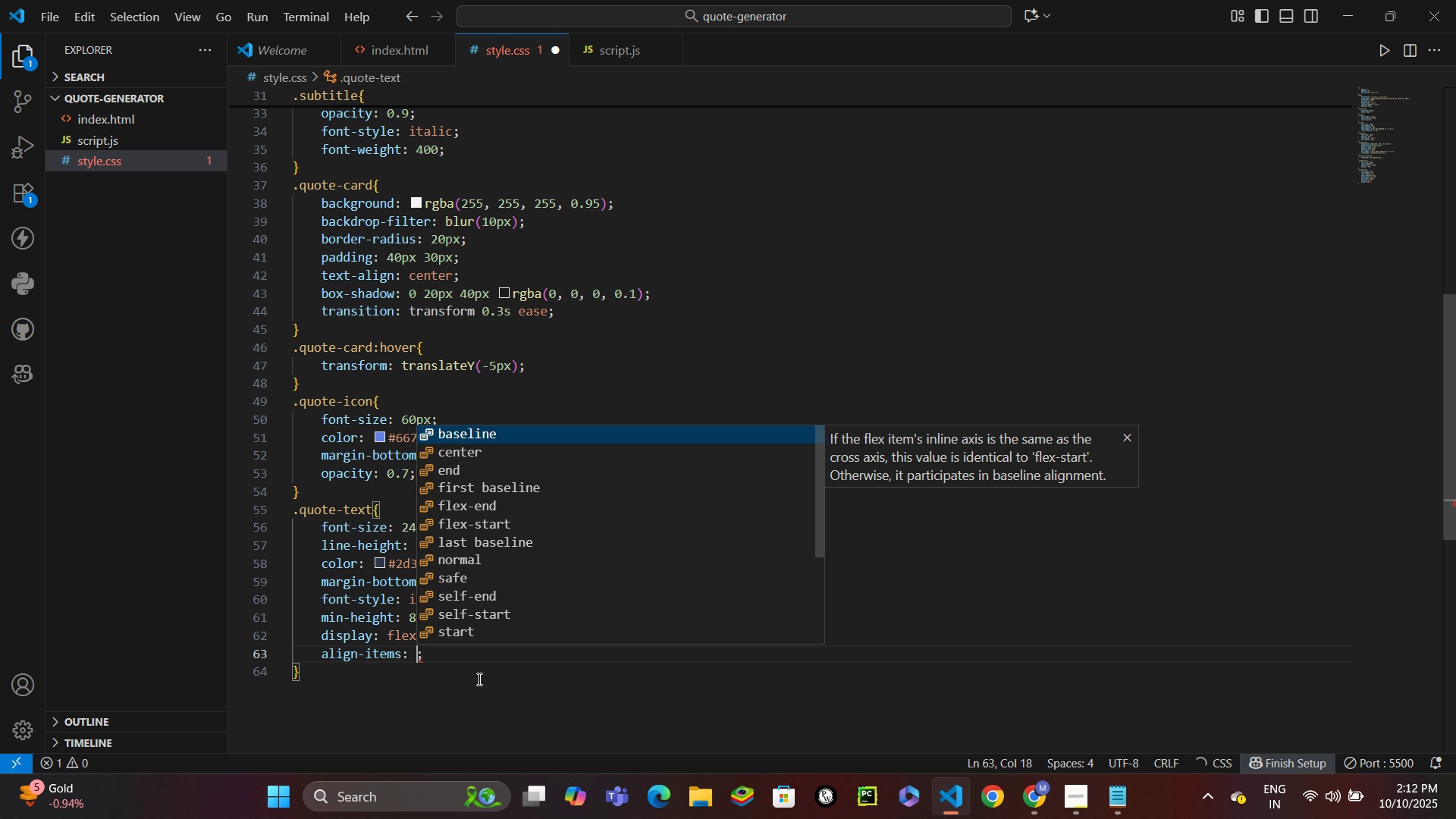 
type(cen)
 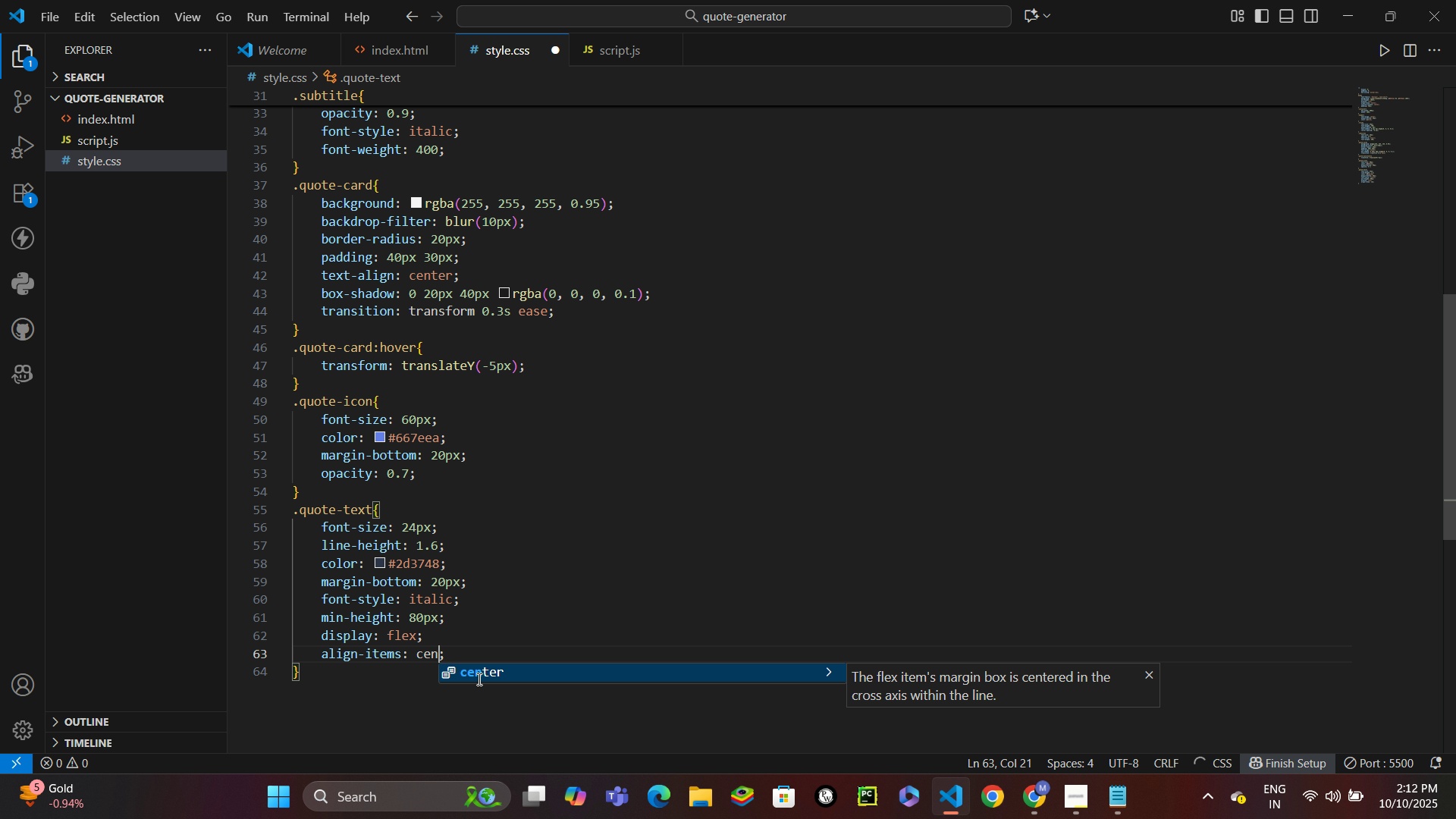 
key(Enter)
 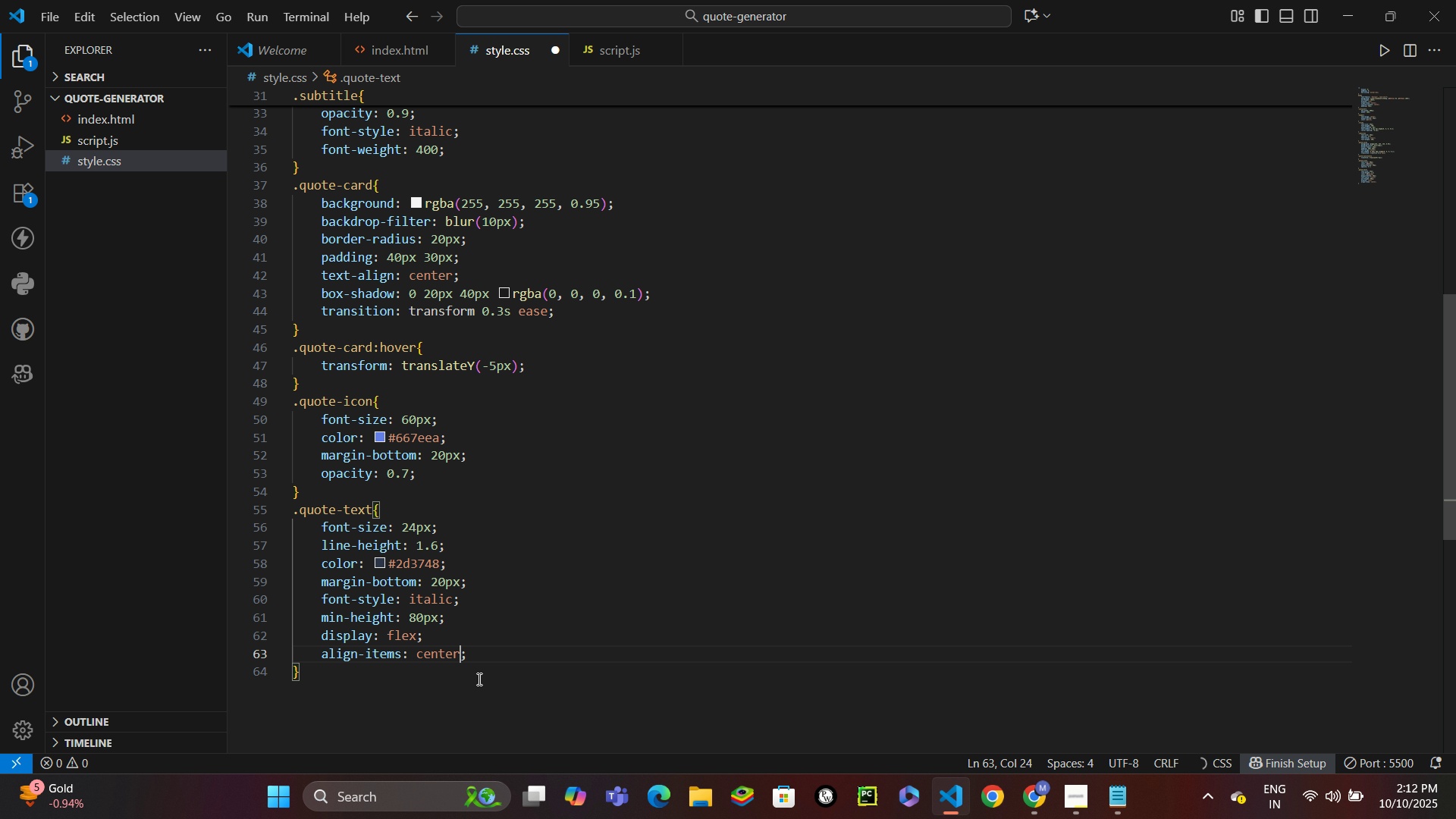 
key(Control+ControlLeft)
 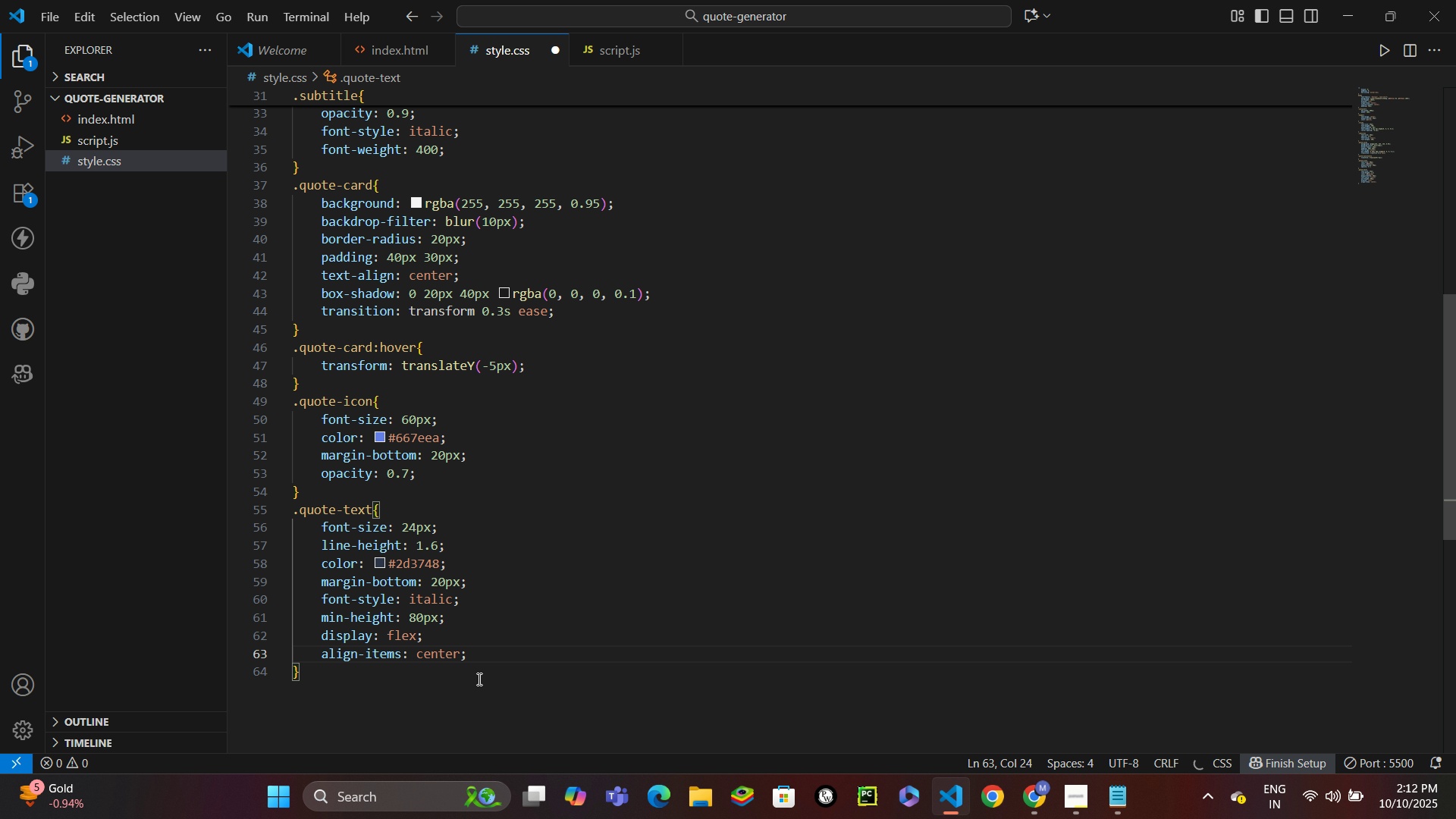 
key(Control+Enter)
 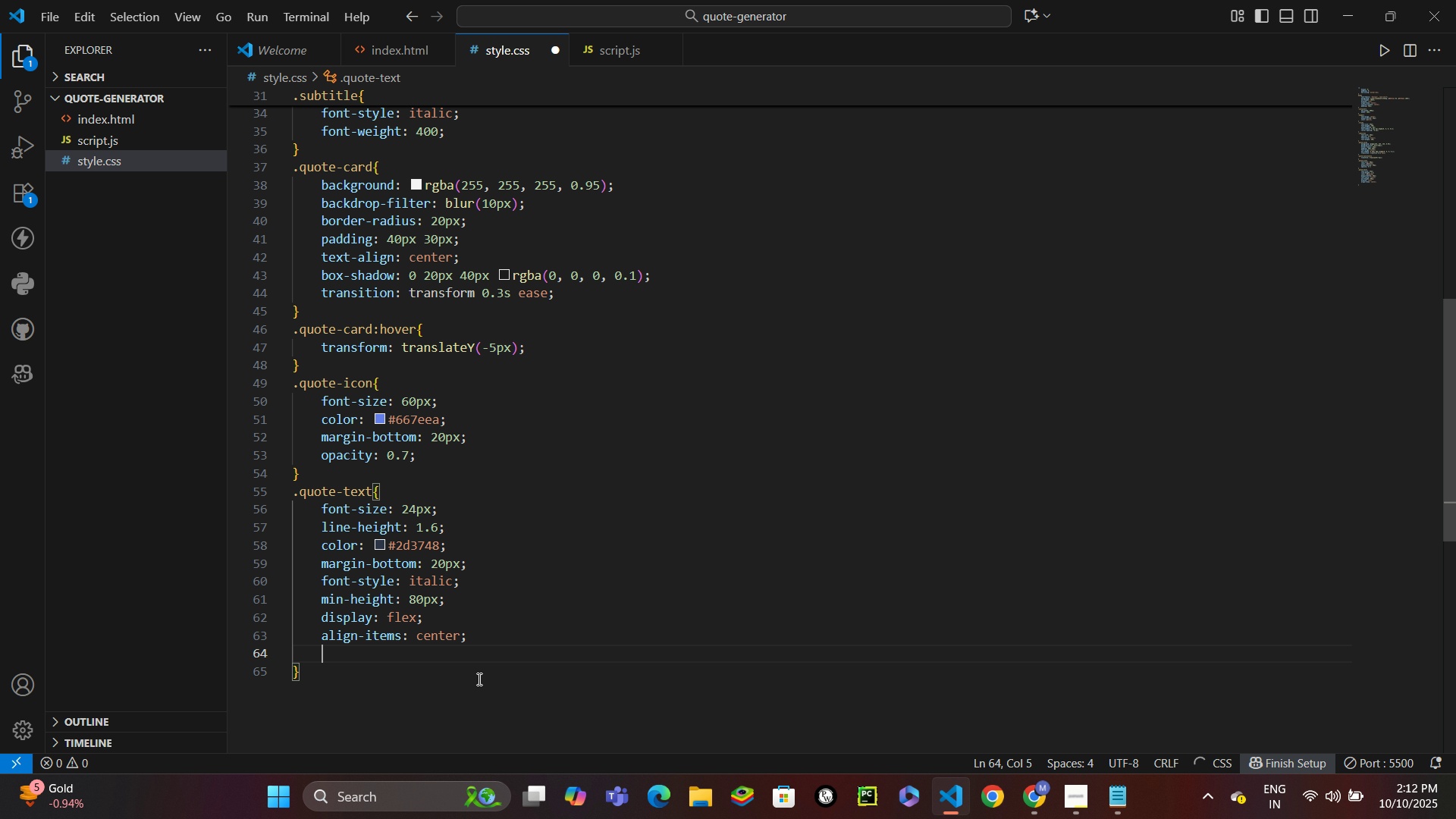 
type(ju)
 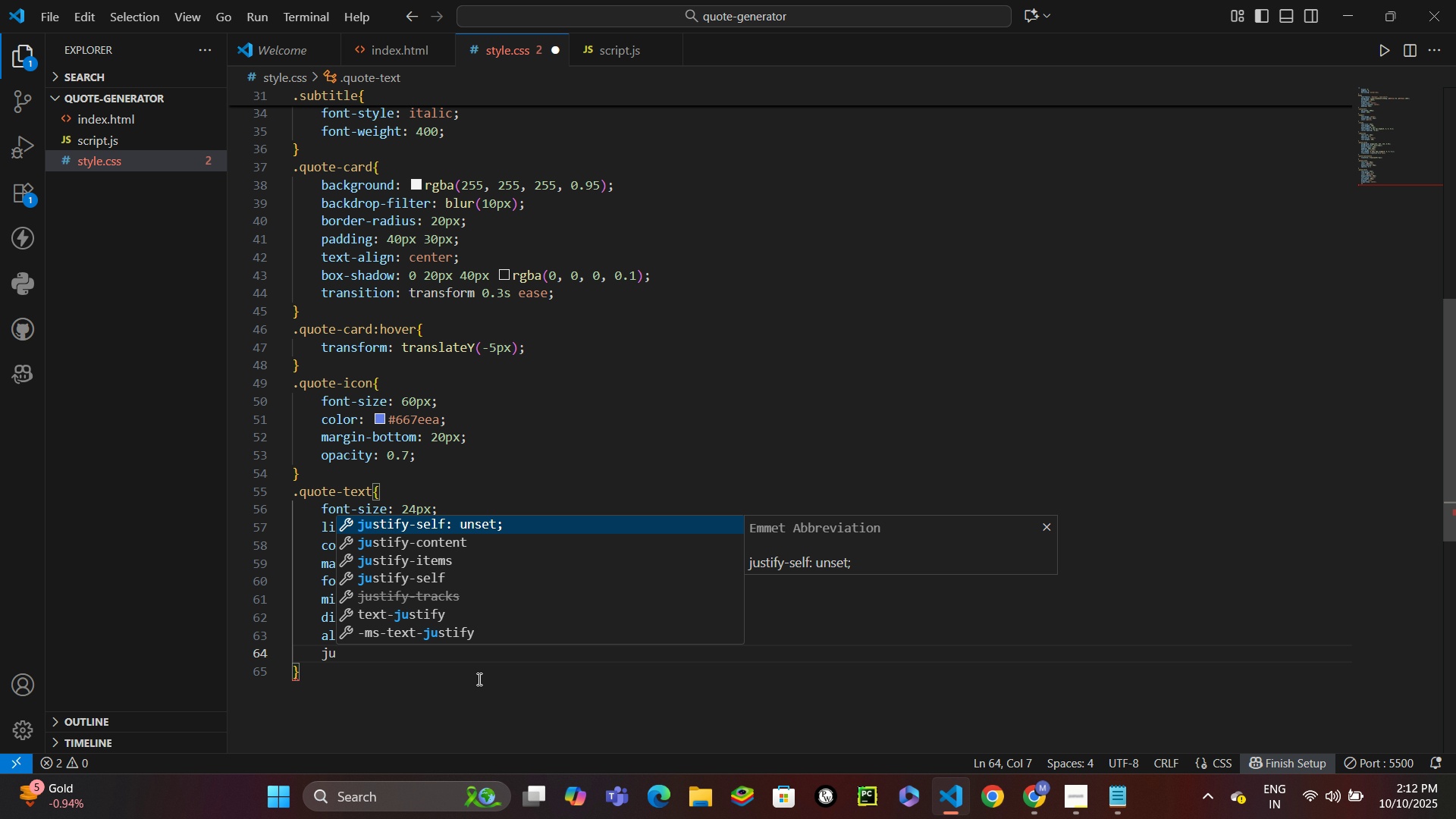 
key(ArrowDown)
 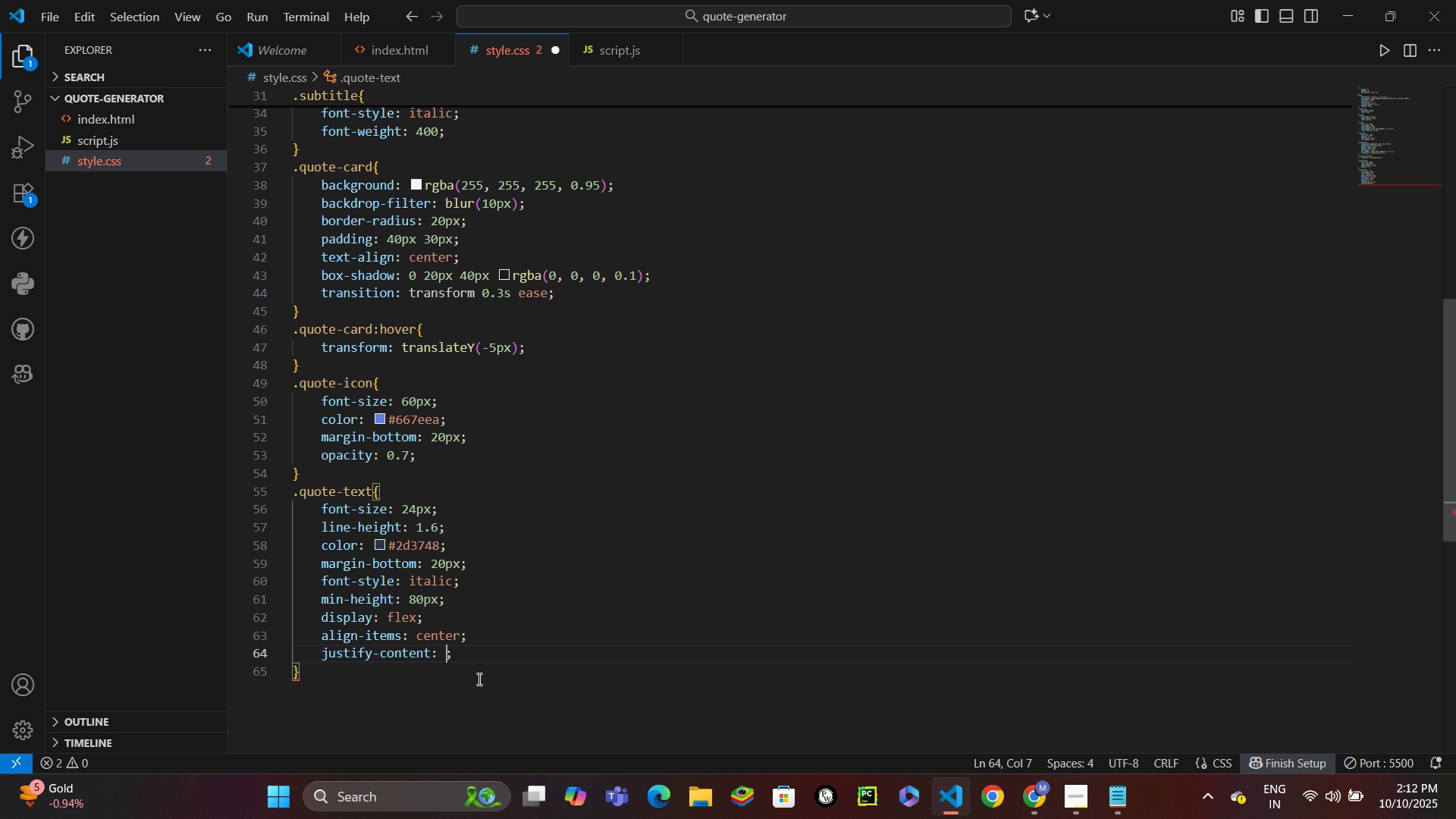 
key(Enter)
 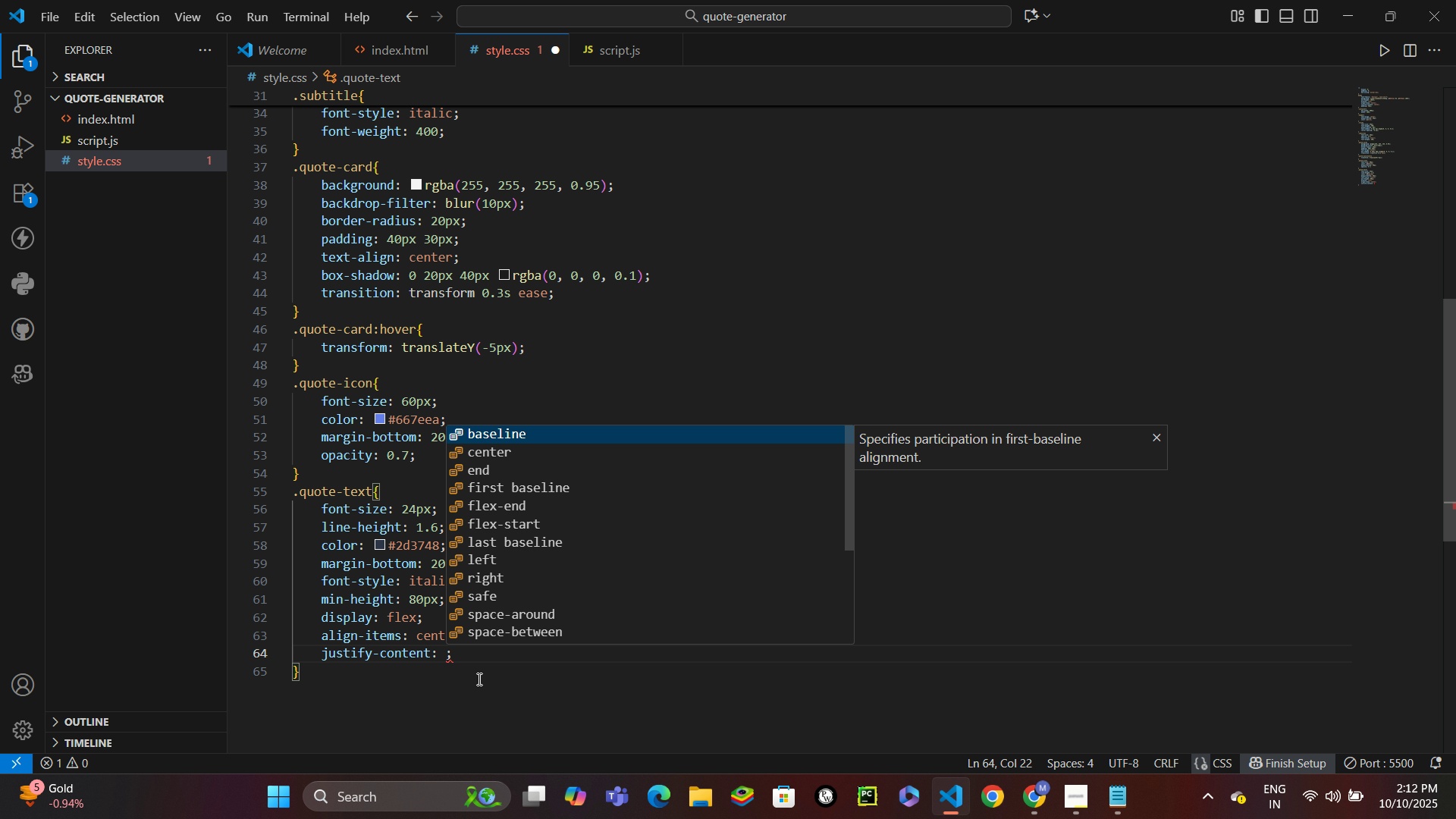 
type(cen)
 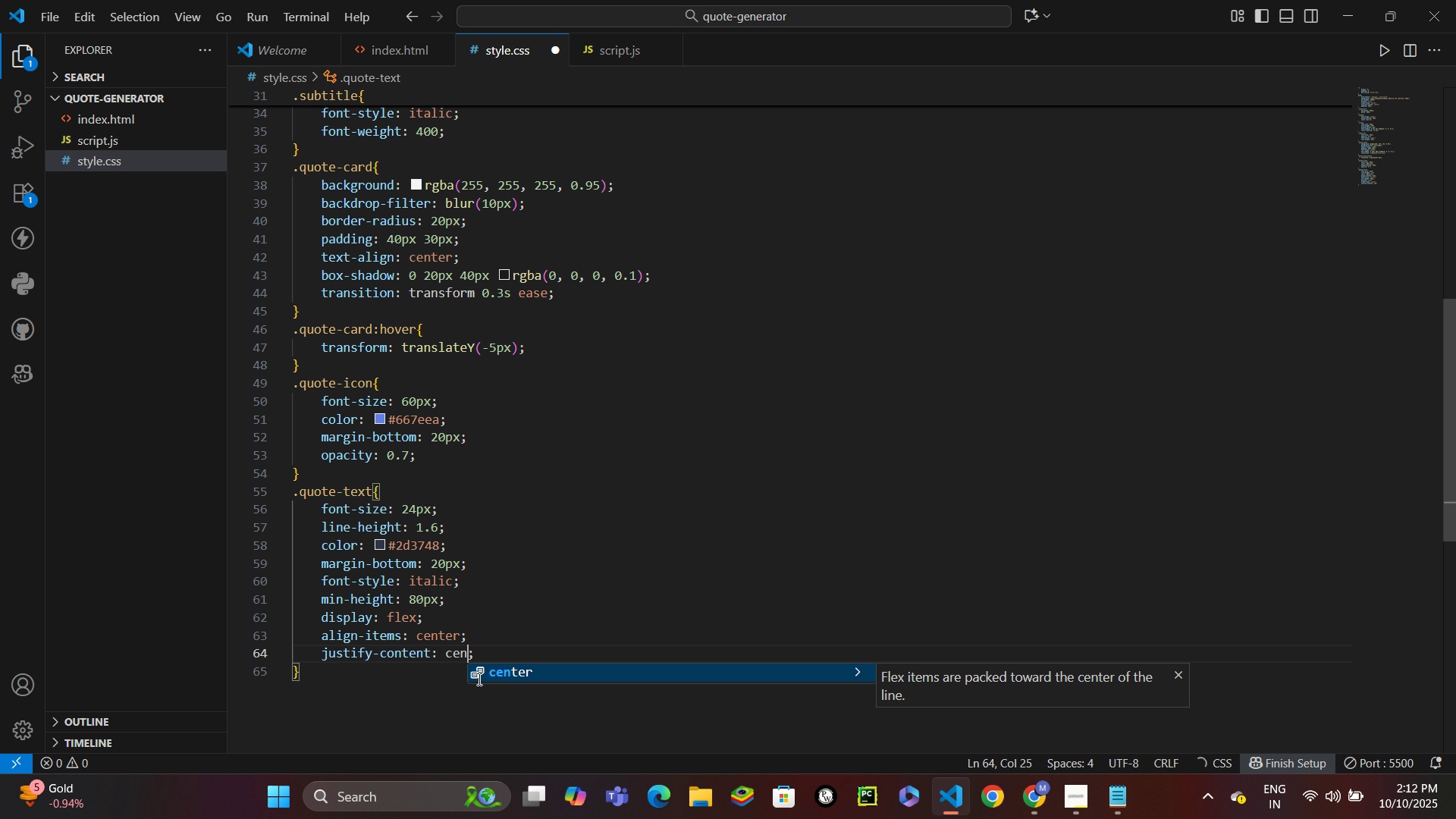 
key(Enter)
 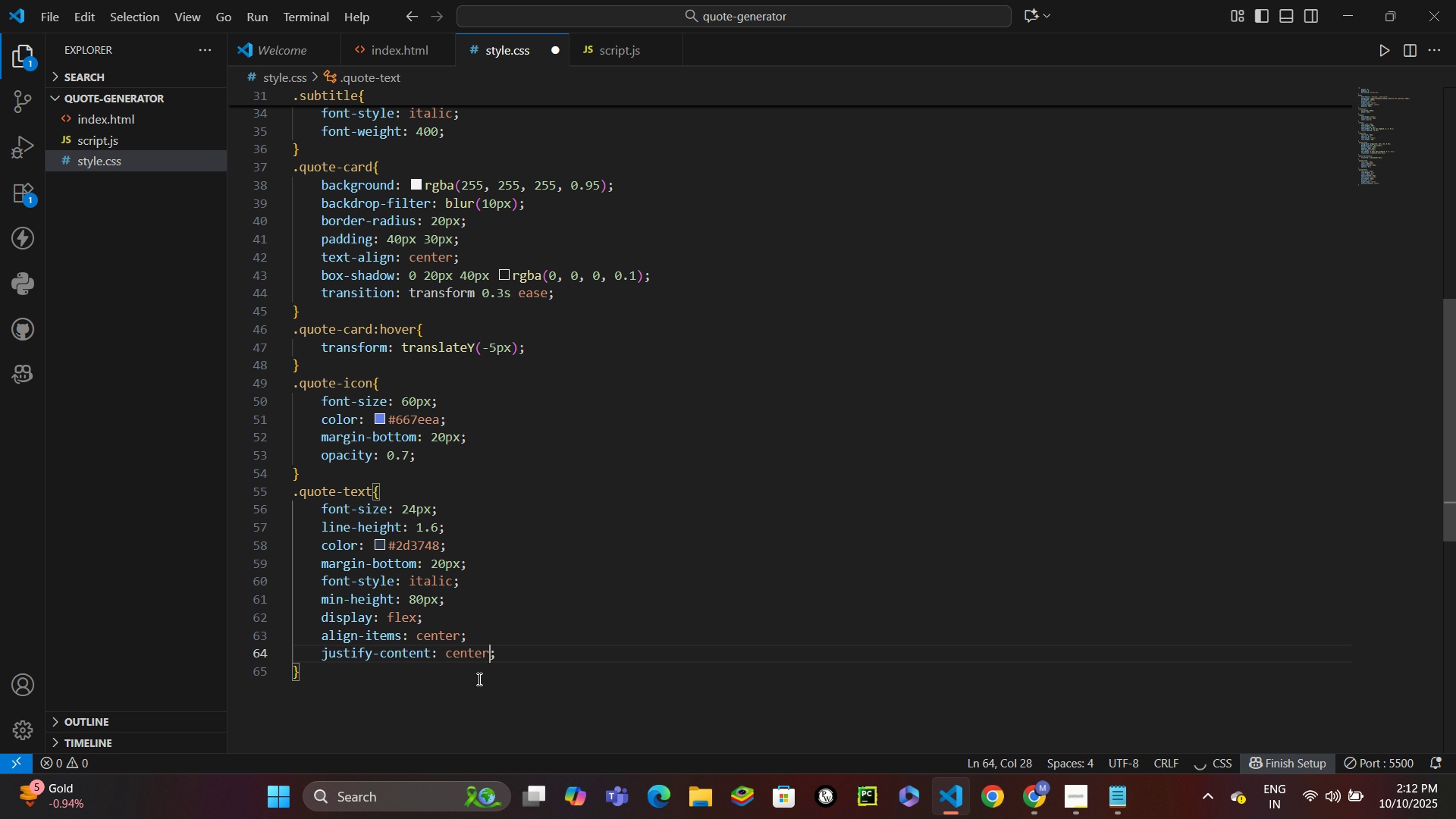 
key(Control+S)
 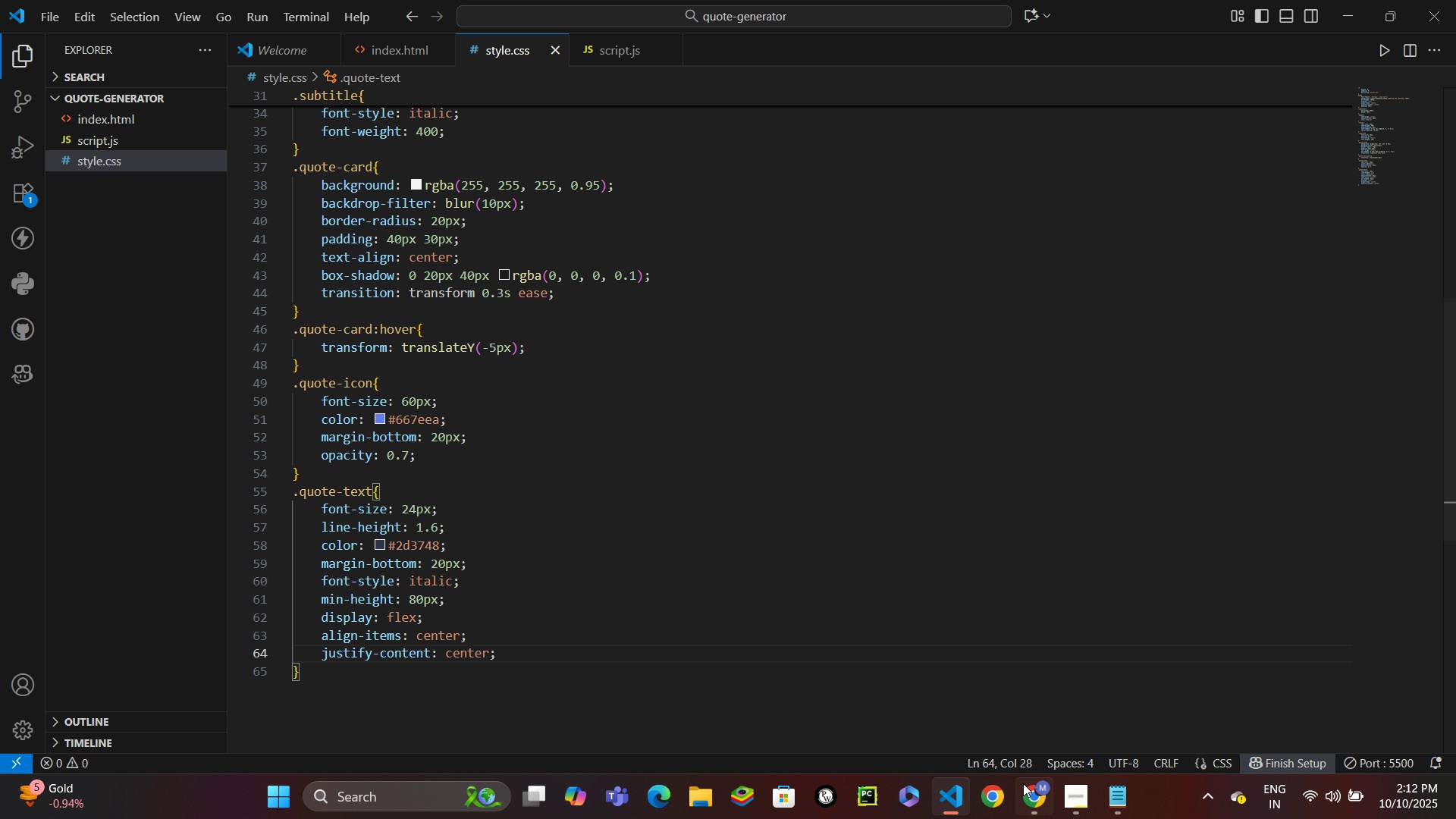 
left_click([1023, 783])
 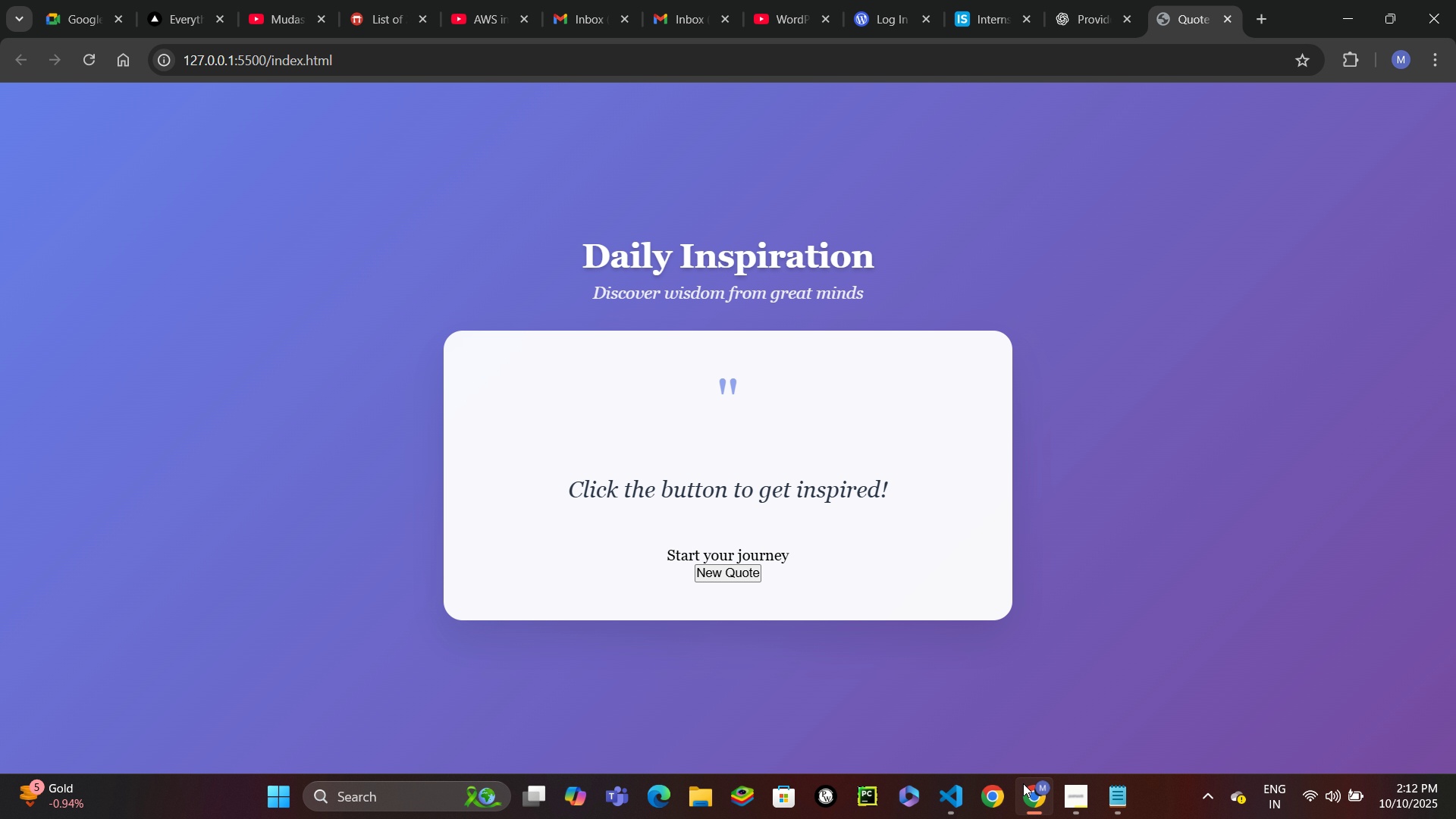 
left_click([1023, 783])
 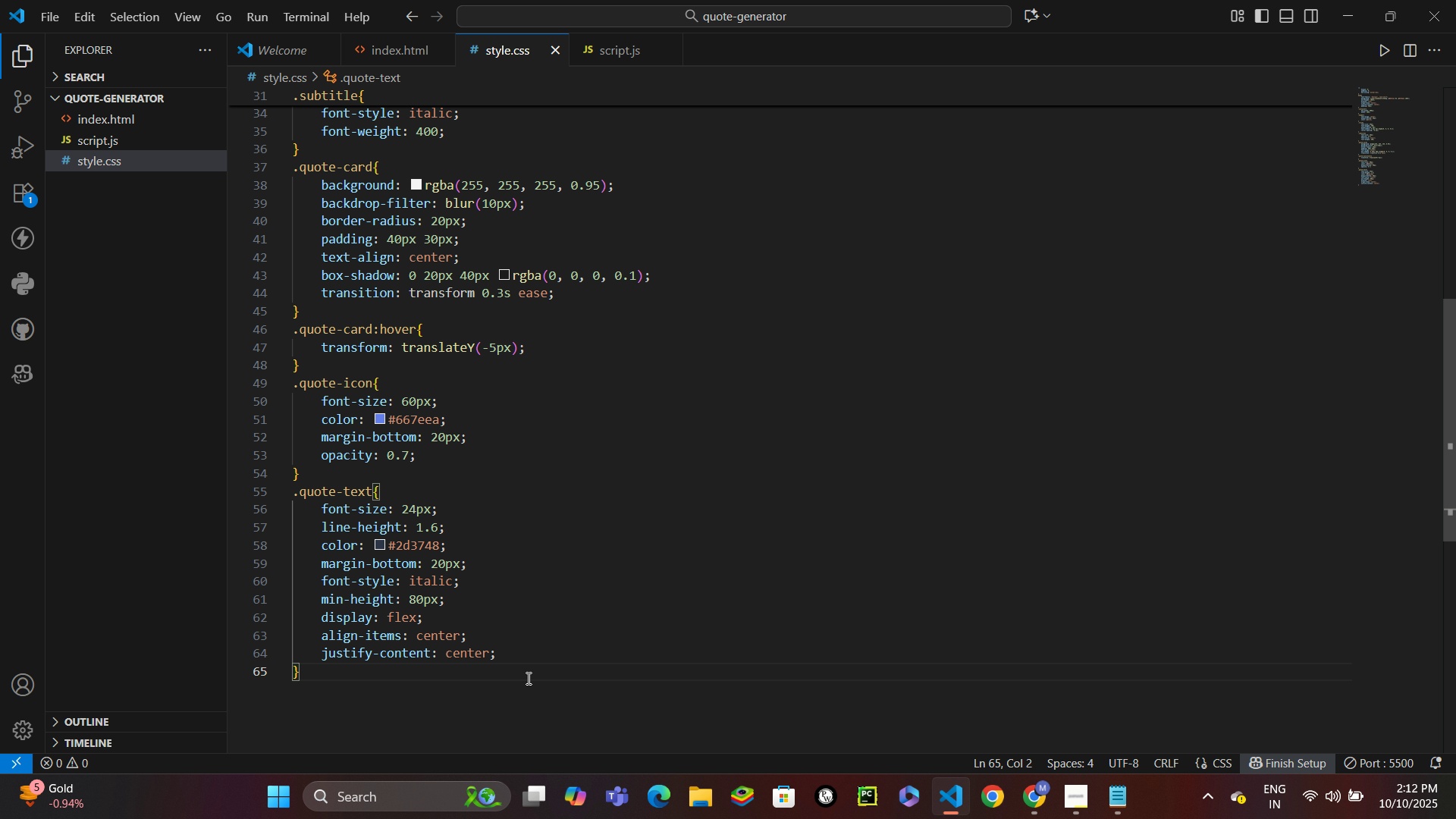 
key(Enter)
 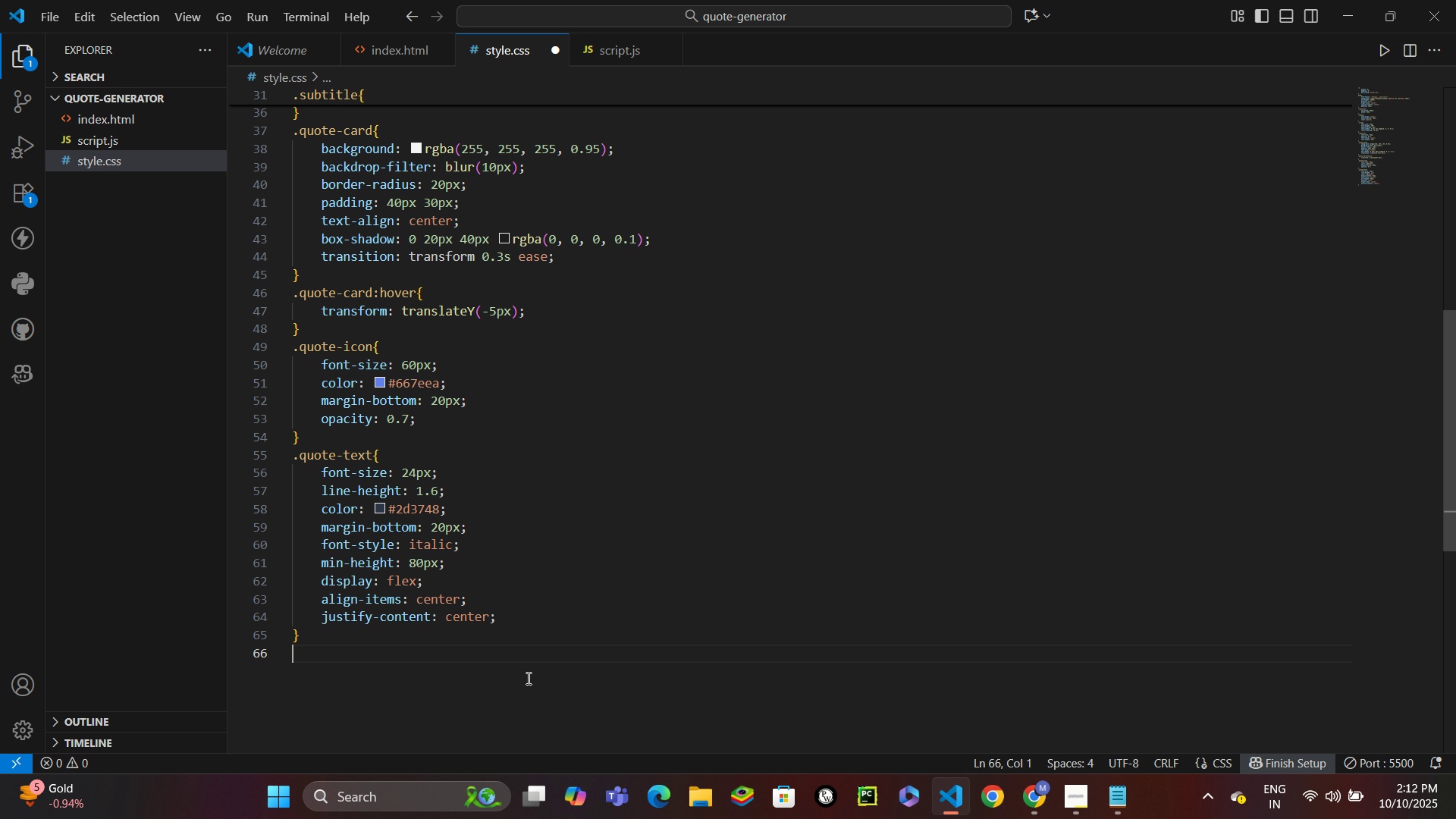 
type(.author-text{)
 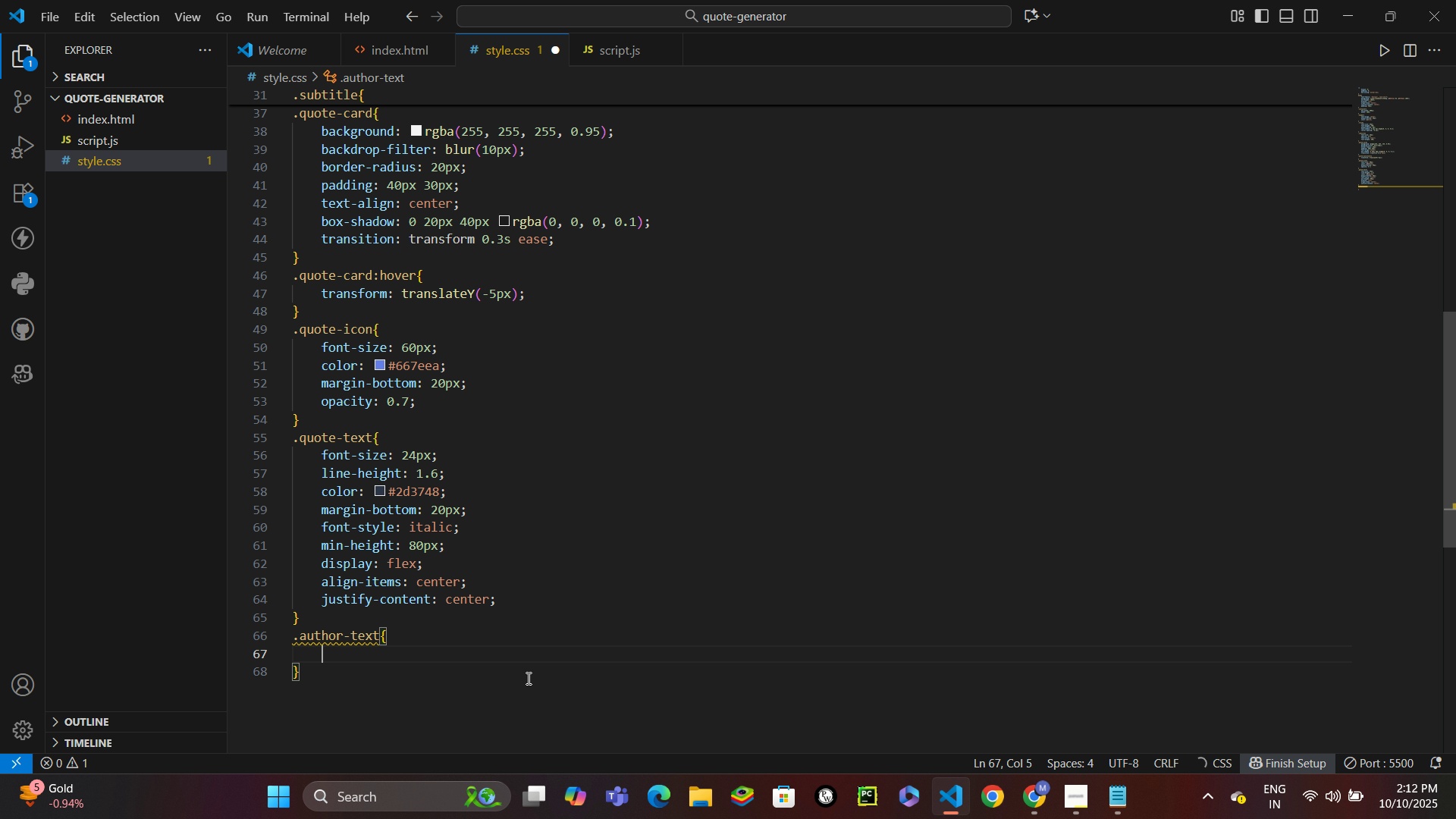 
 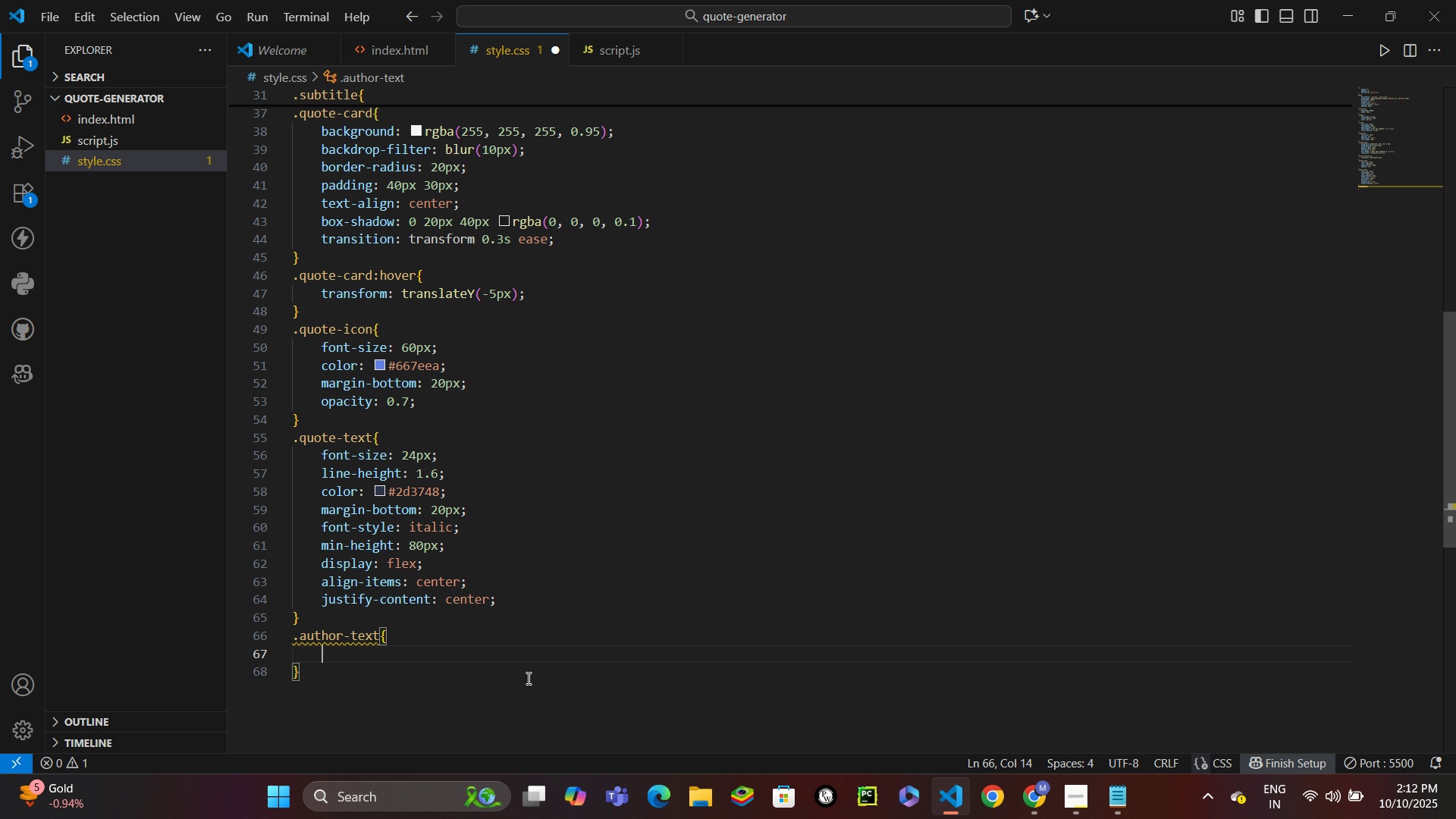 
key(Enter)
 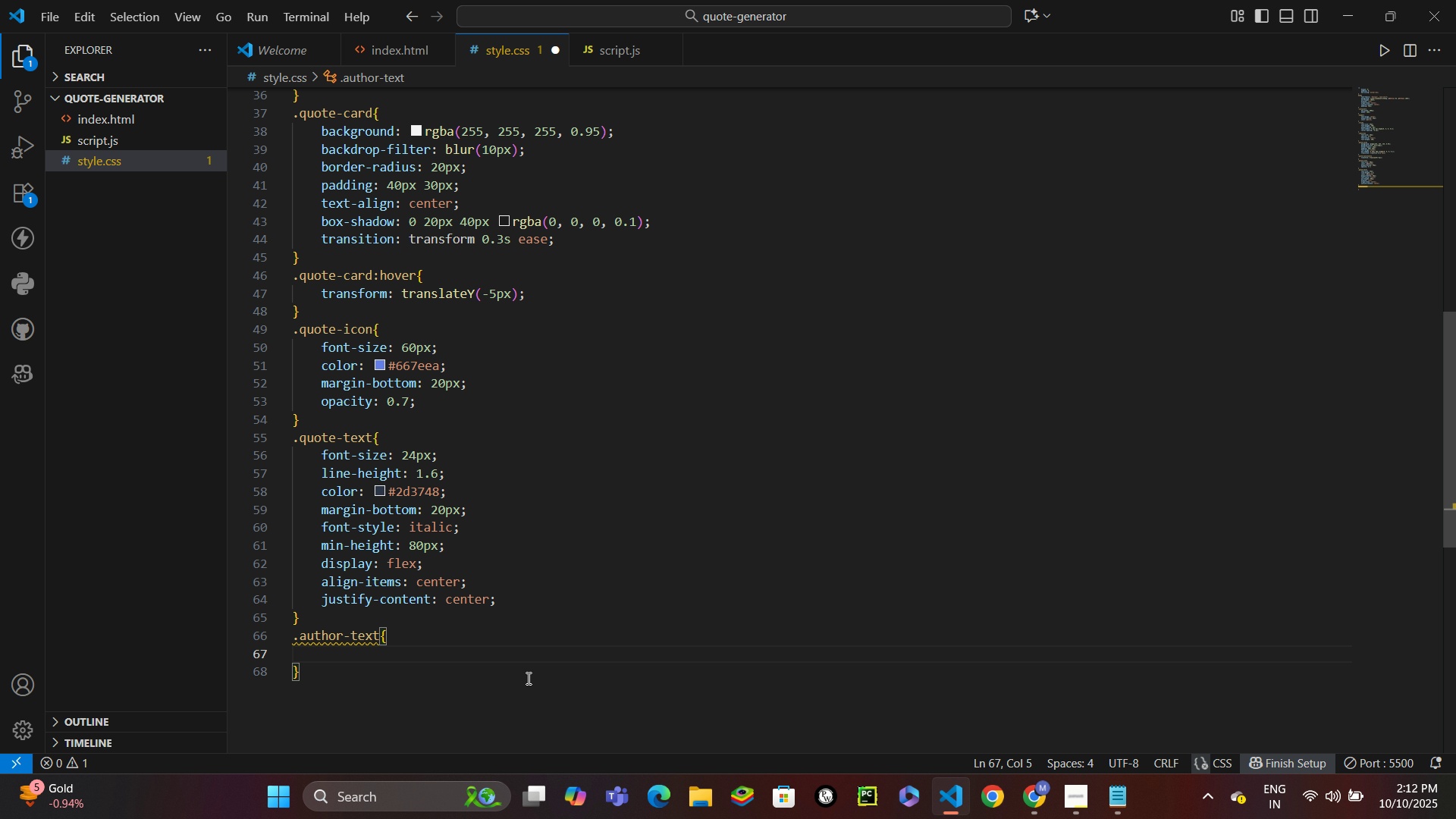 
type(font-size: 18px;)
 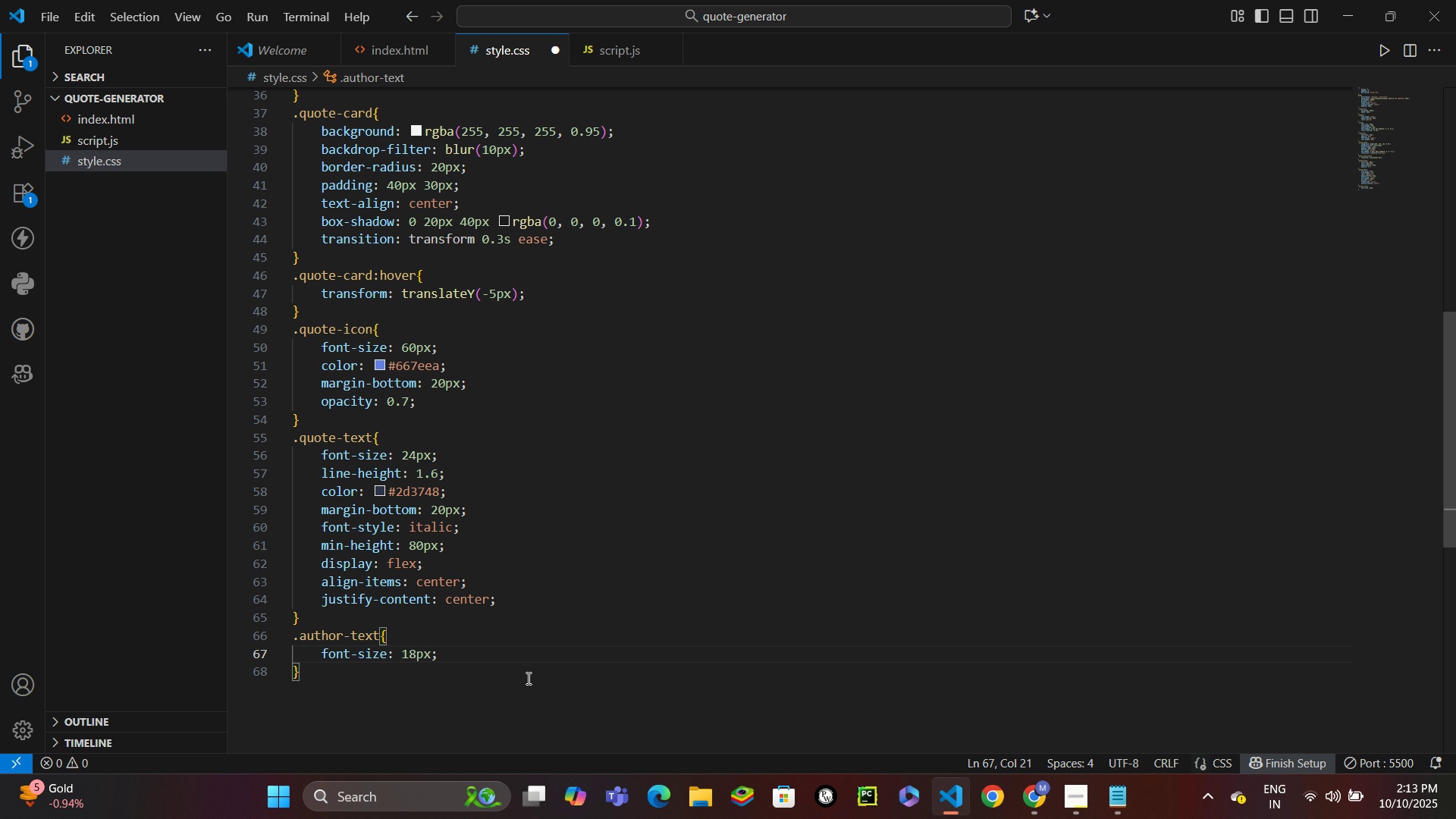 
key(Enter)
 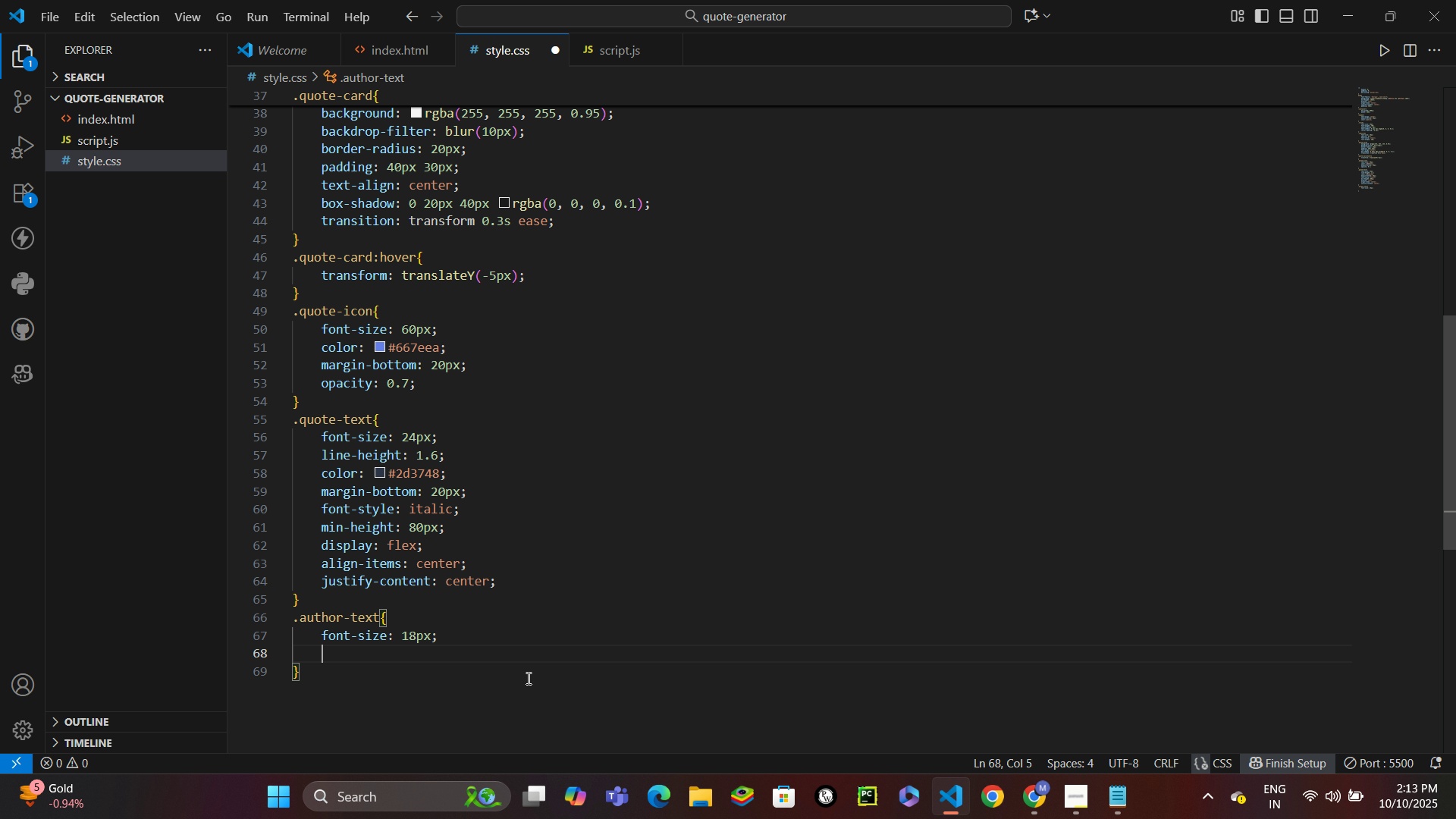 
type(color)
 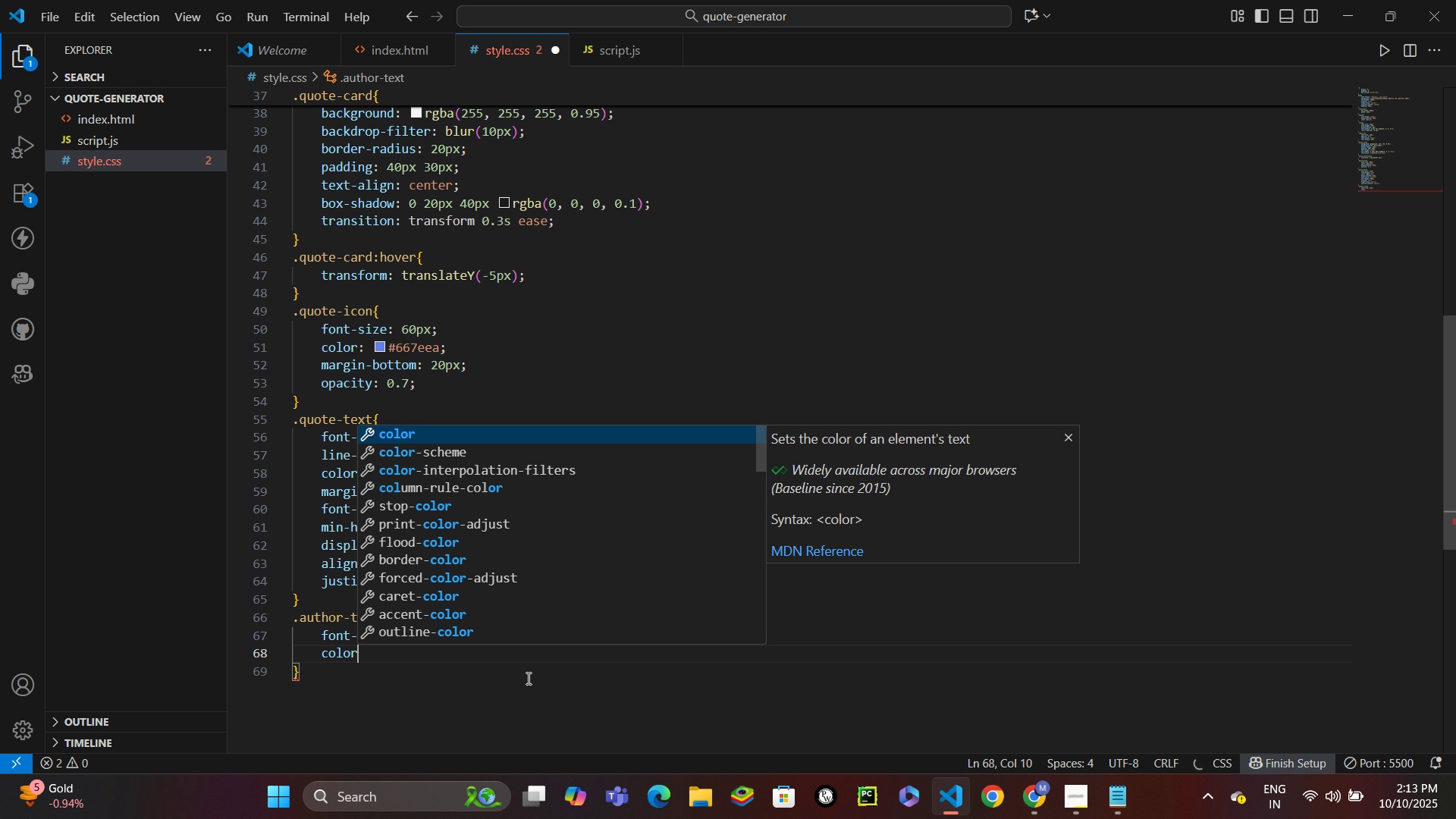 
hold_key(key=ShiftLeft, duration=0.35)
 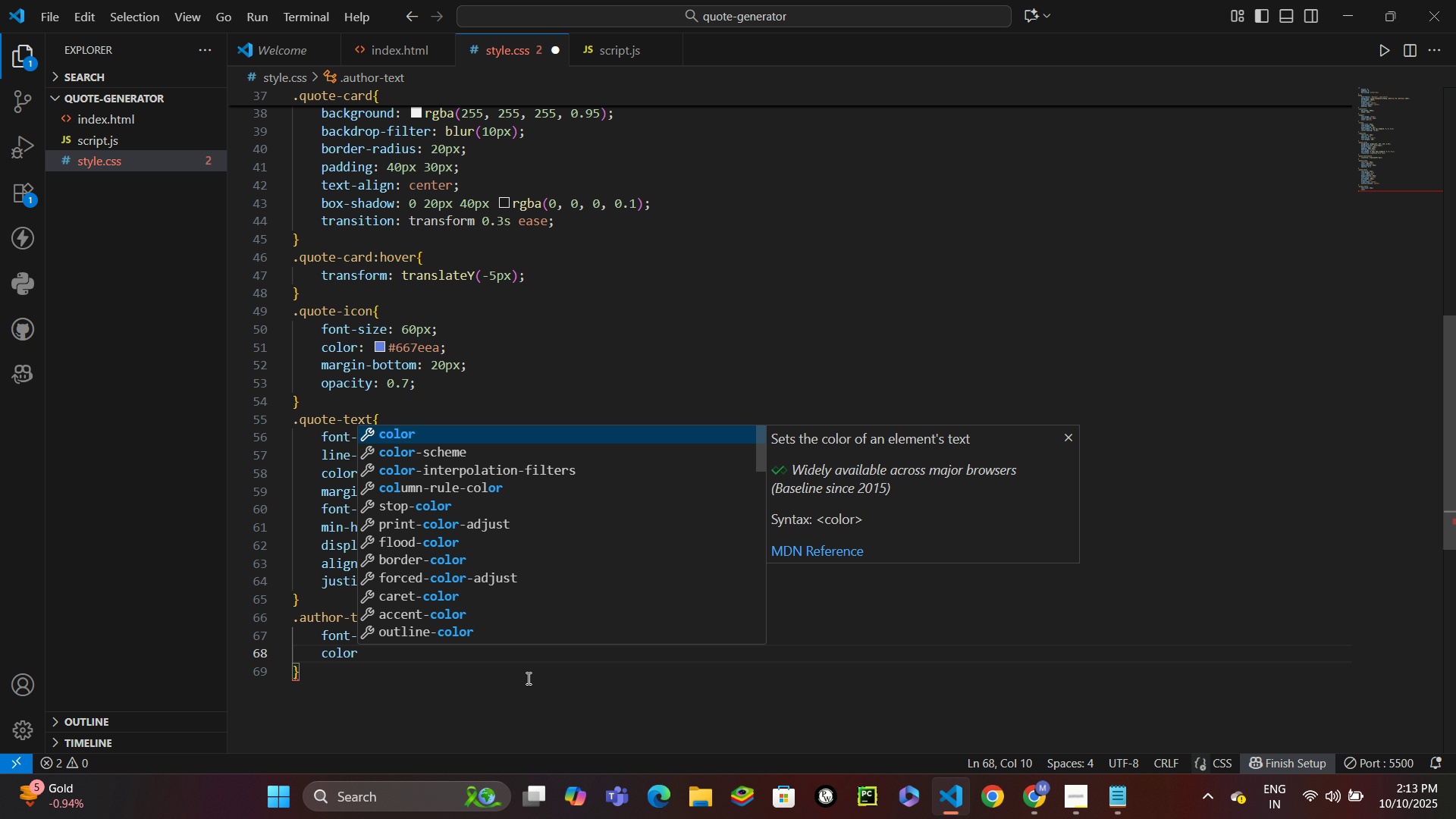 
key(Enter)
 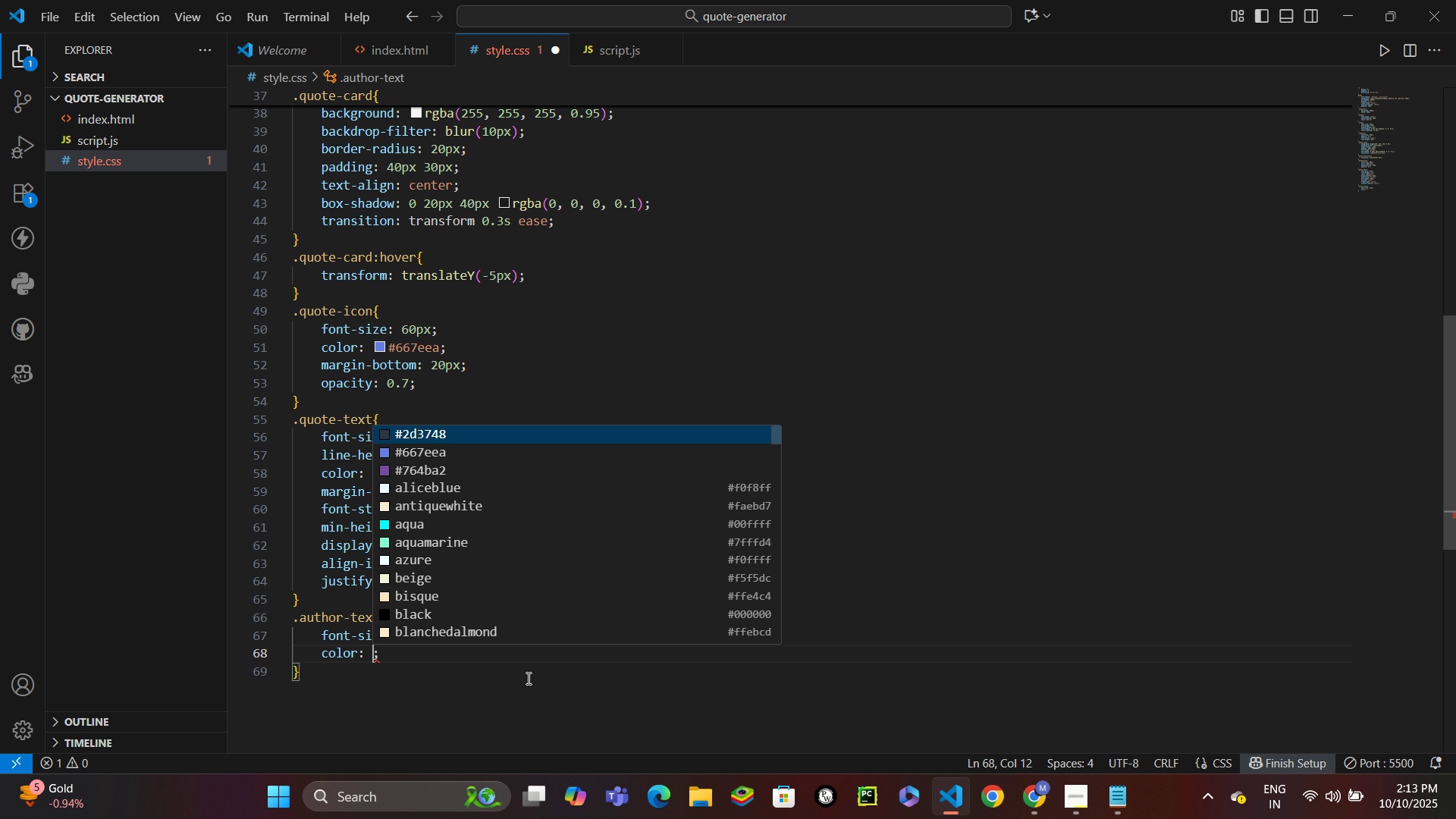 
type(#4a)
 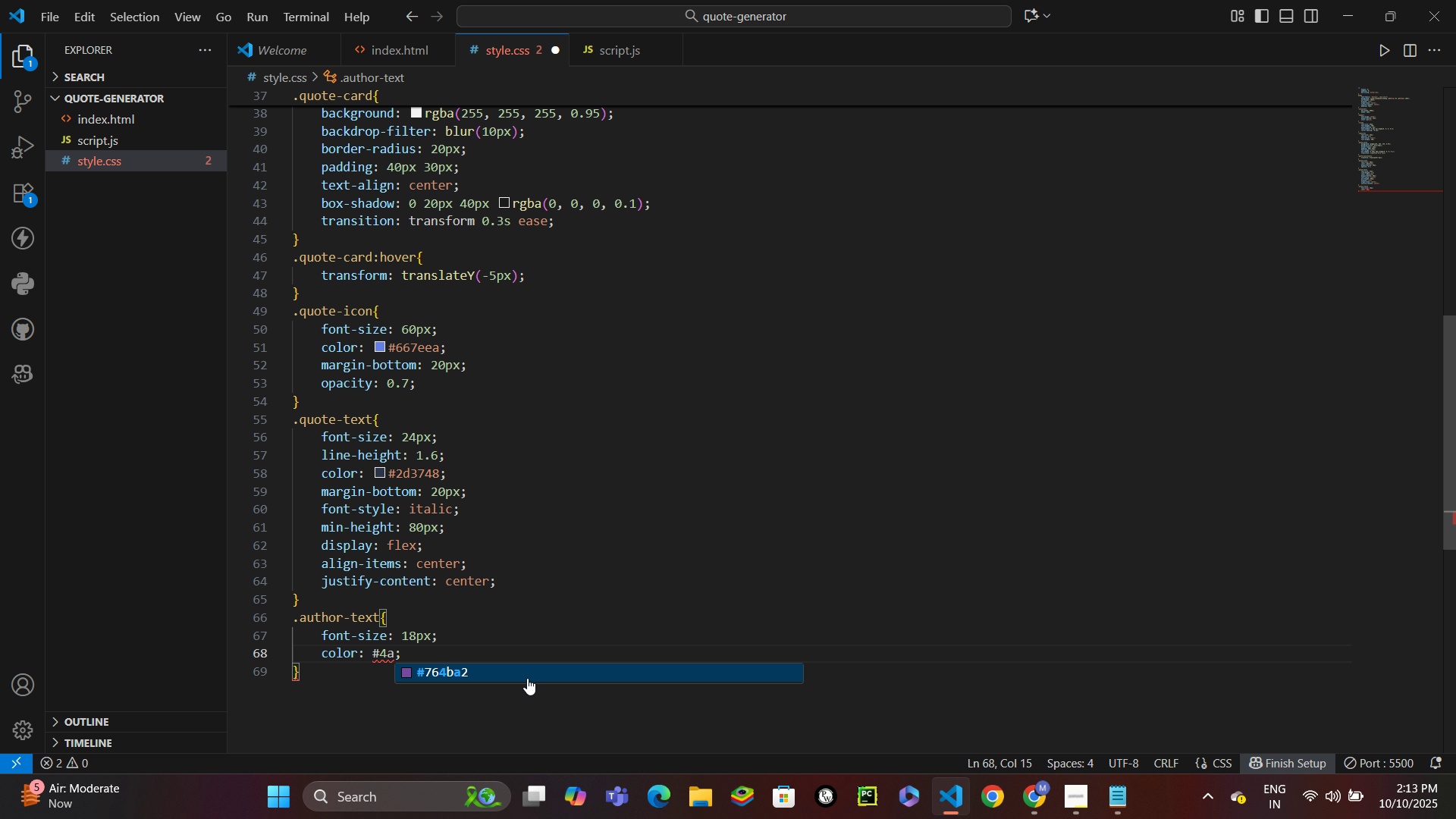 
wait(36.27)
 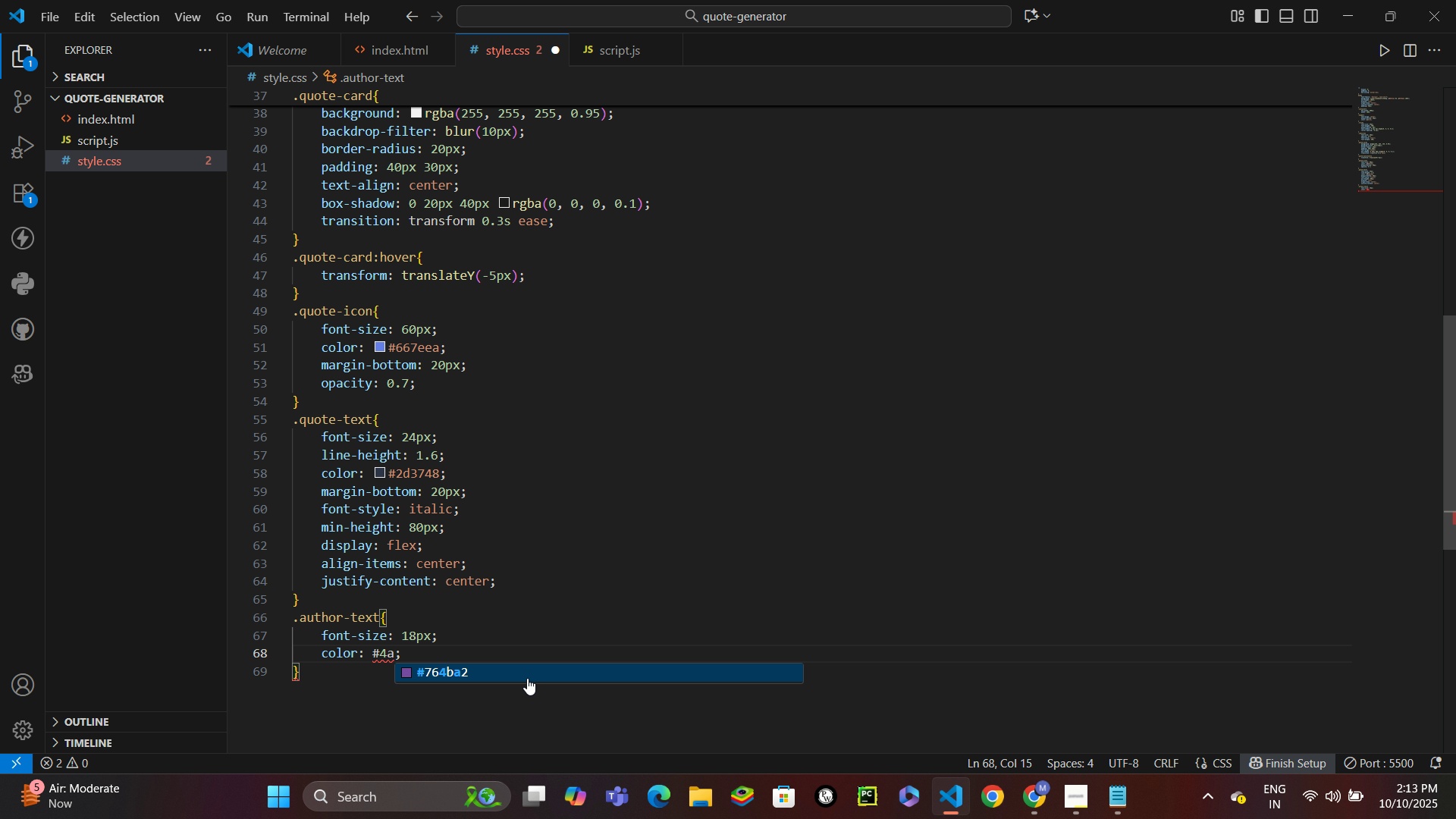 
type(55)
 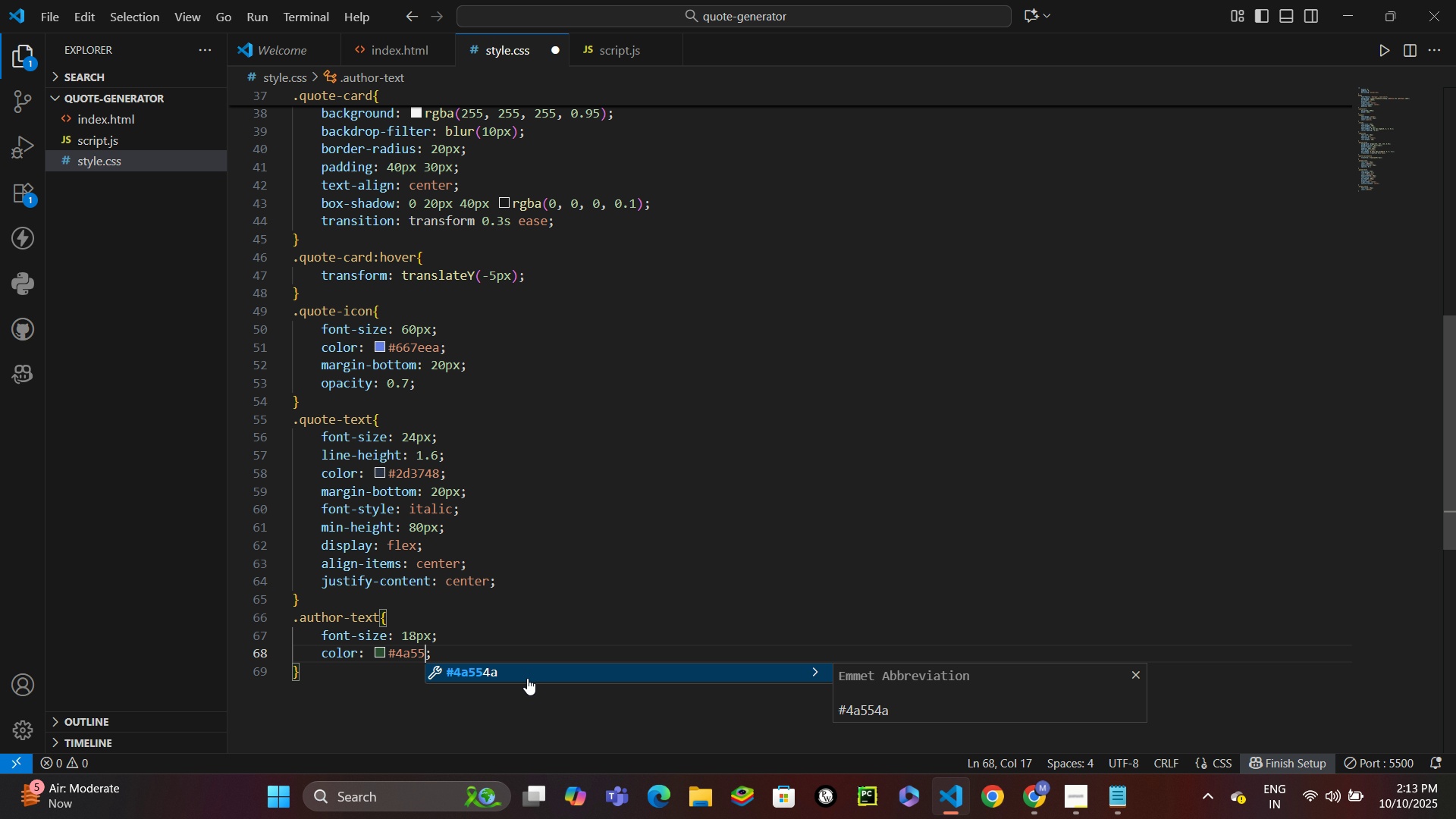 
type(68)
 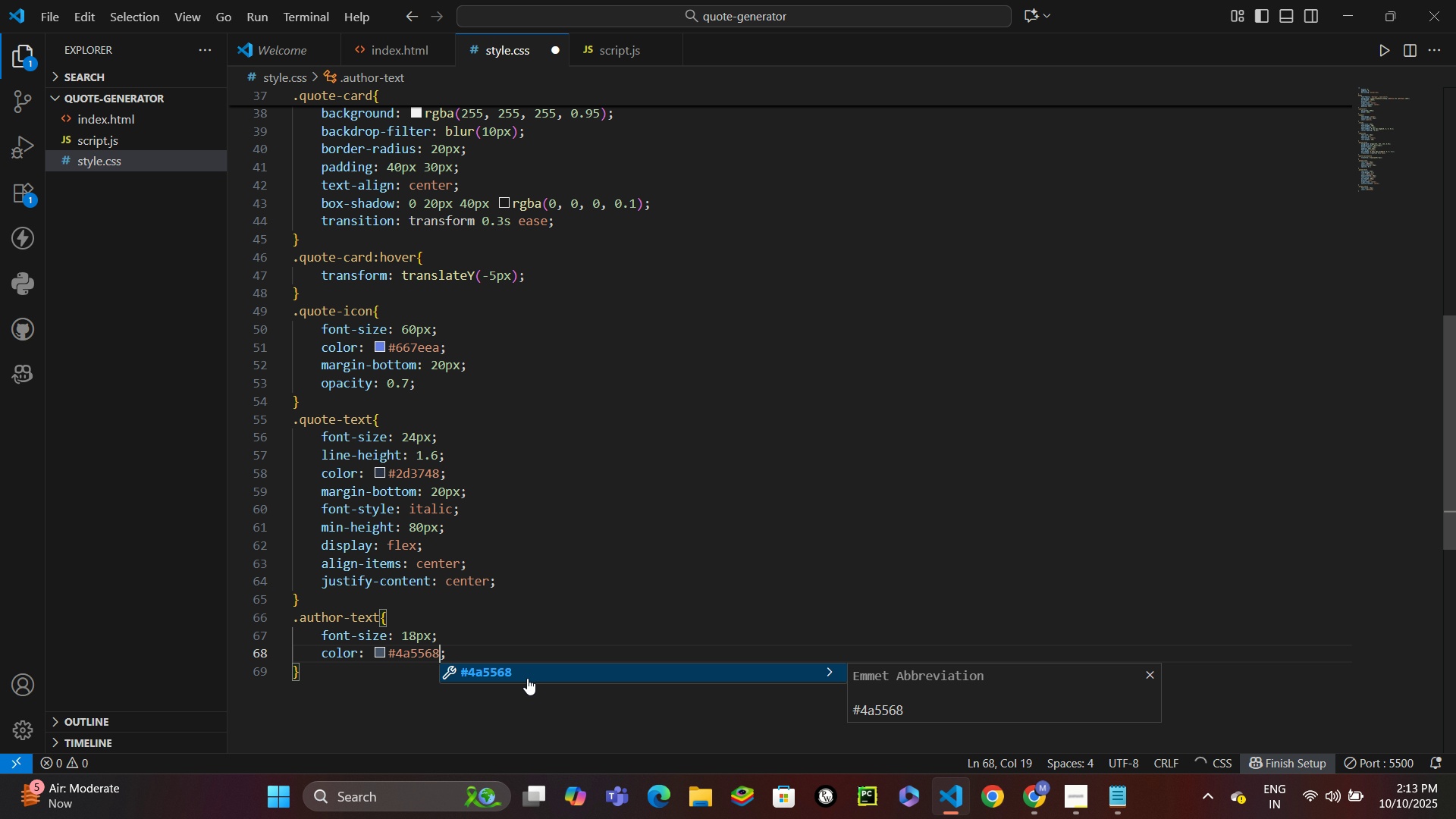 
key(Control+Enter)
 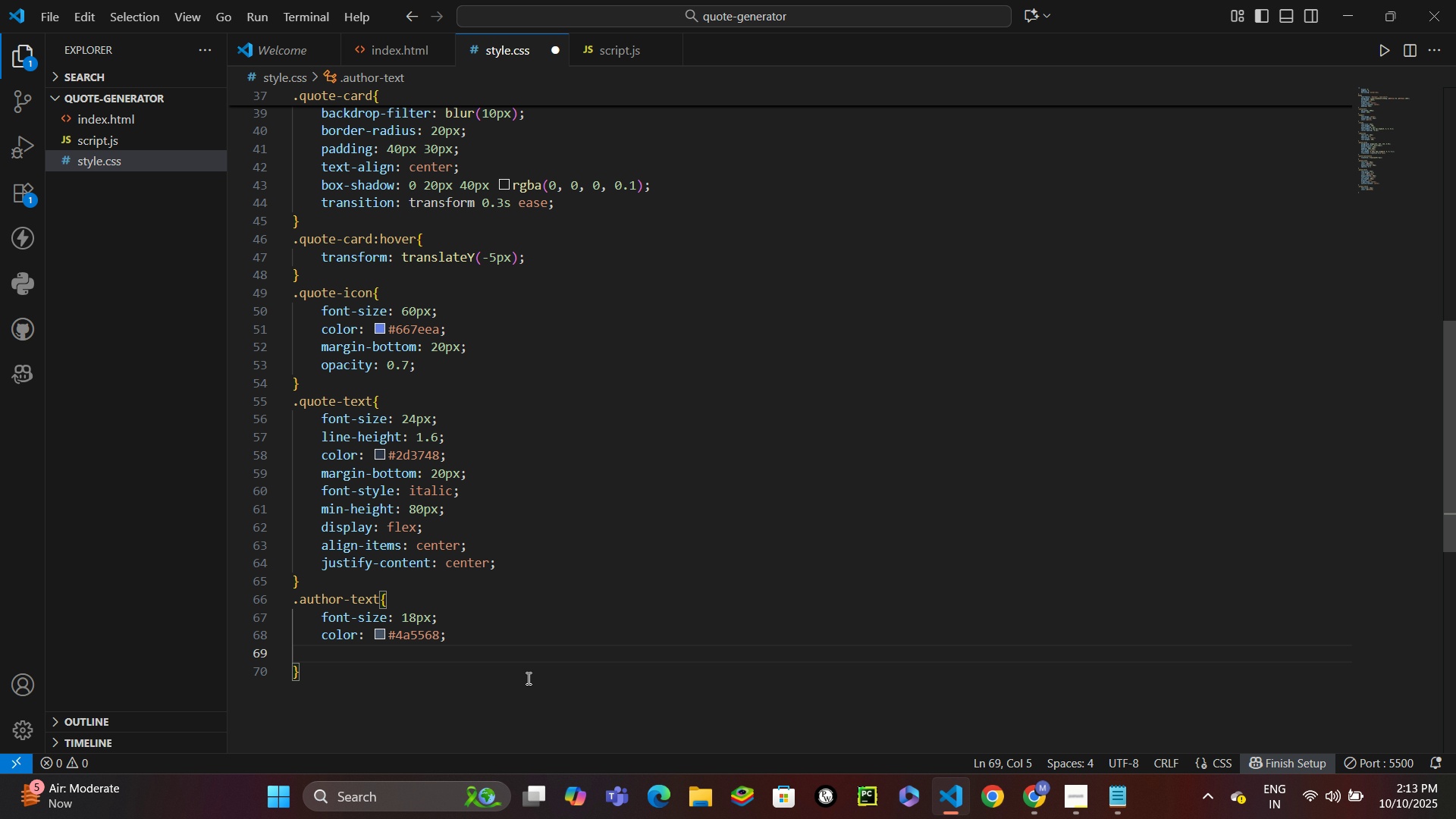 
type(margb)
 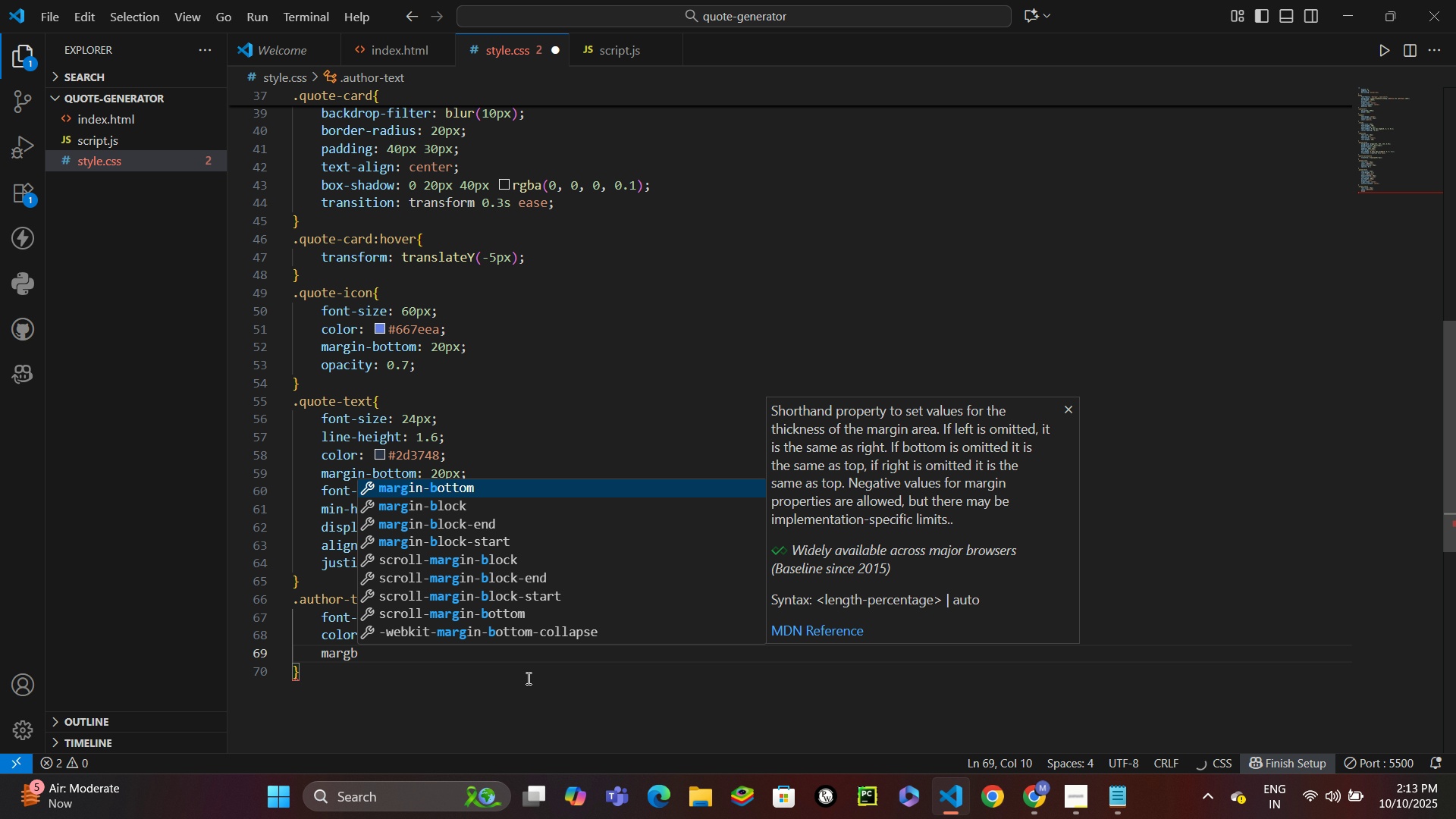 
key(Enter)
 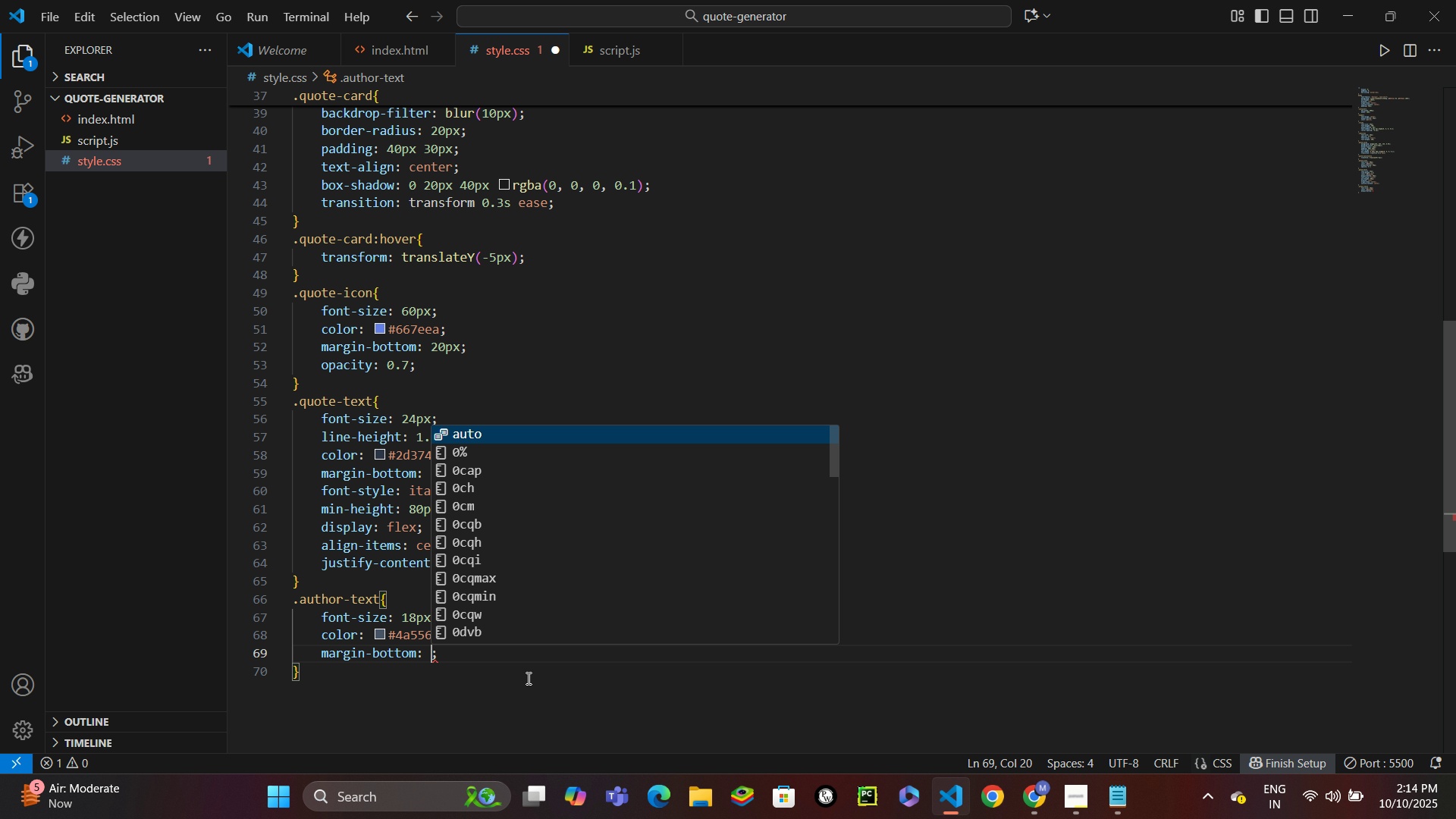 
type(30px)
 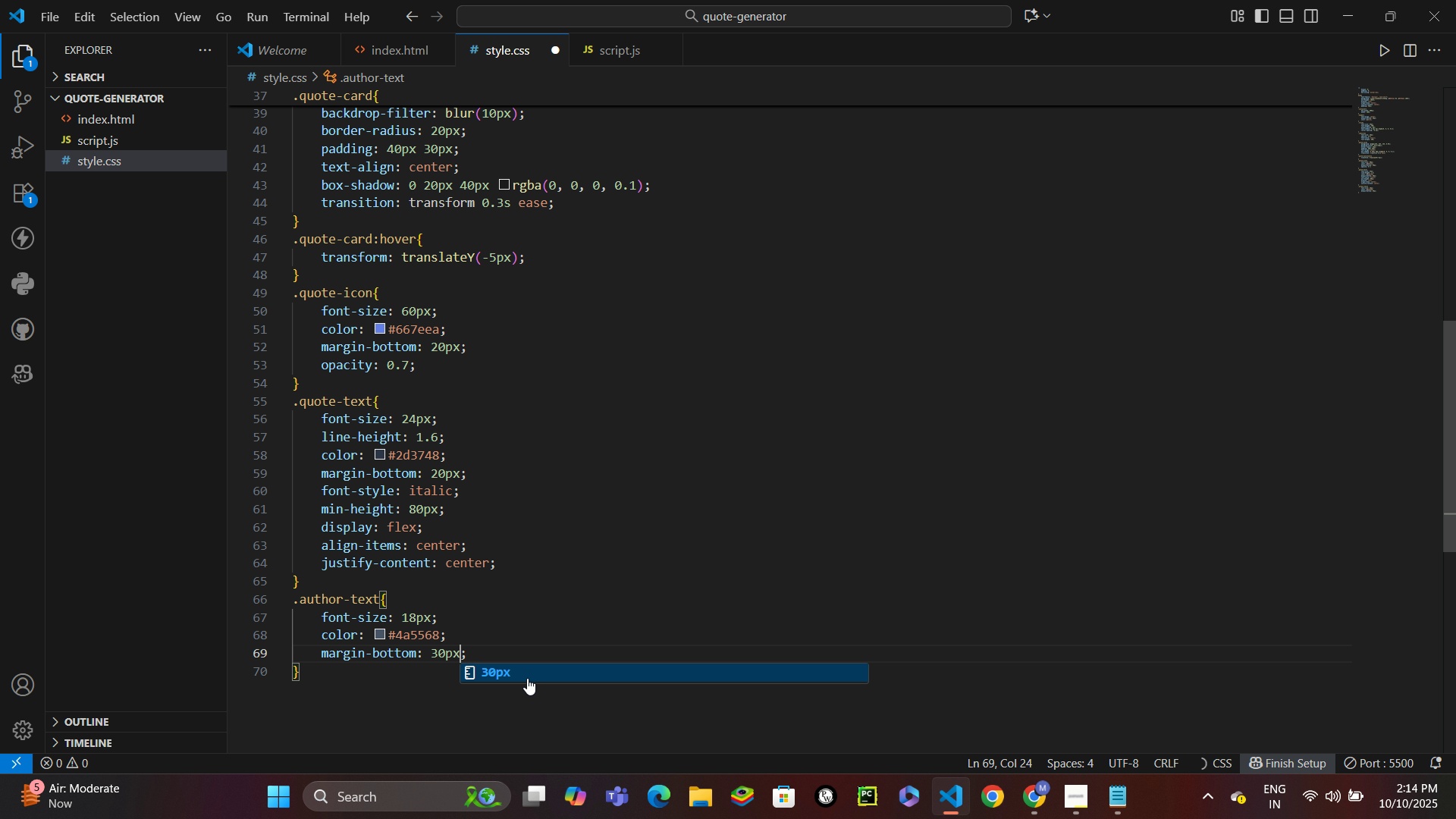 
key(Control+Enter)
 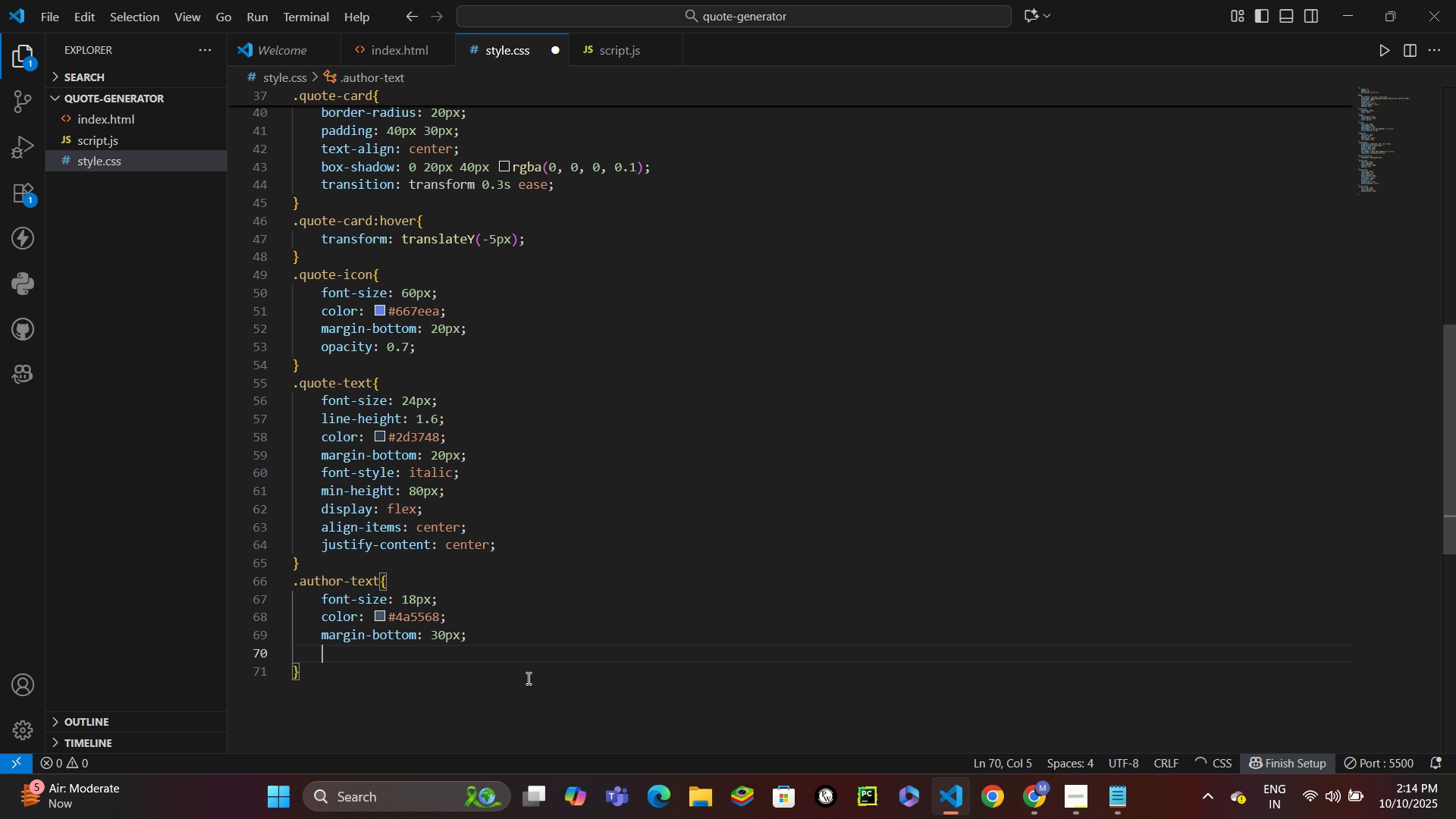 
type(fontwe)
 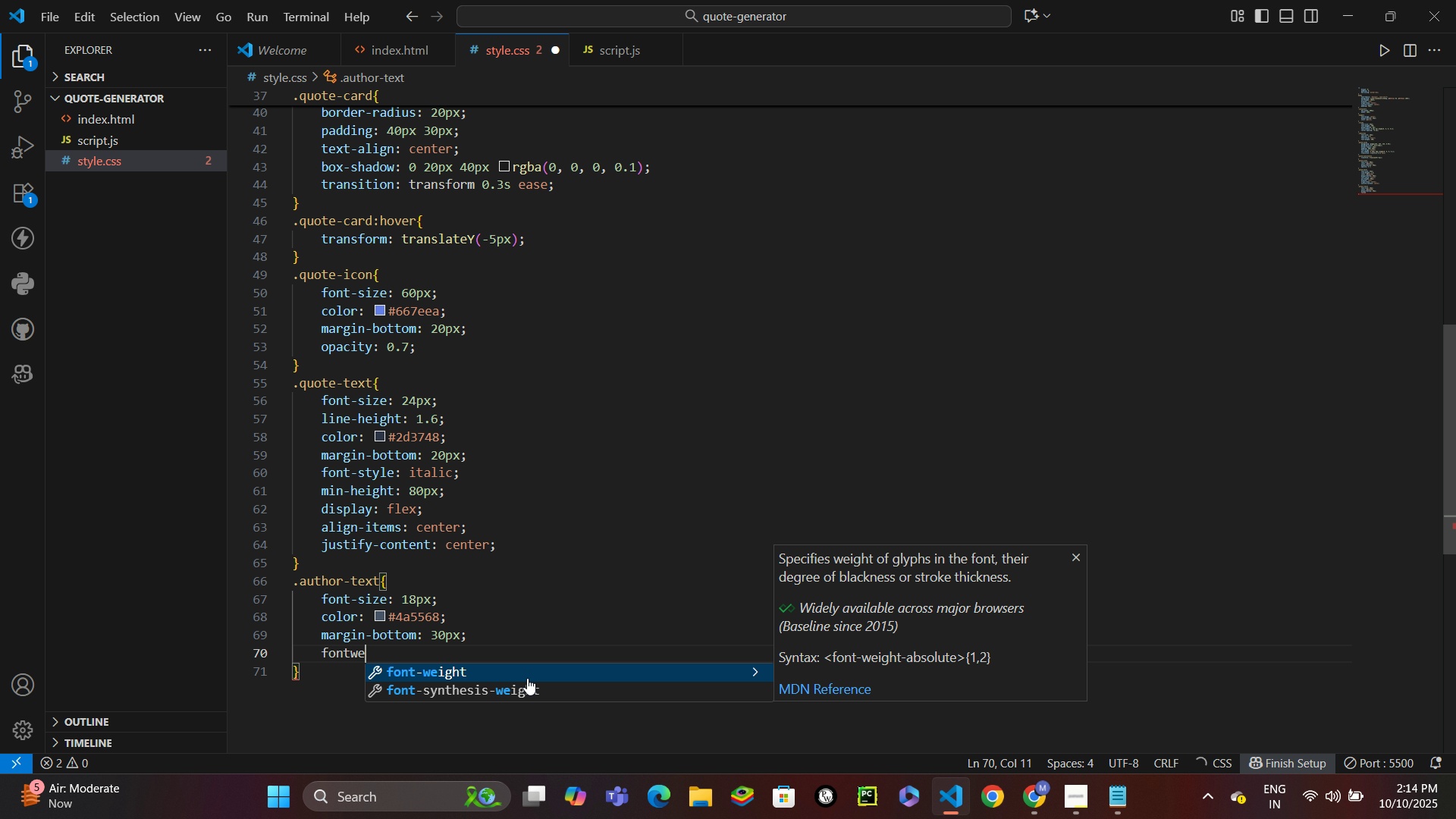 
key(Enter)
 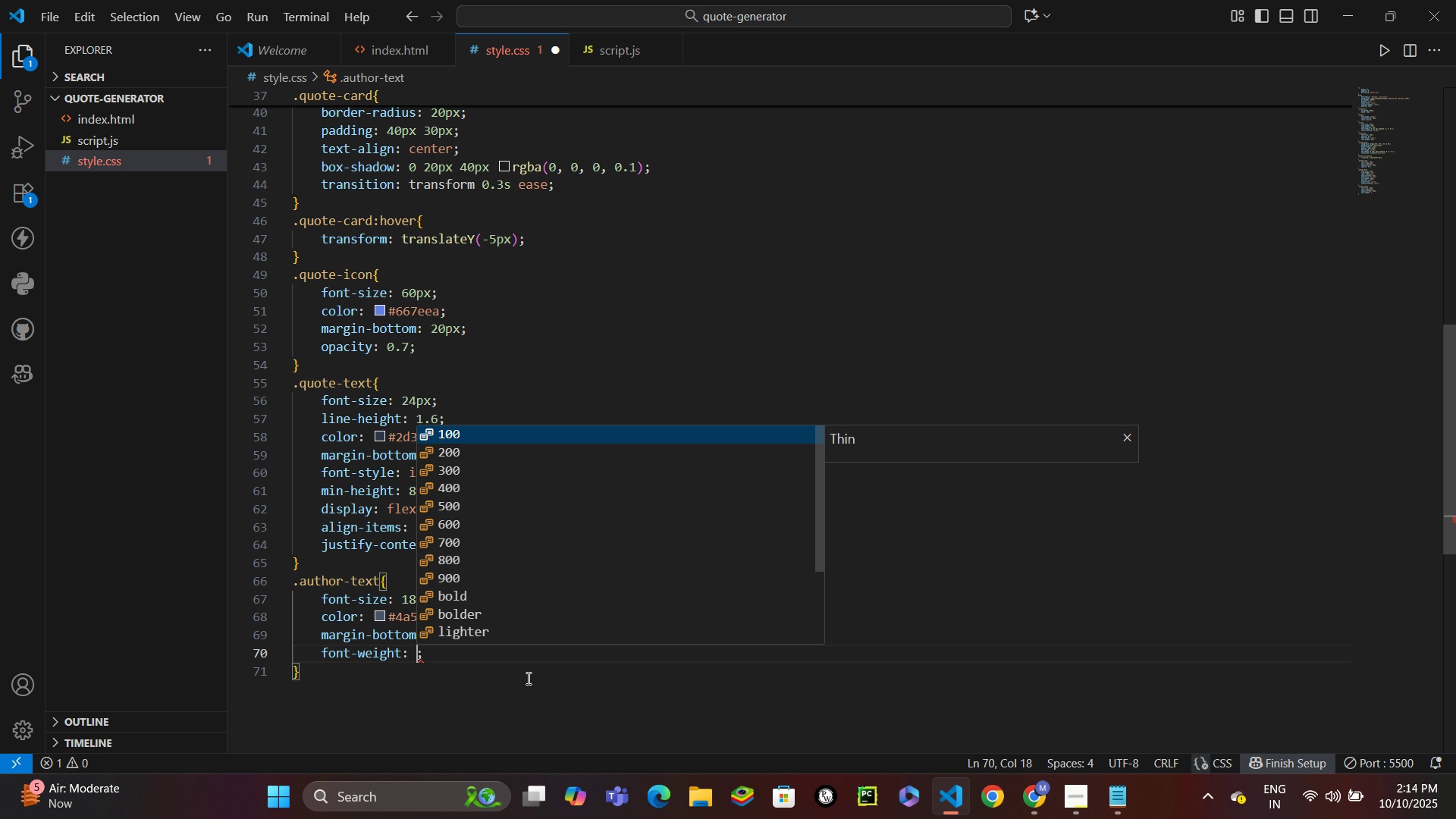 
type(600)
 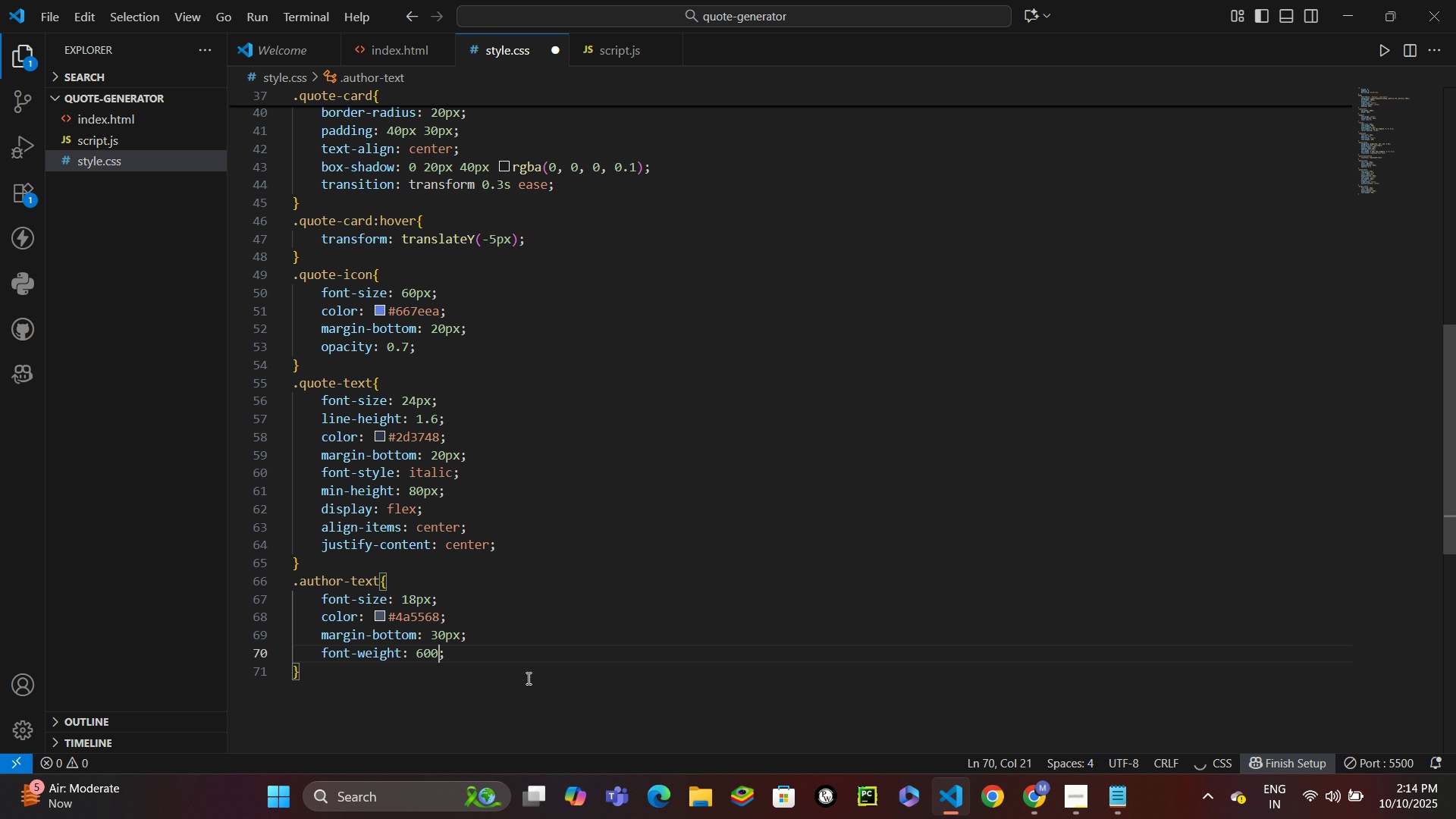 
hold_key(key=ControlLeft, duration=0.58)
 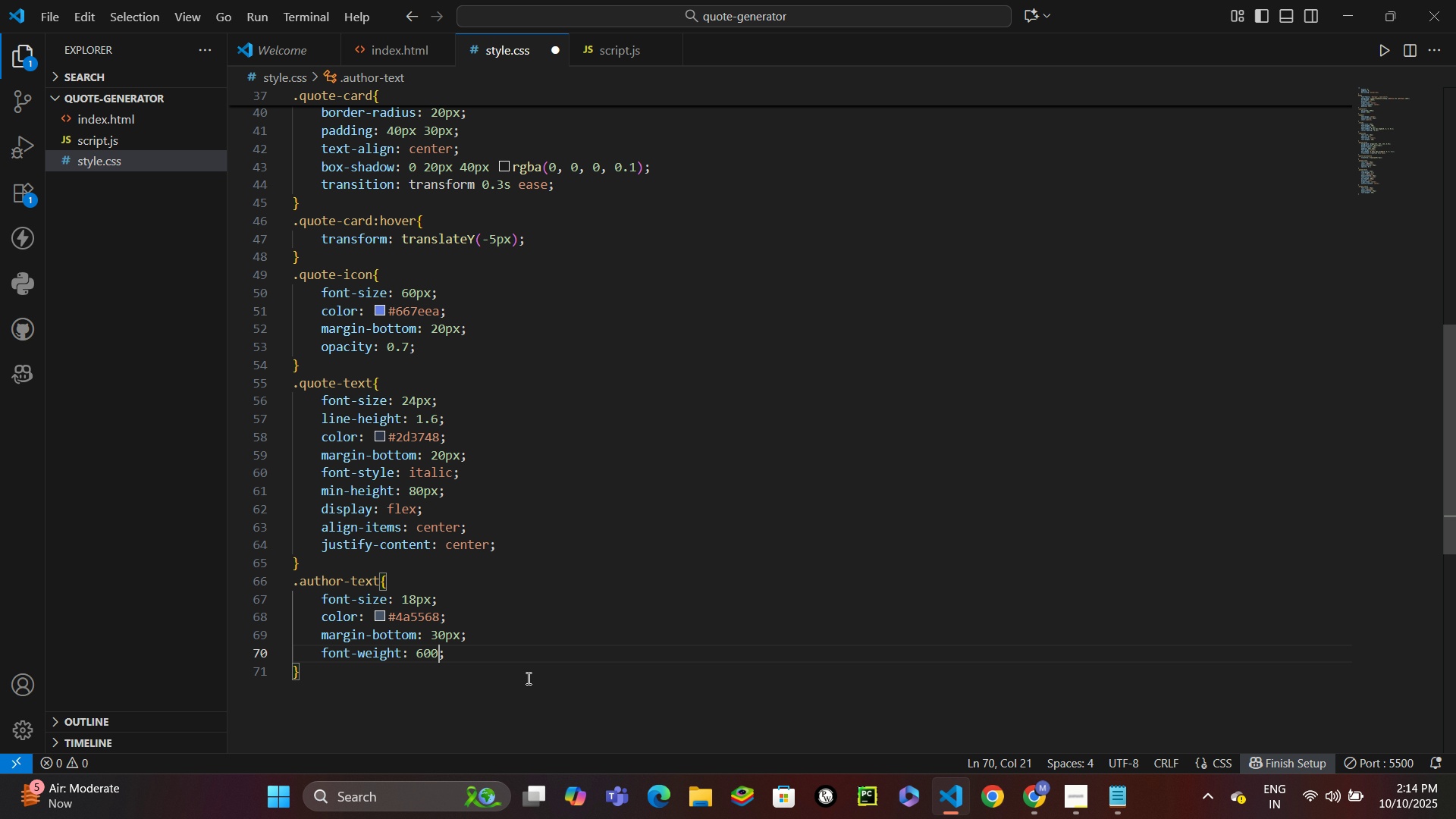 
key(ArrowDown)
 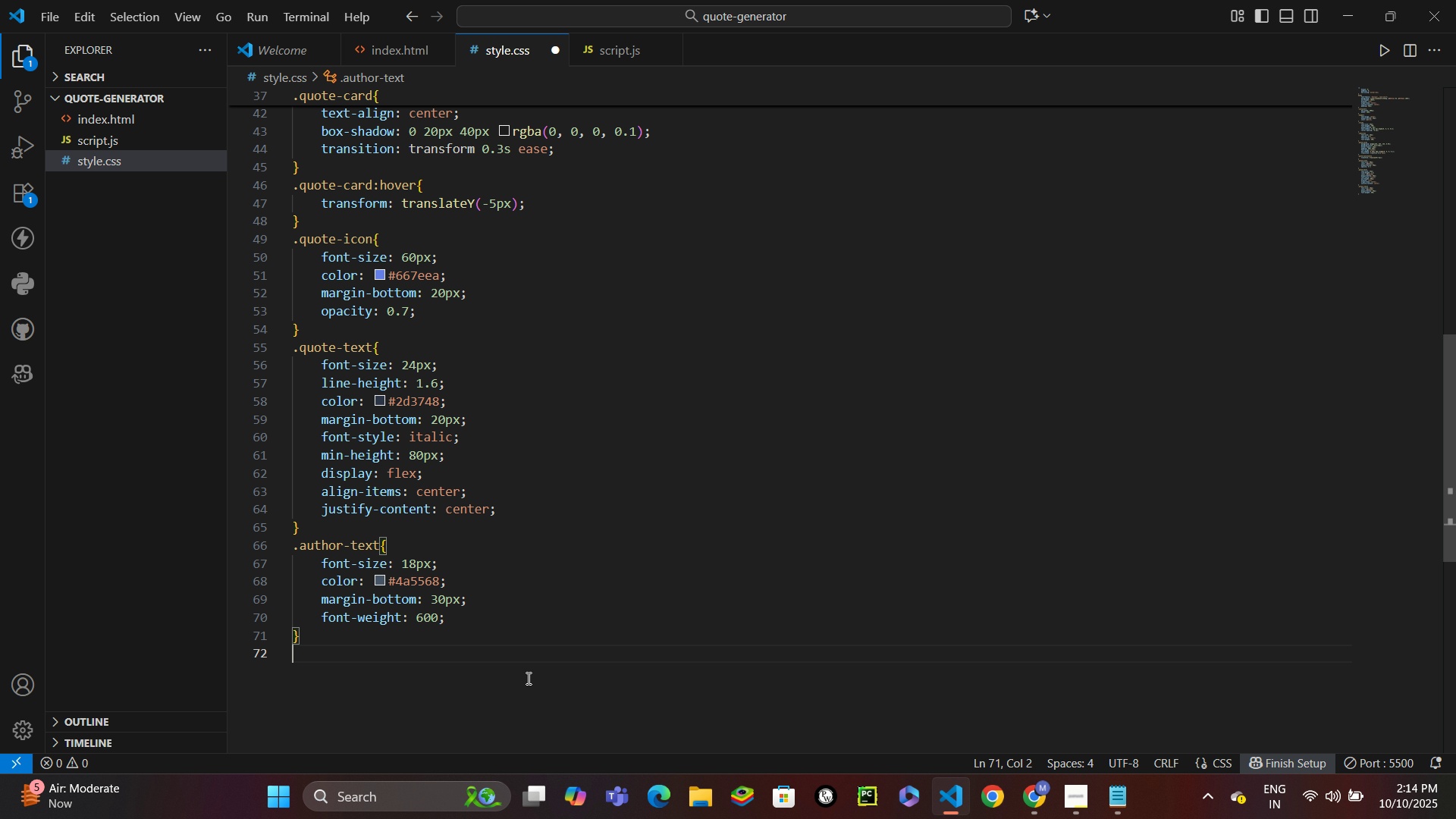 
key(Enter)
 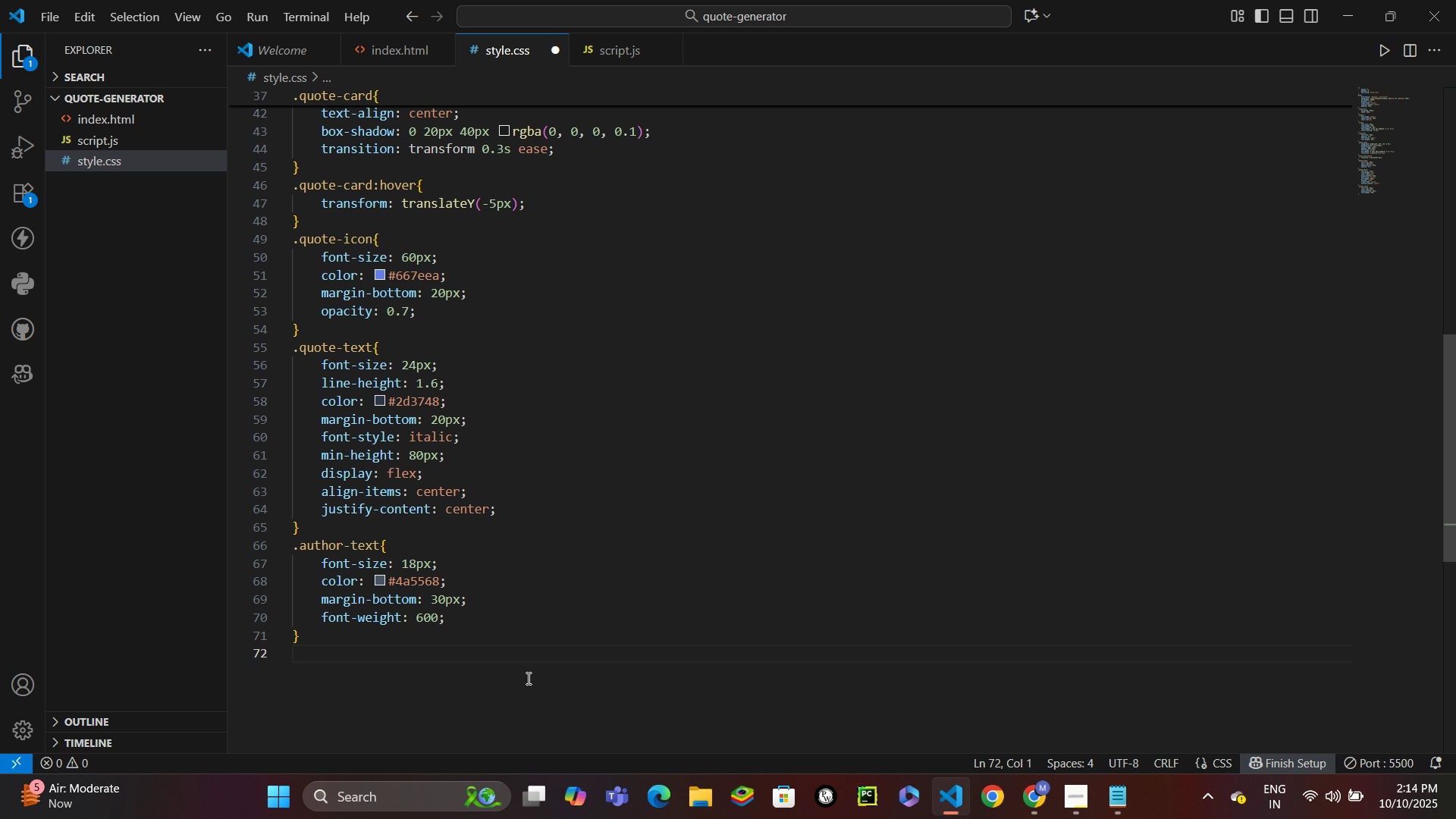 
wait(7.38)
 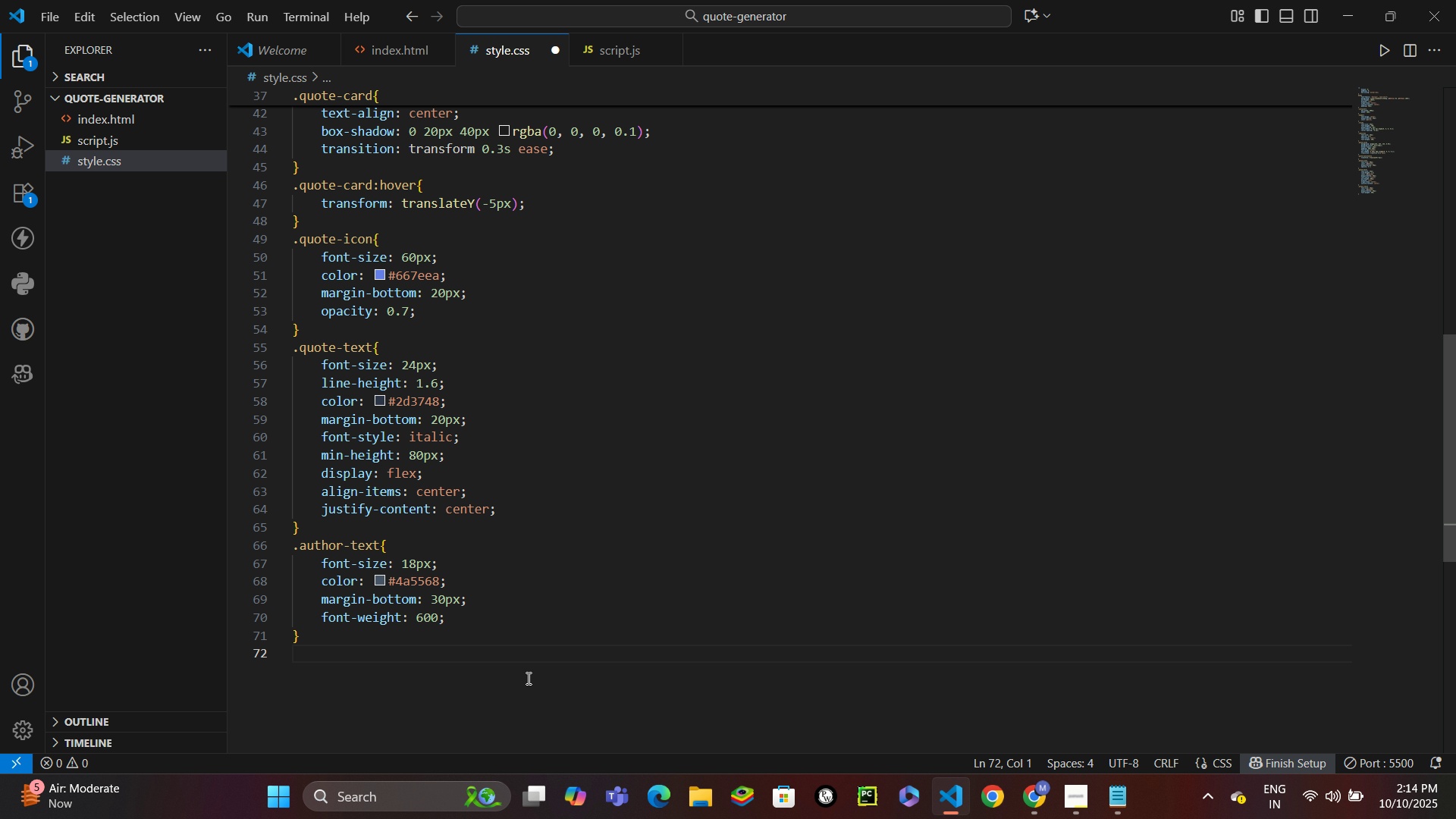 
type(.quote-btn{)
 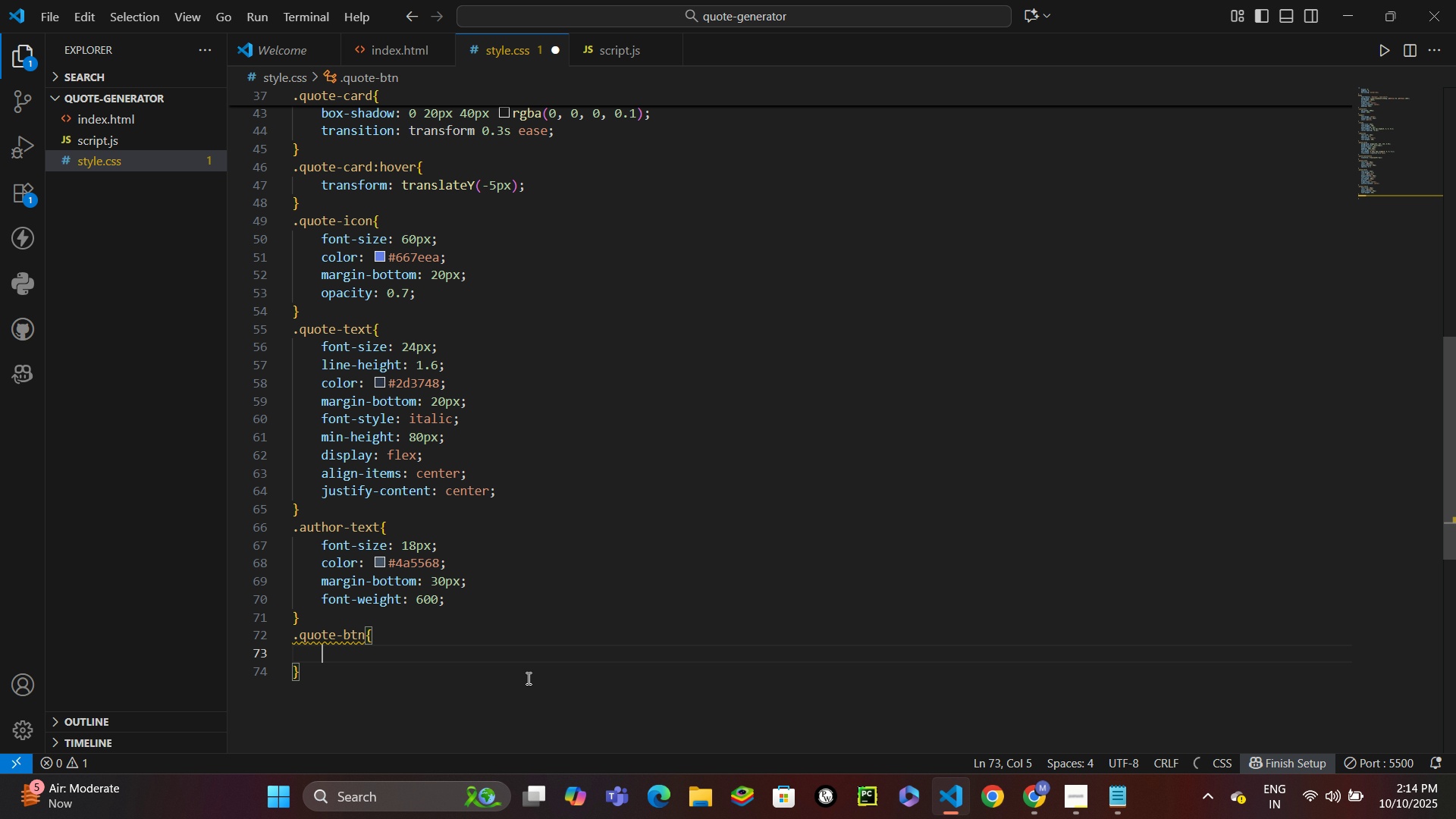 
 